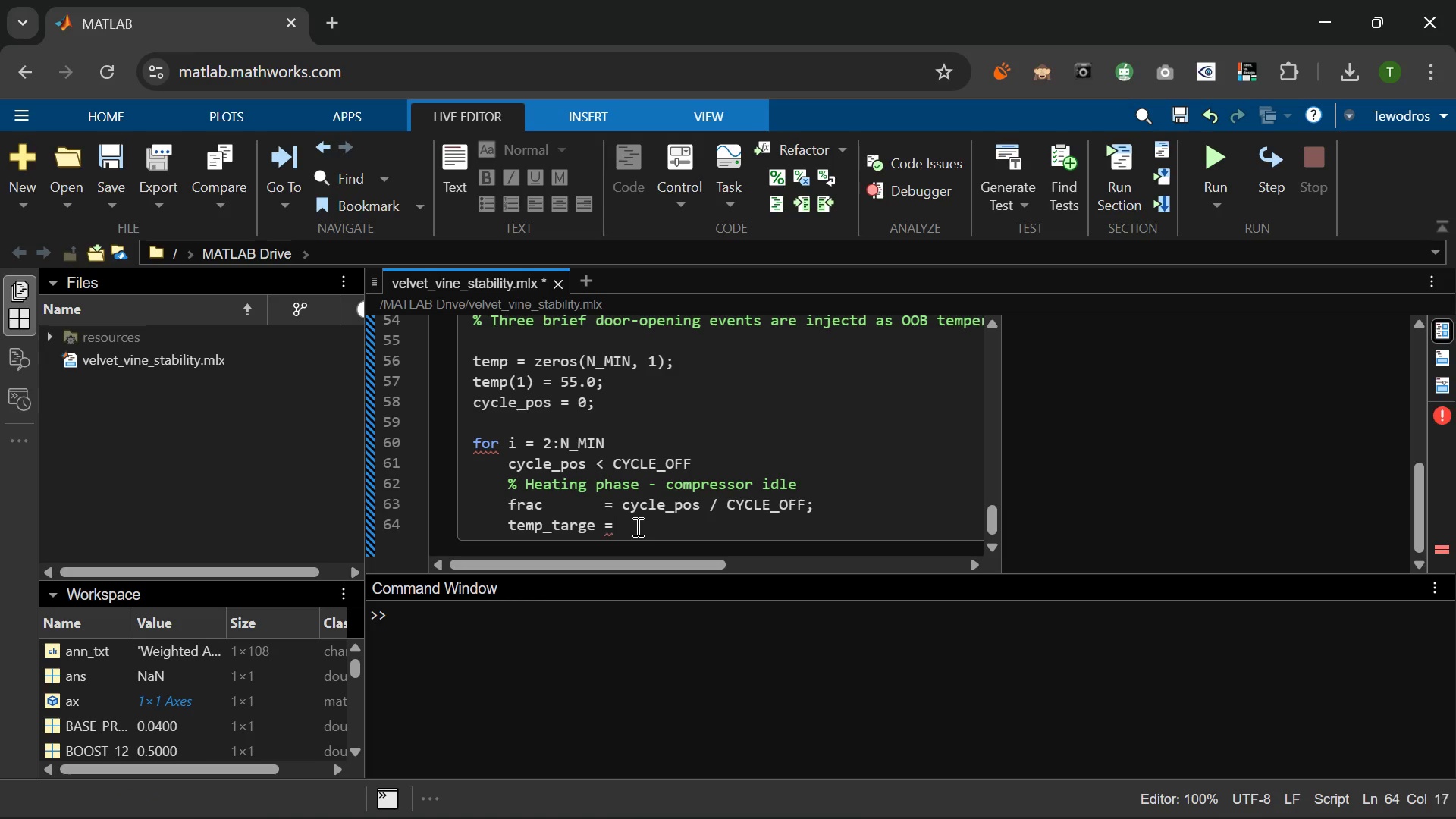 
type( TEMP_COOL_L0 + (TEMP_COOL)
key(Tab)
key(Tab)
type( - TEMP_COOL_L0)
 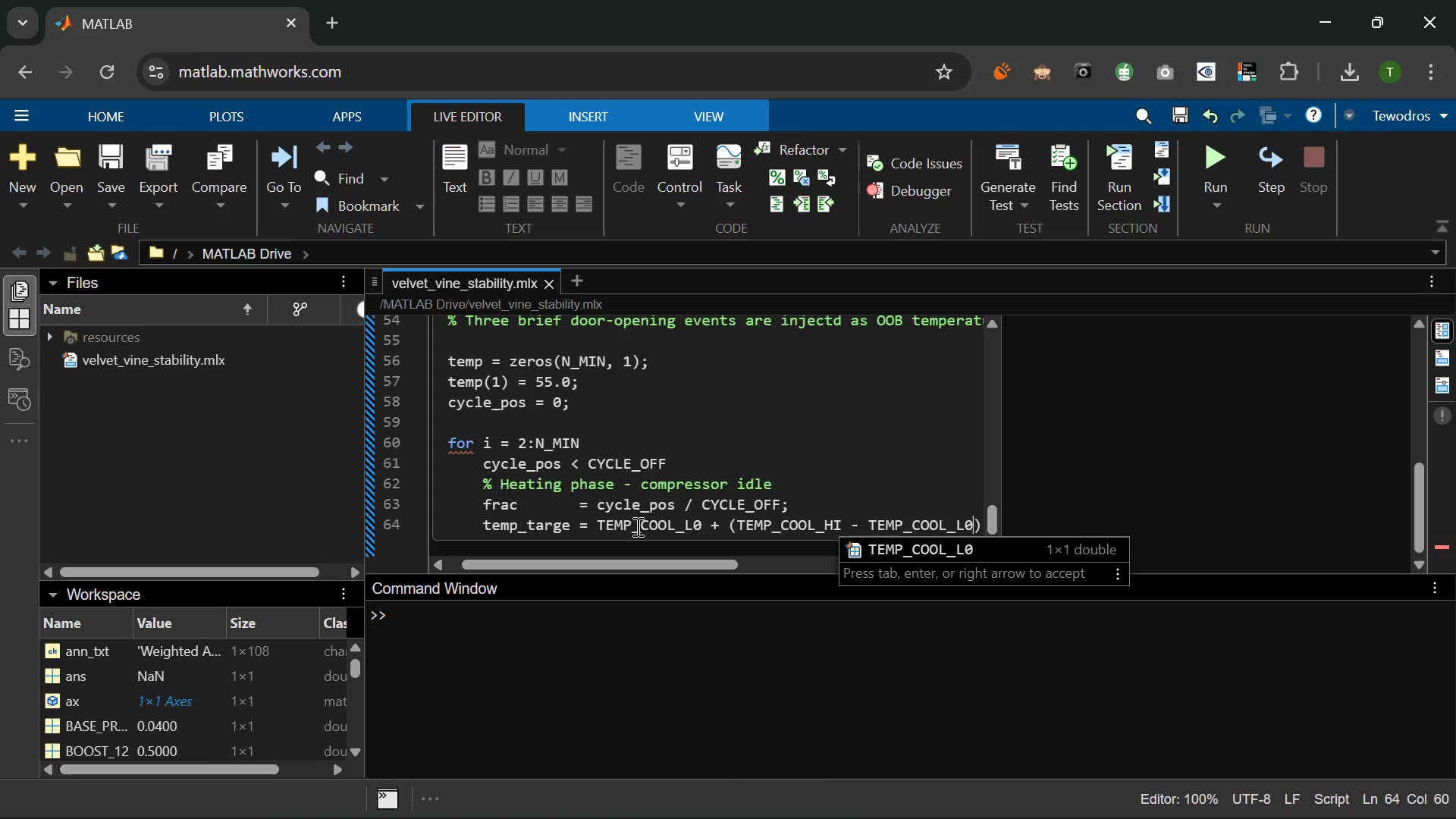 
key(ArrowRight)
 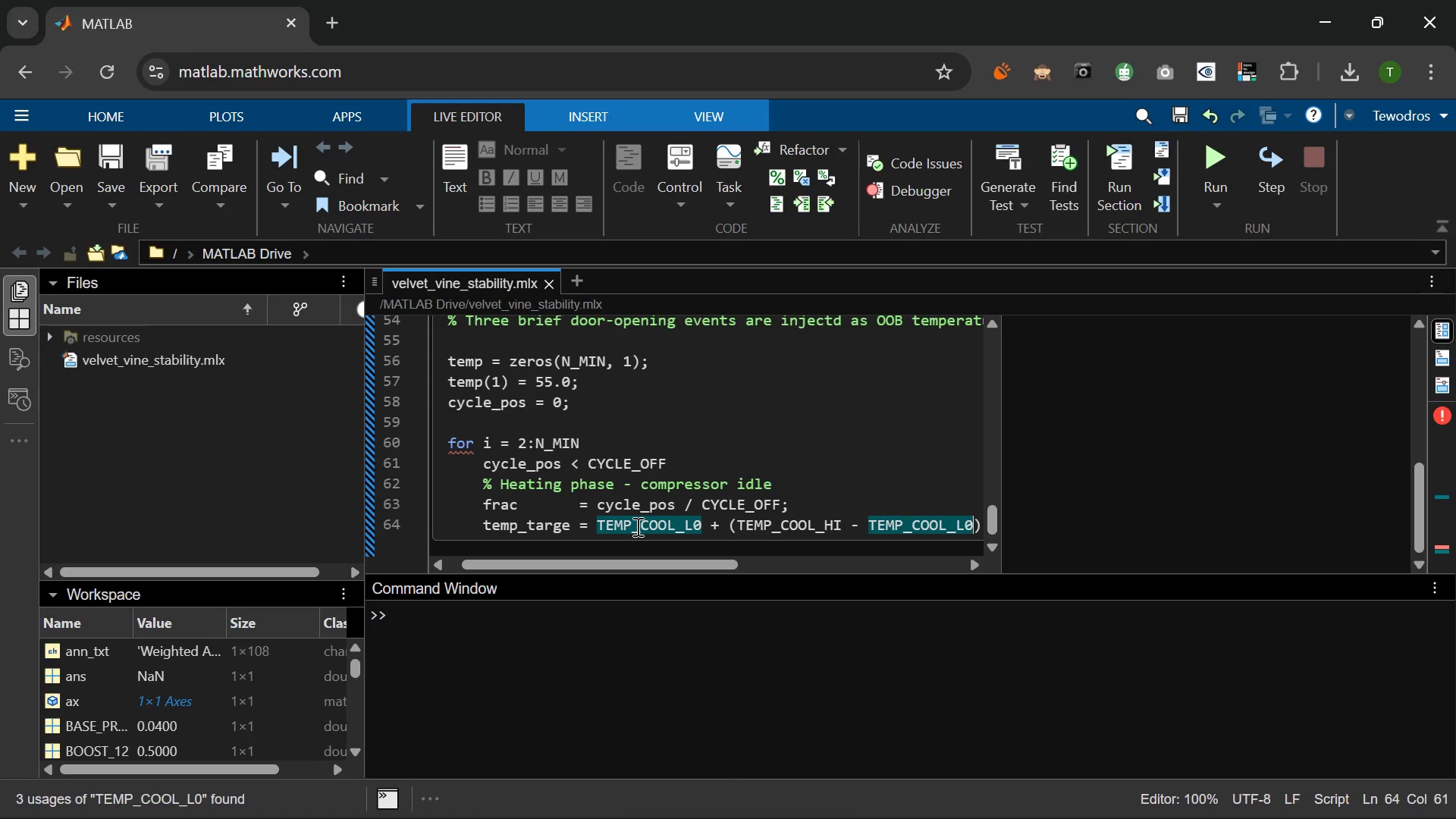 
key(ArrowRight)
 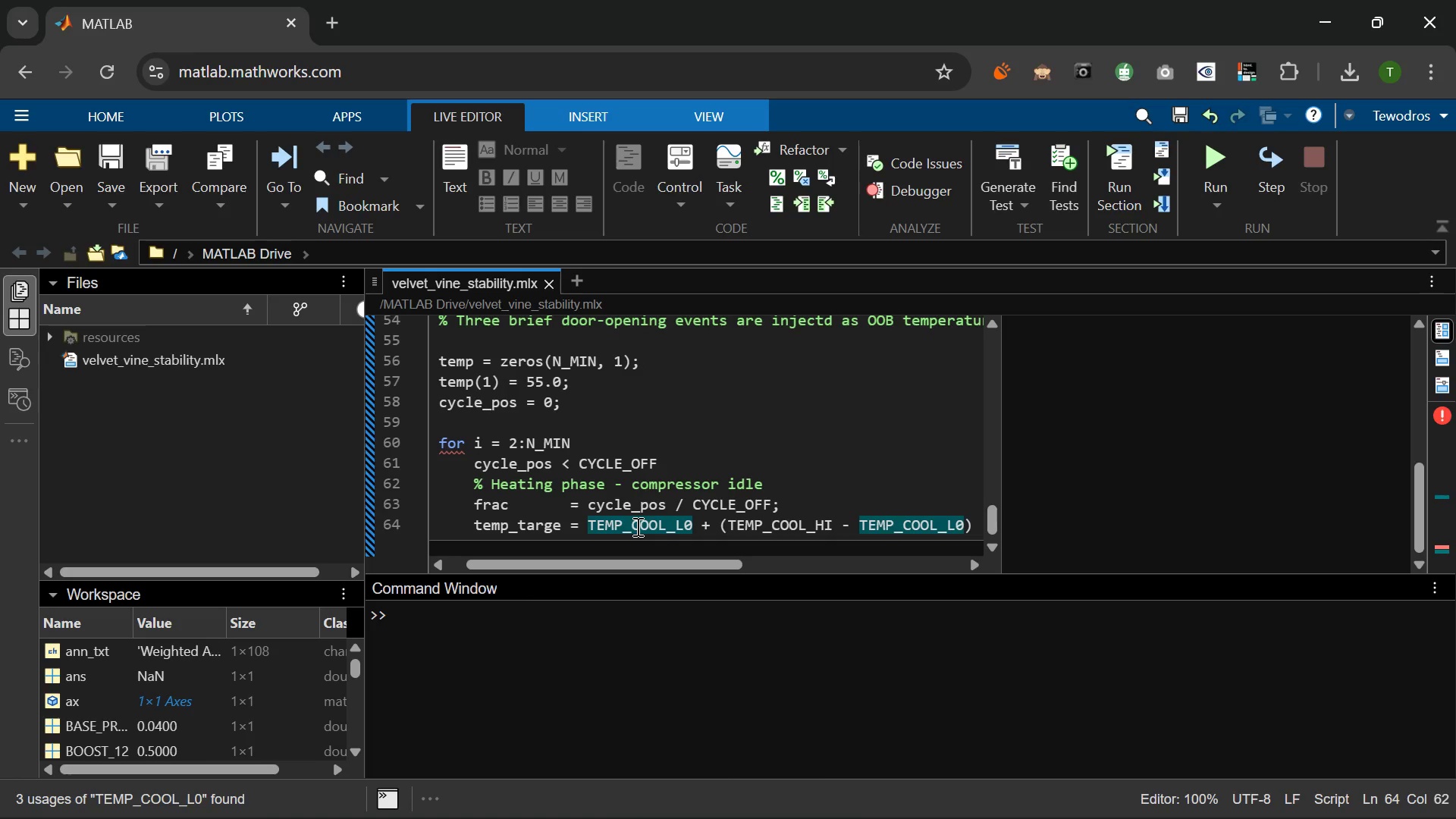 
type( * frac;)
 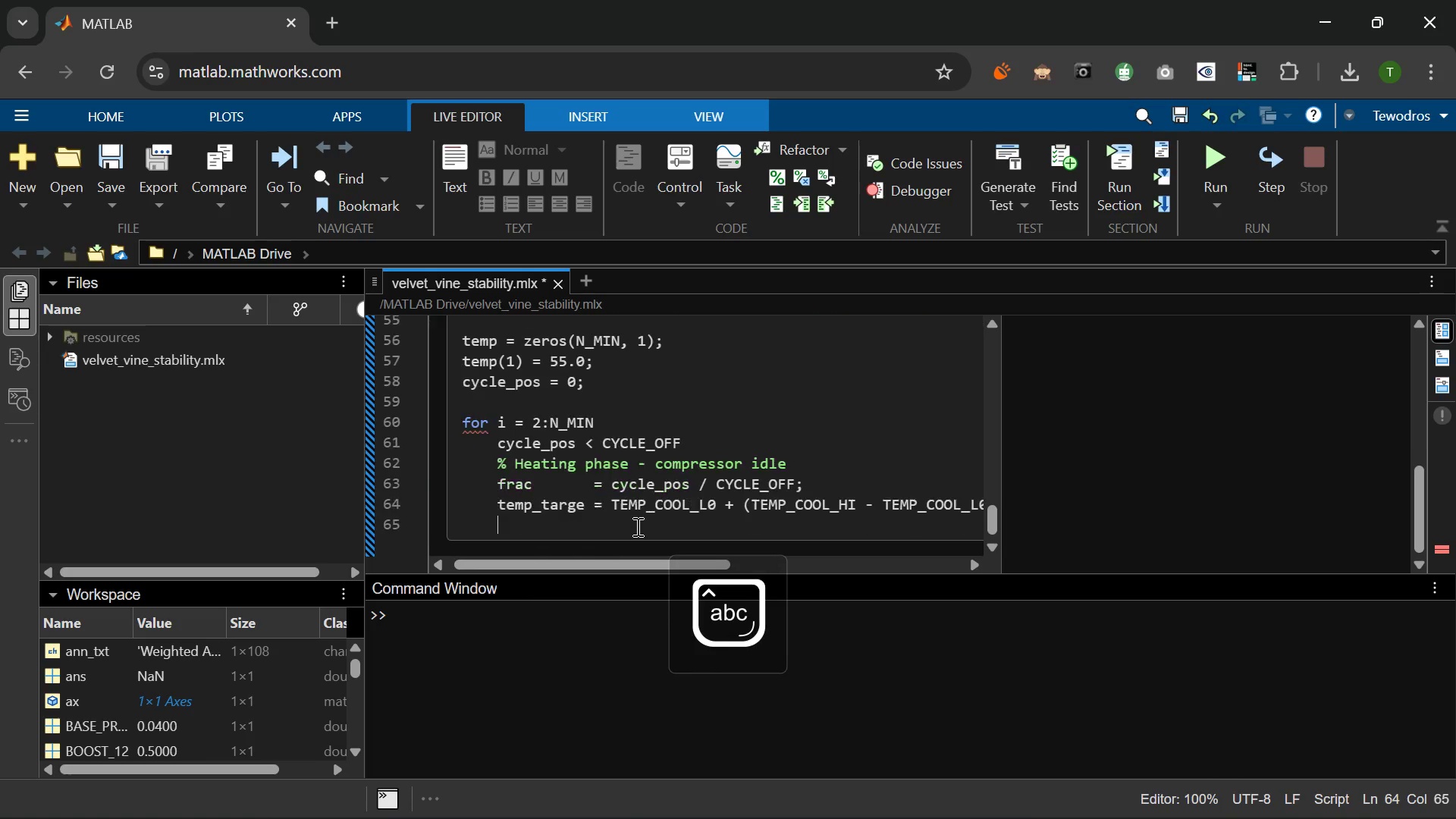 
key(Enter)
 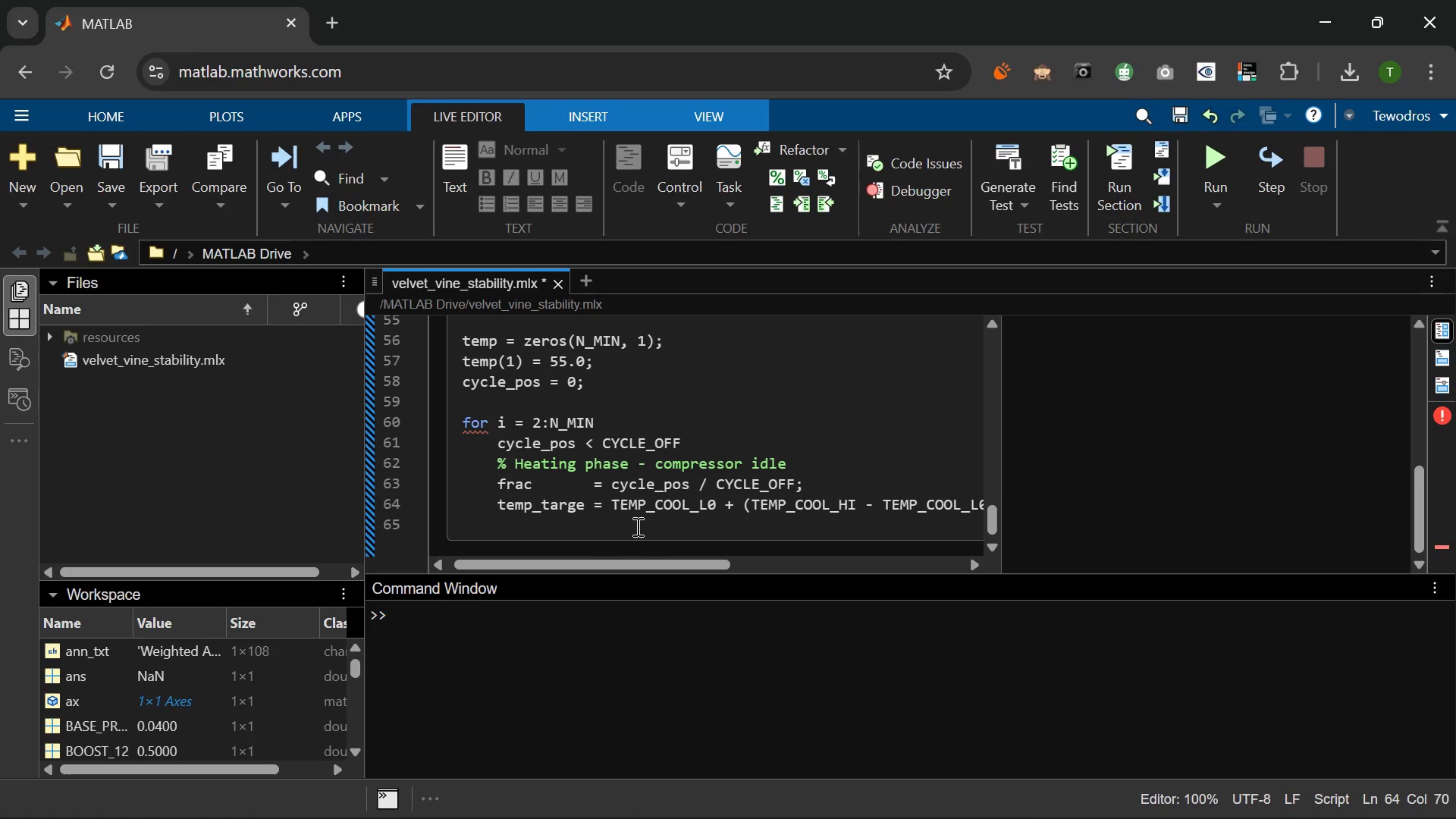 
type(else)
 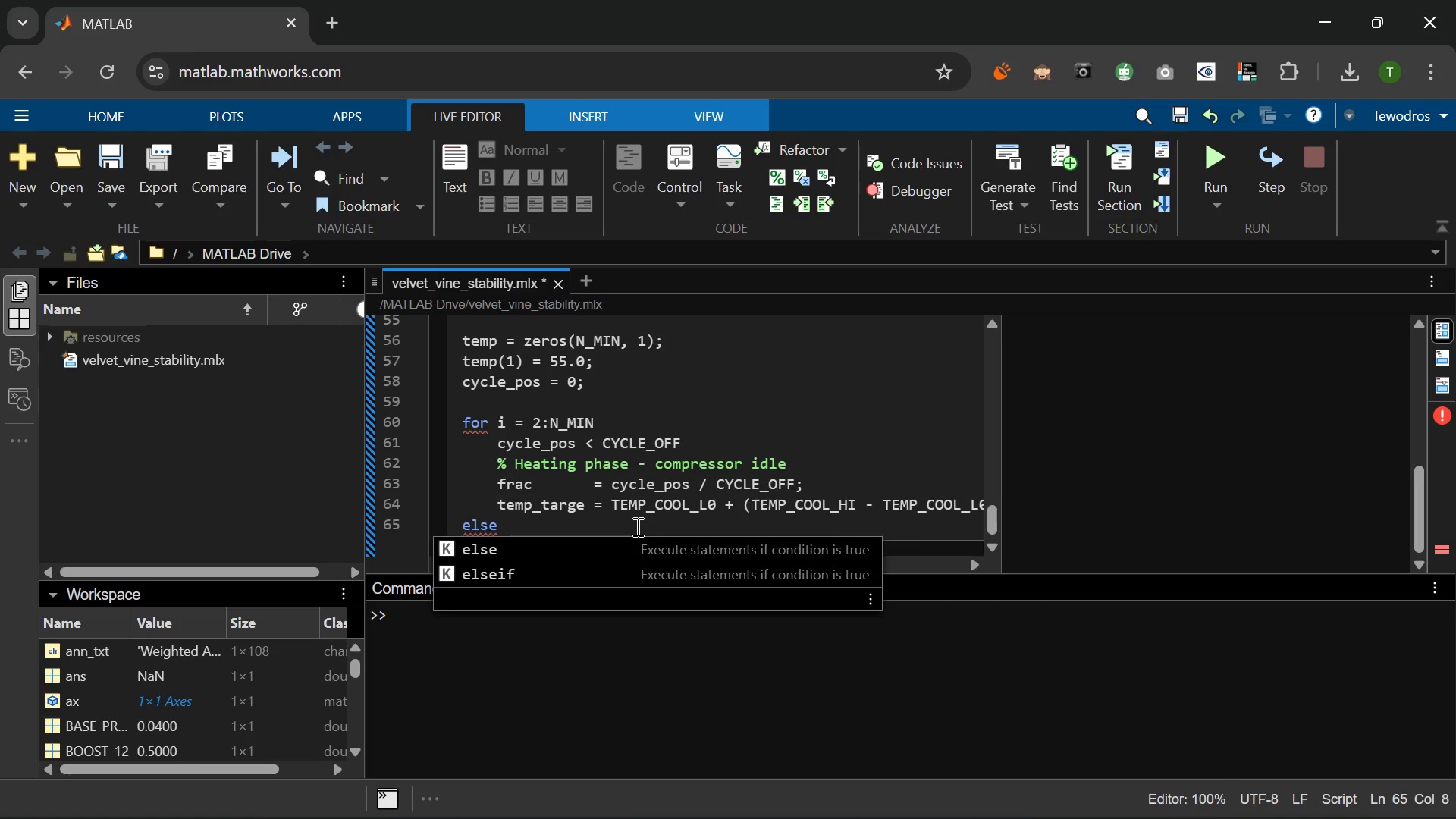 
key(Enter)
 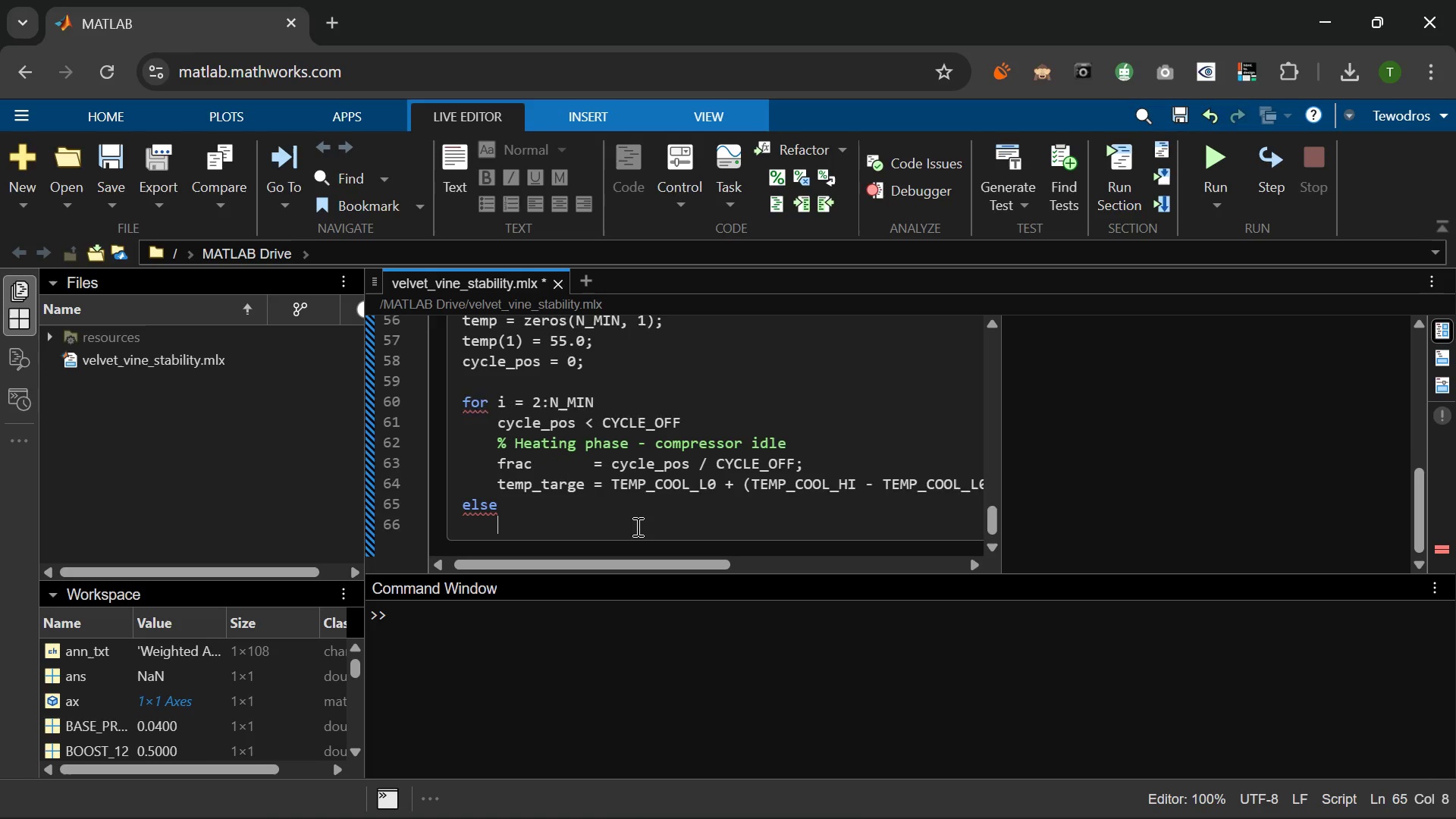 
key(Enter)
 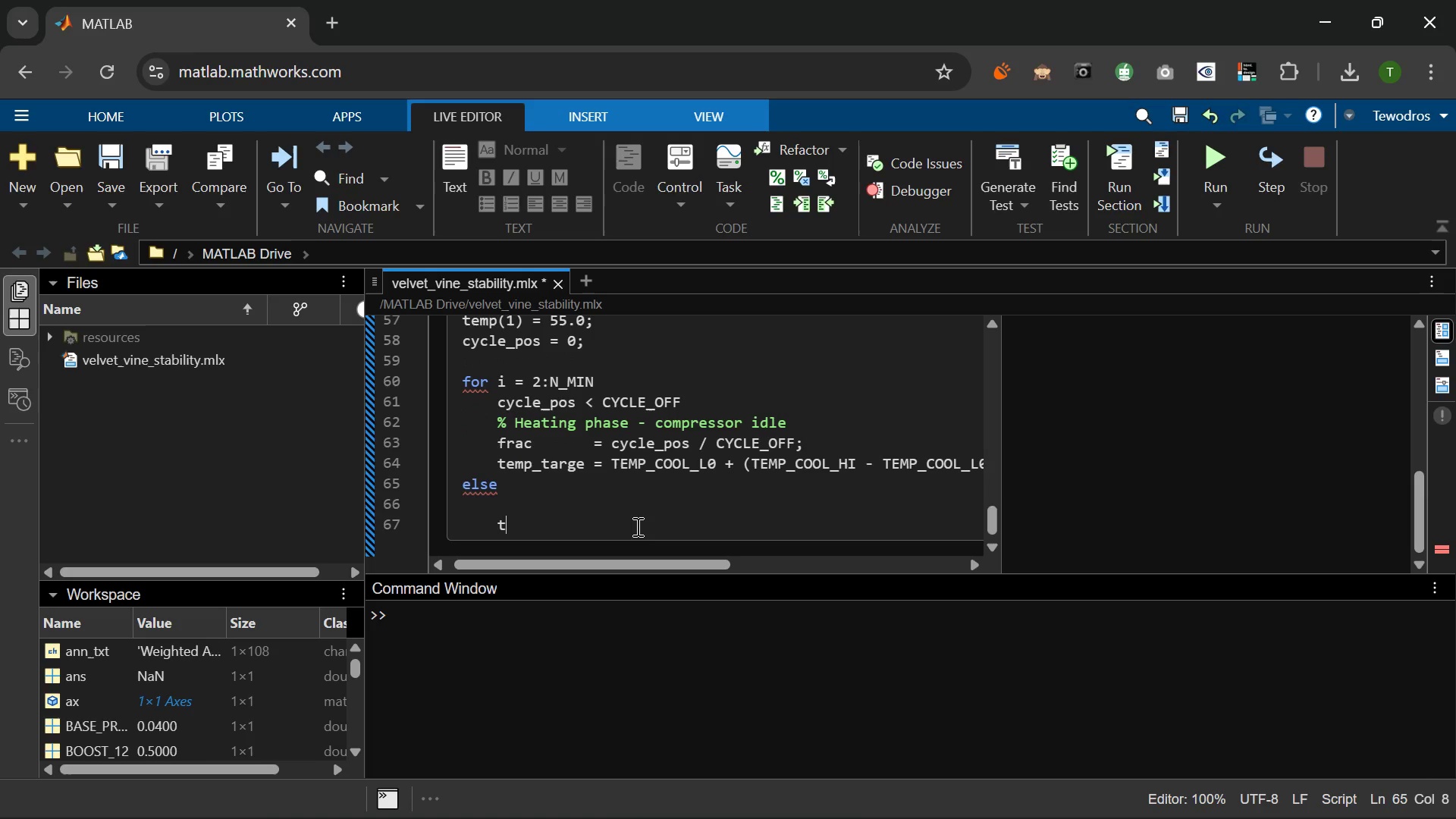 
type(temp)
 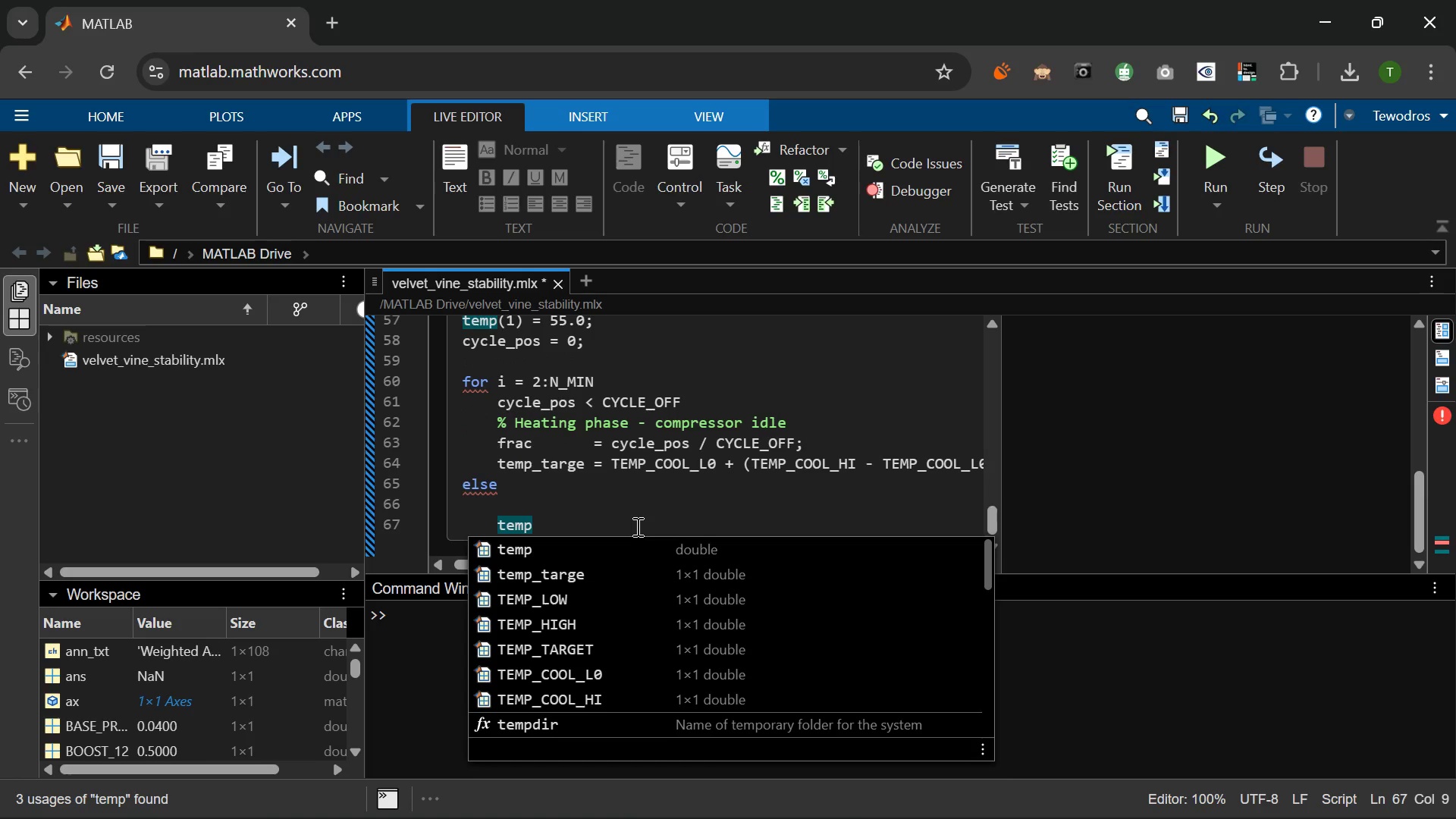 
wait(8.47)
 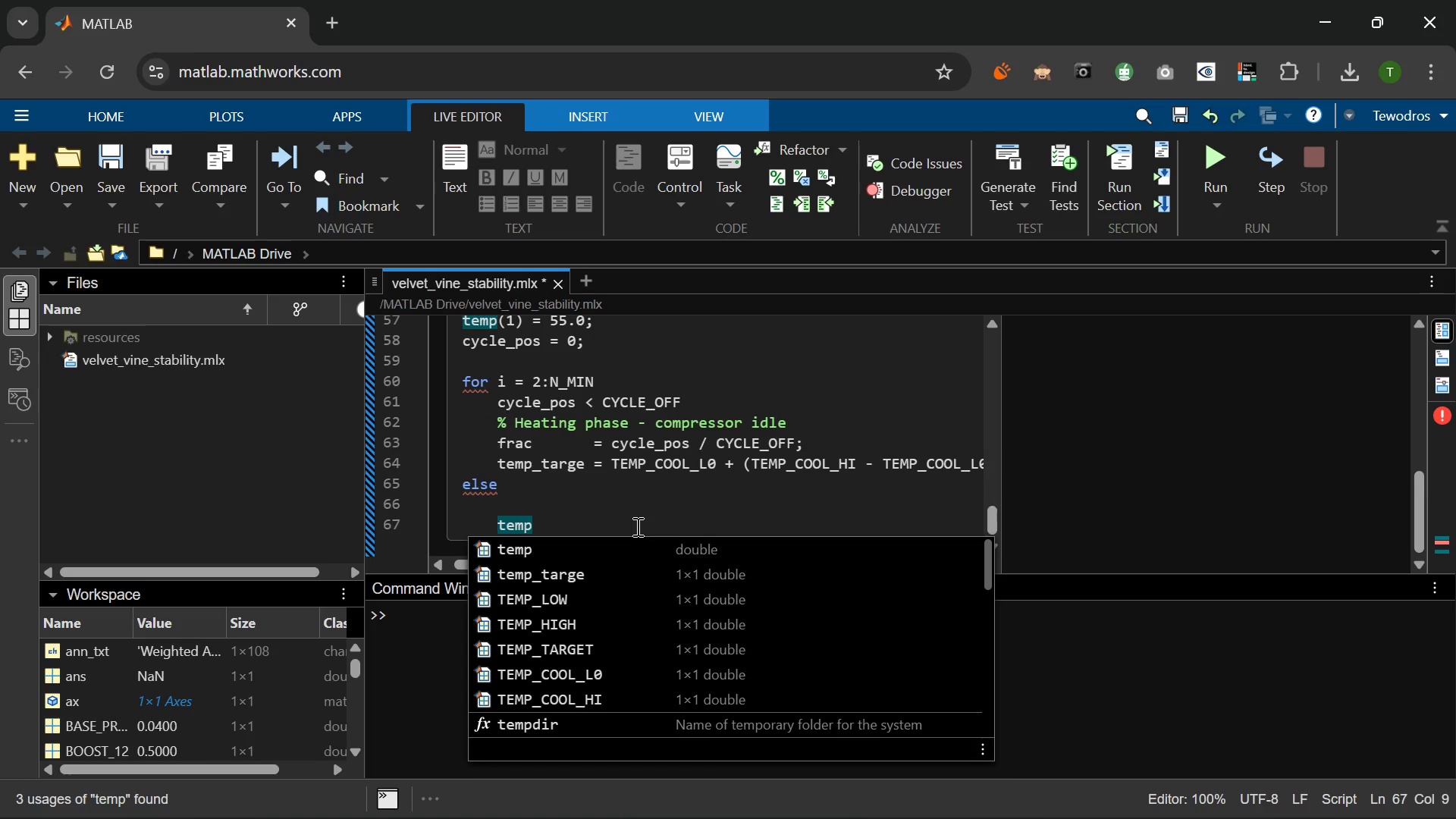 
left_click([608, 446])
 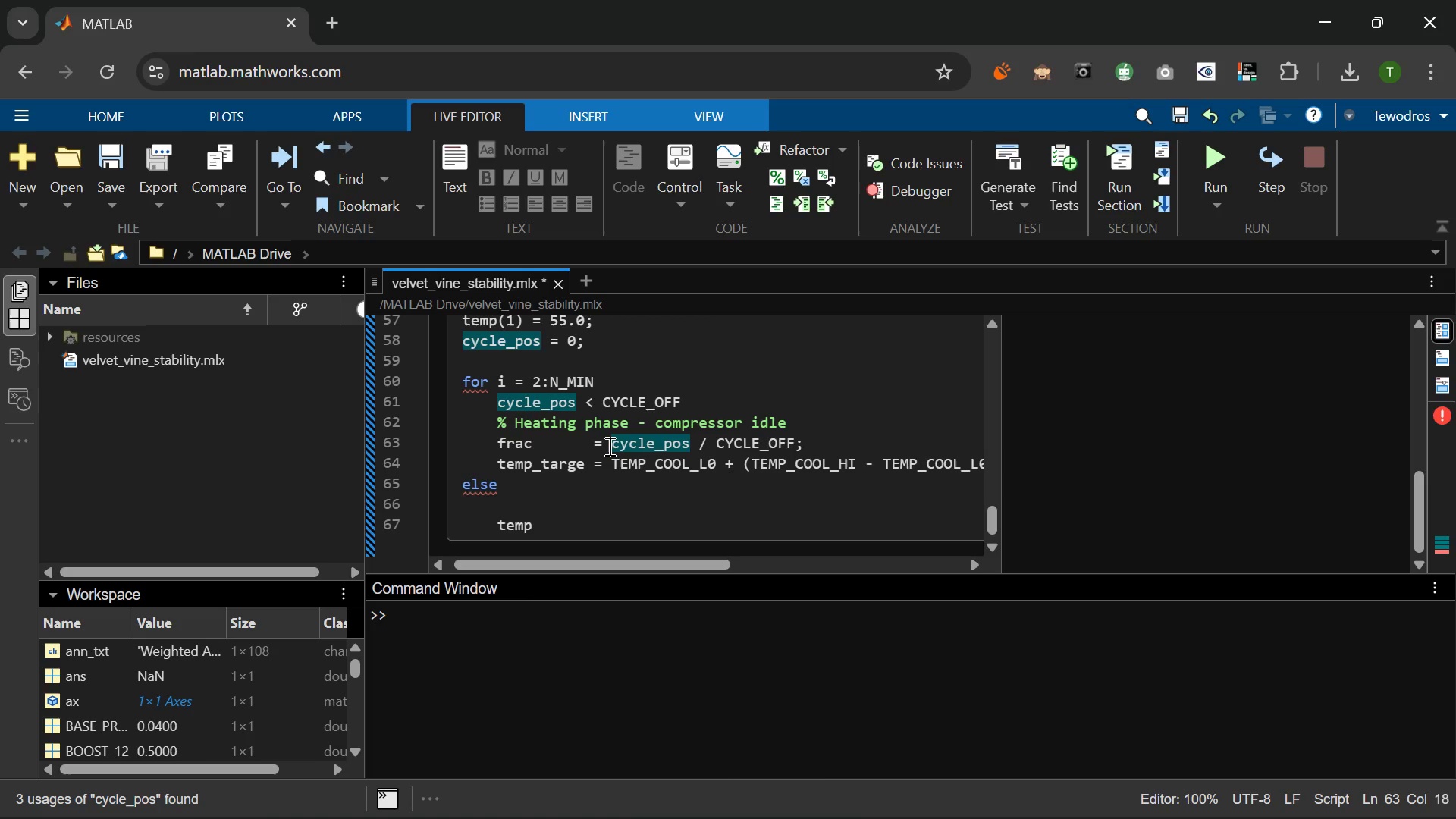 
key(Shift+9)
 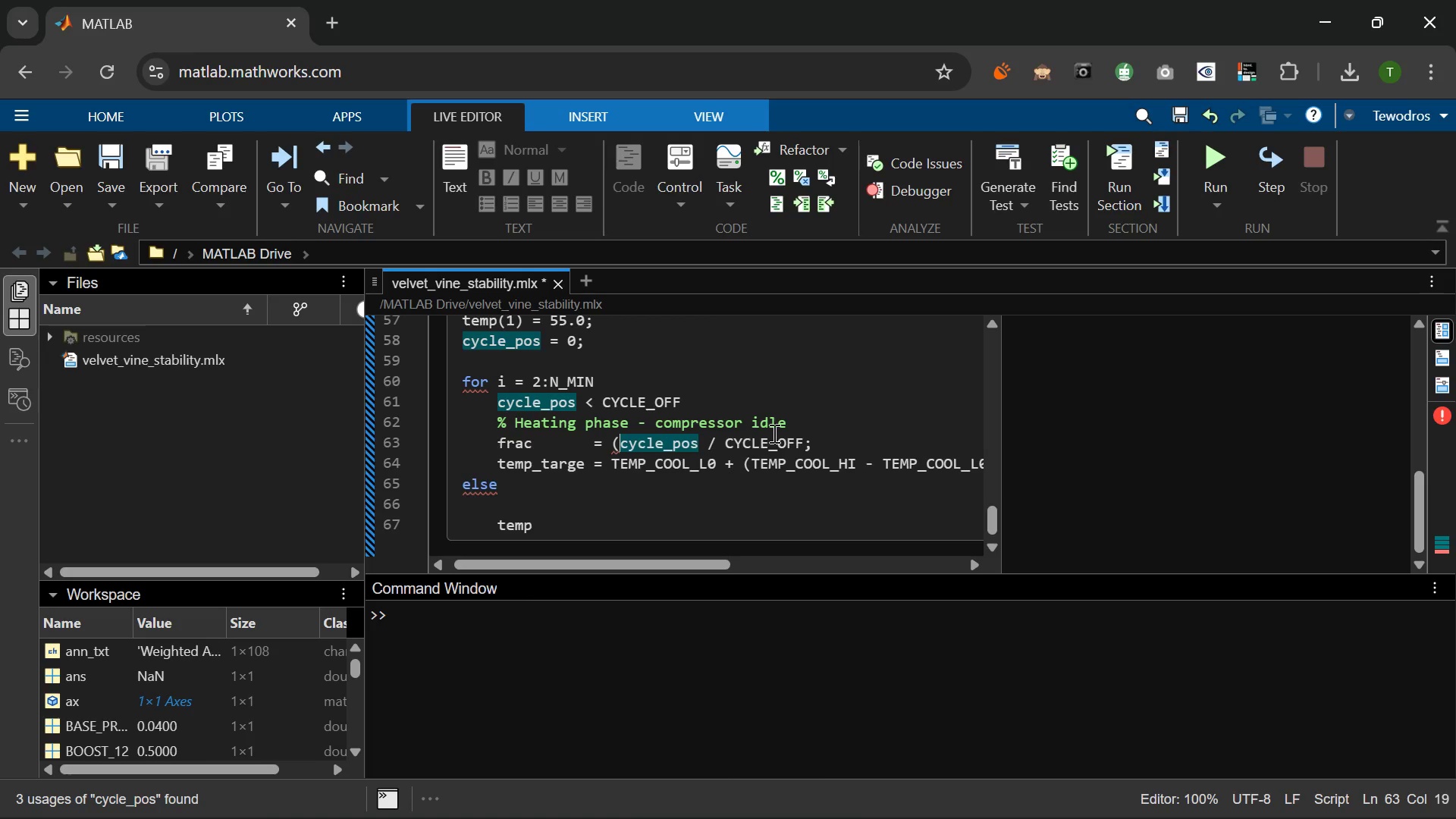 
left_click([802, 441])
 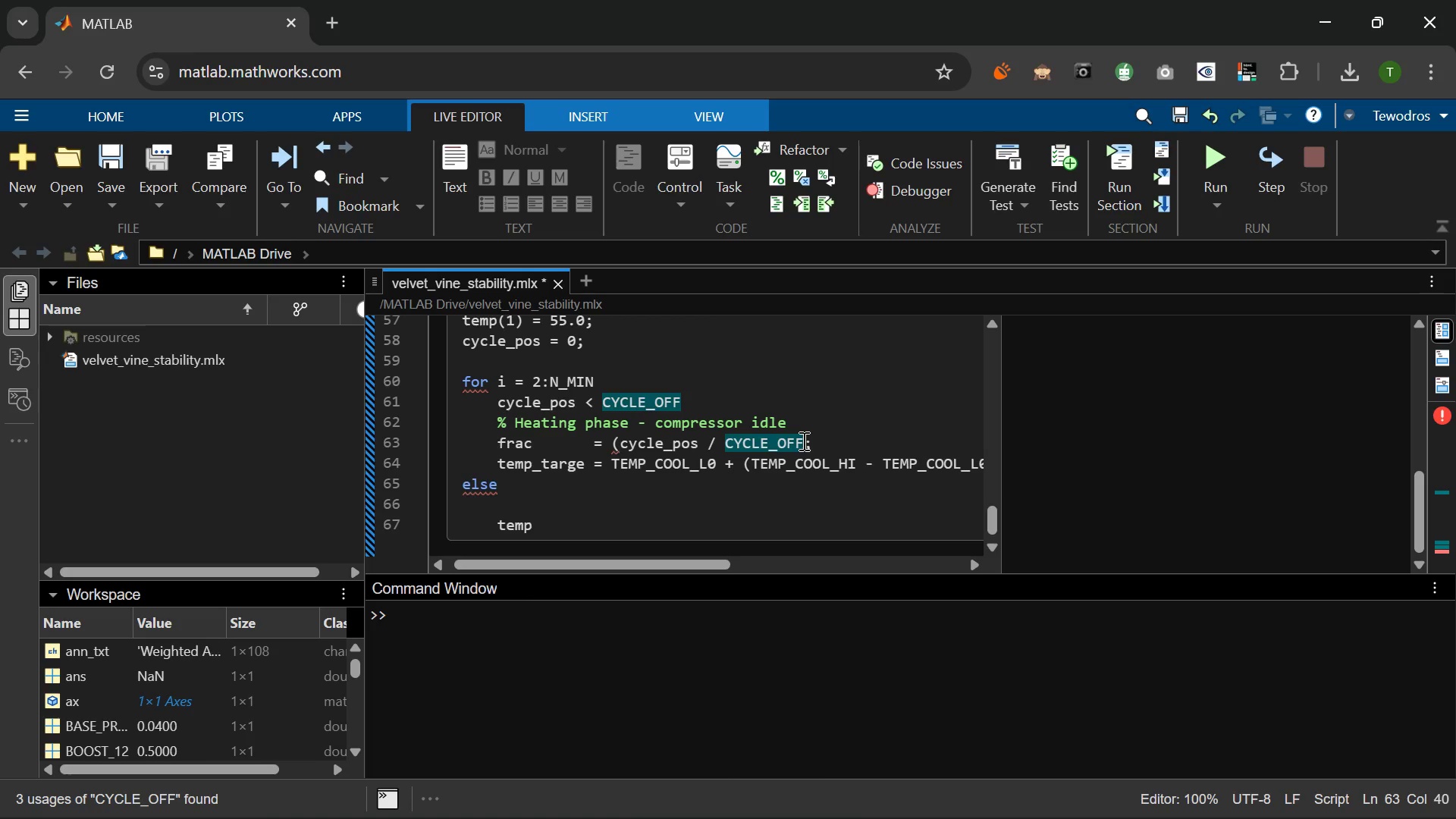 
wait(26.5)
 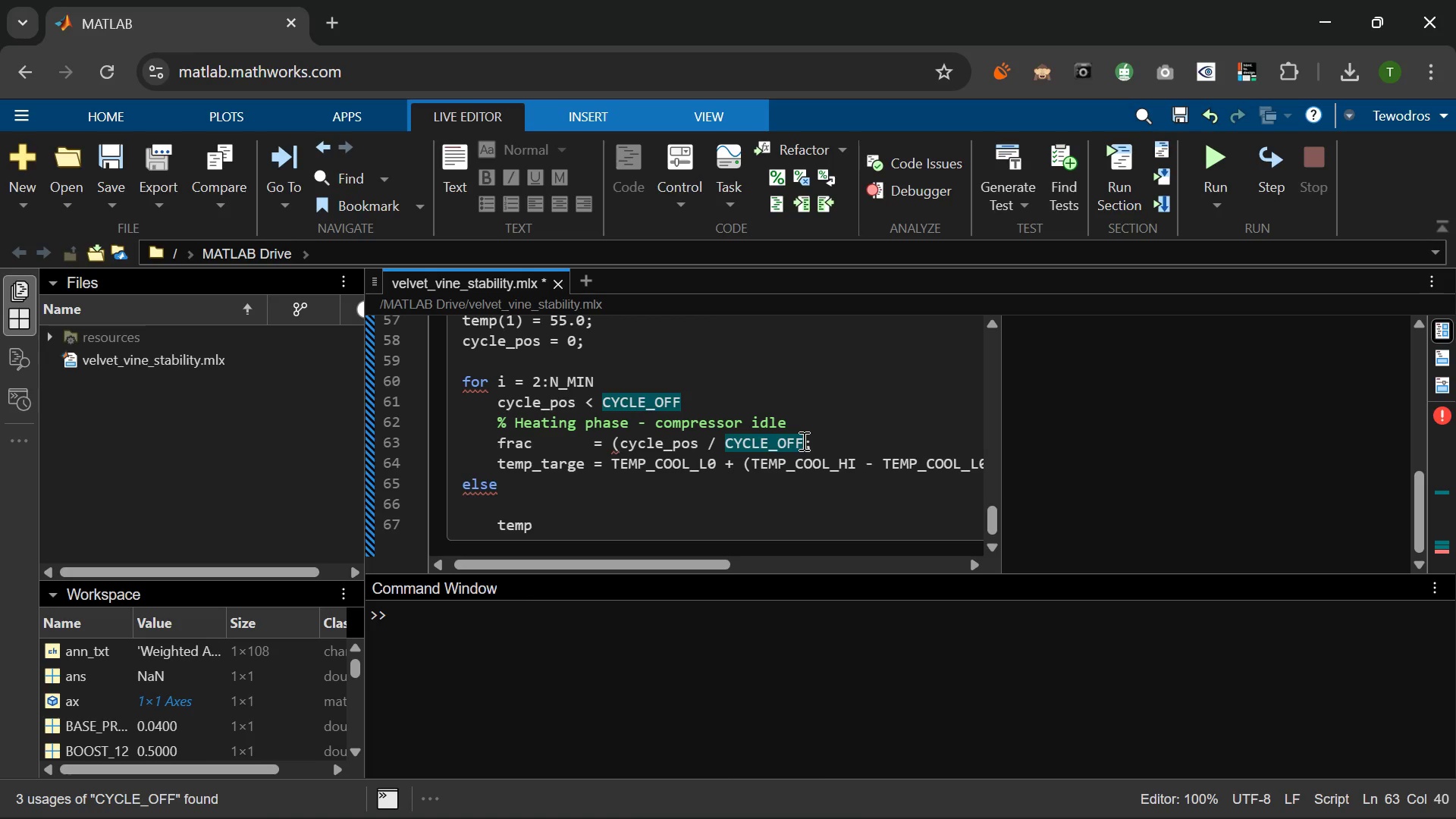 
mouse_move([626, 409])
 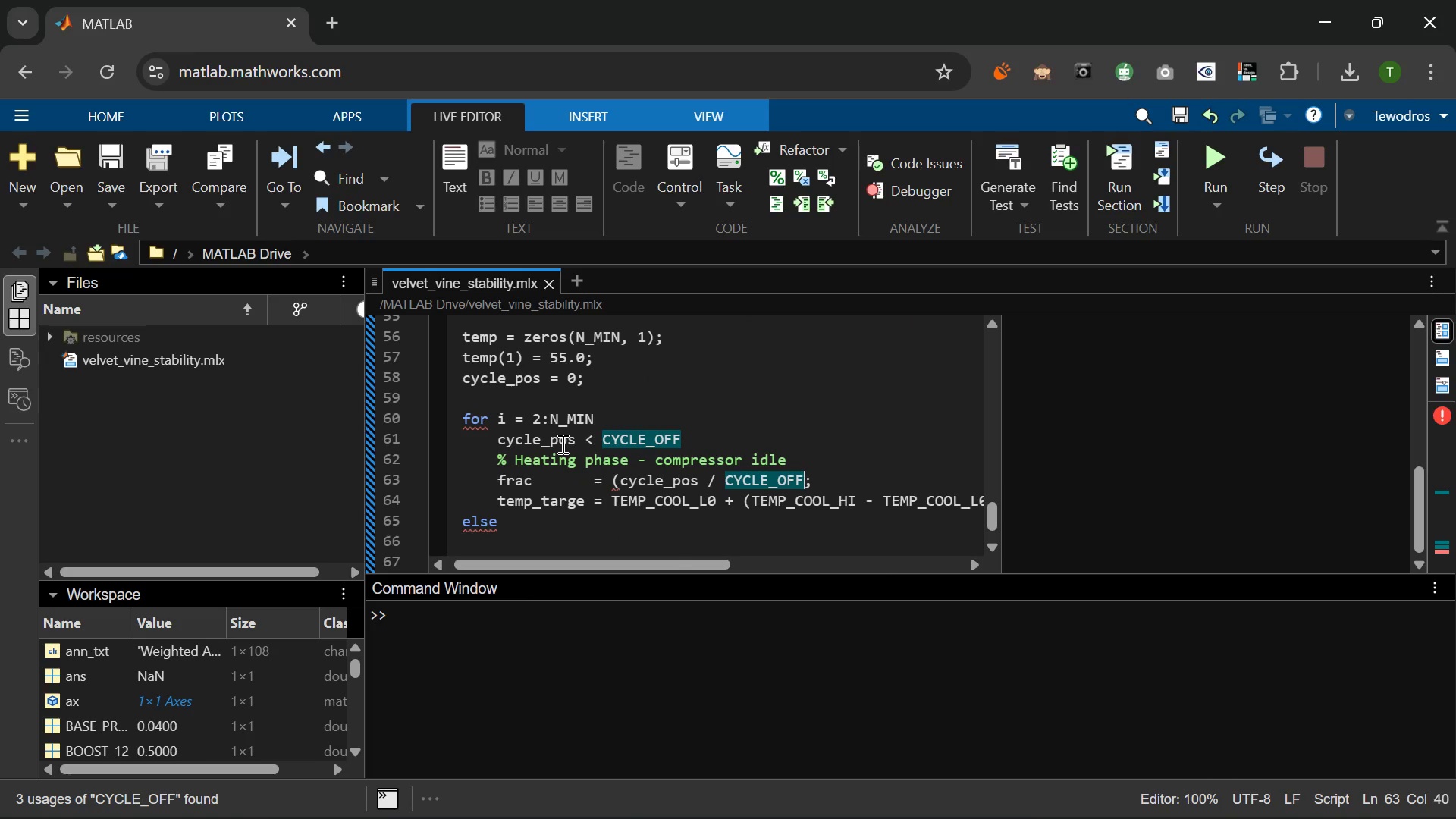 
wait(6.74)
 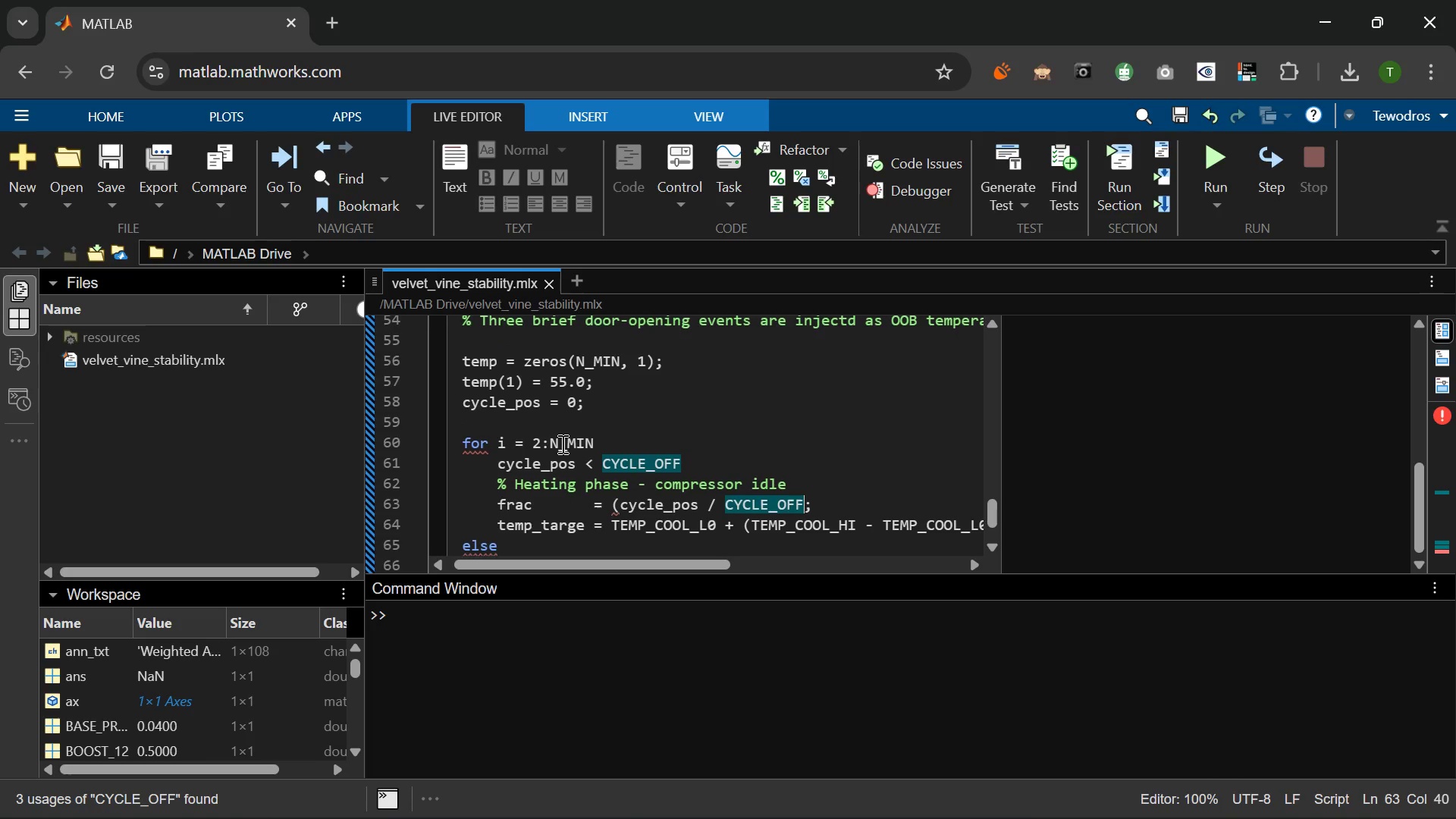 
left_click([561, 444])
 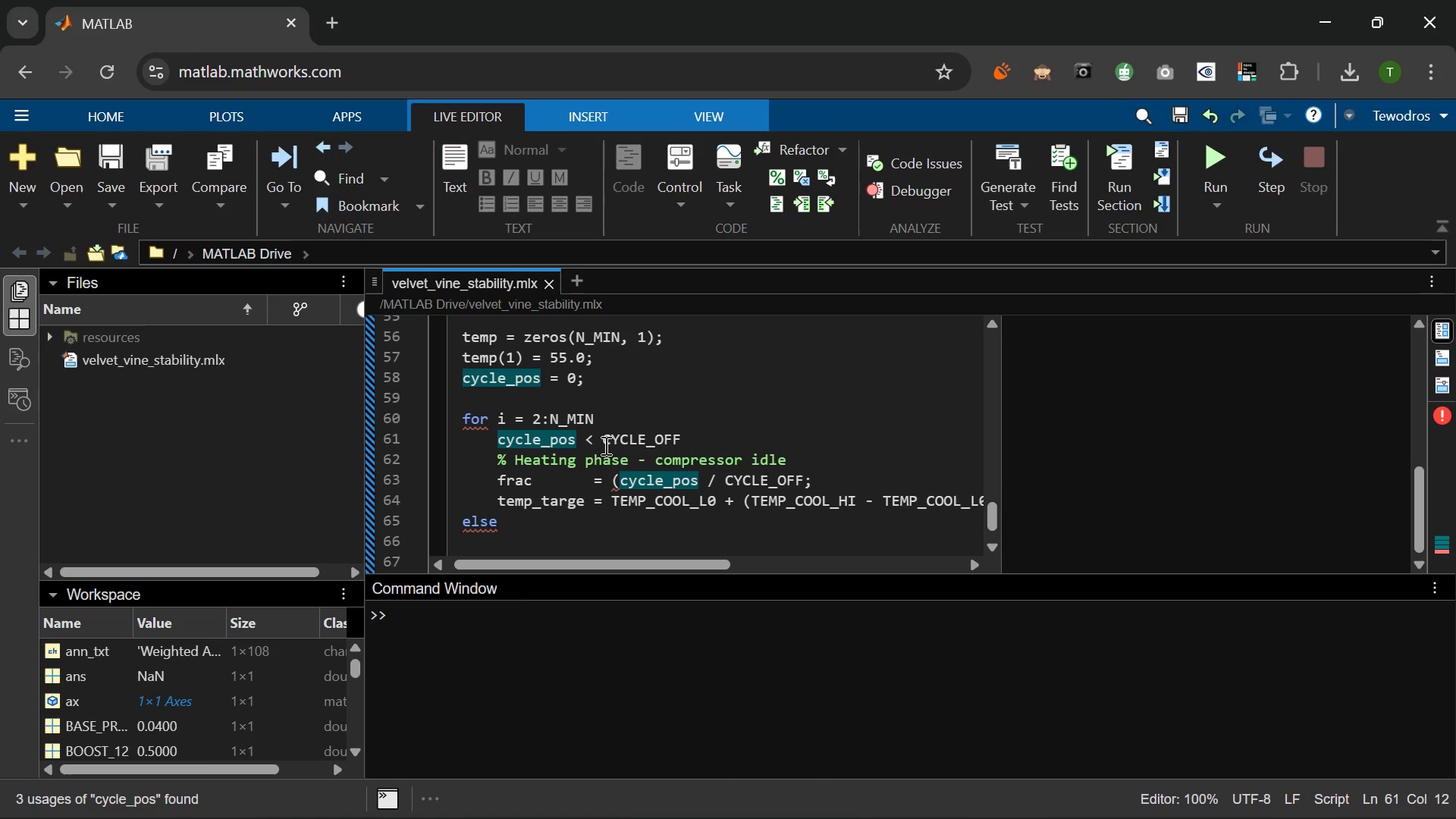 
wait(7.38)
 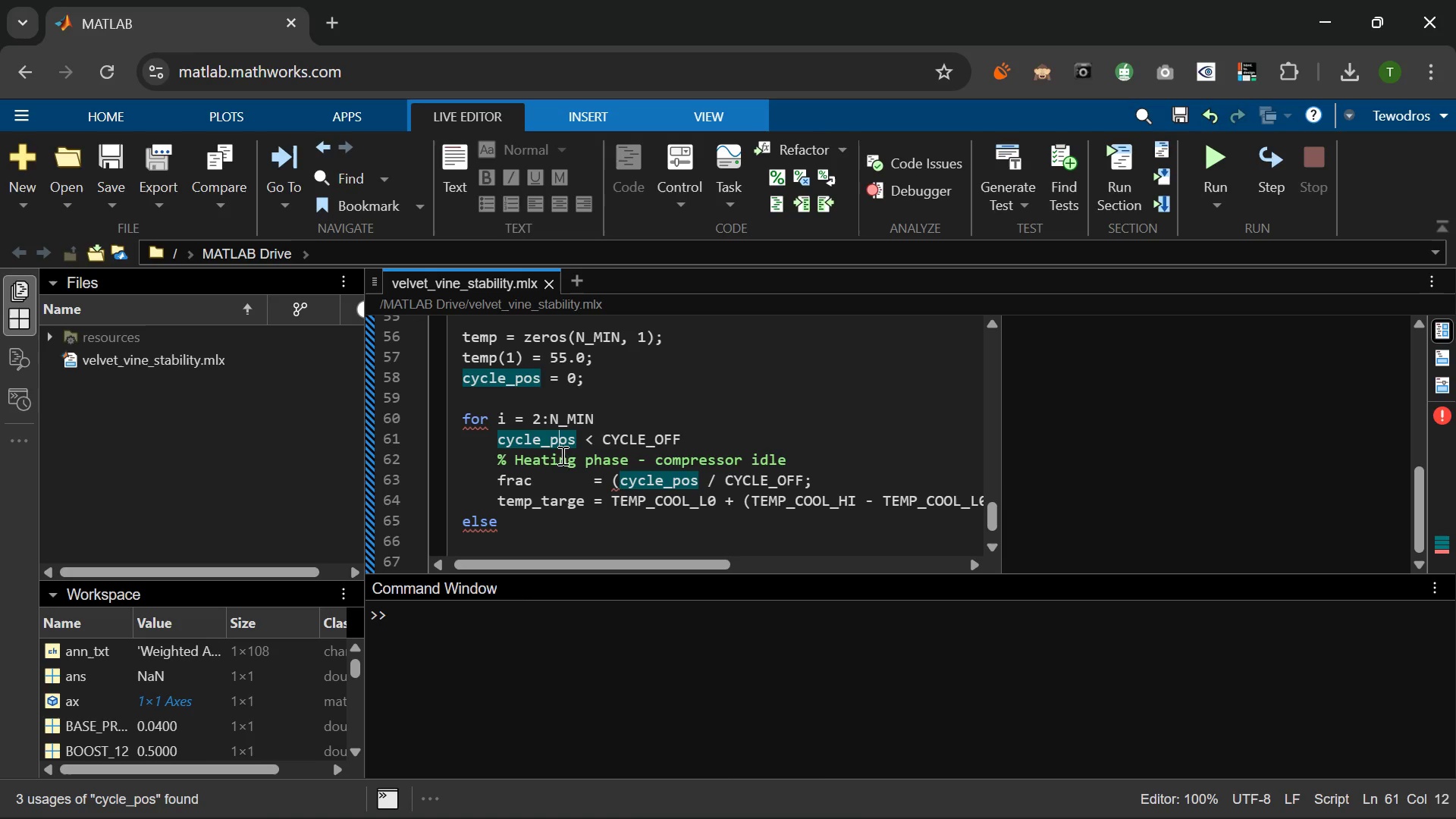 
left_click([577, 441])
 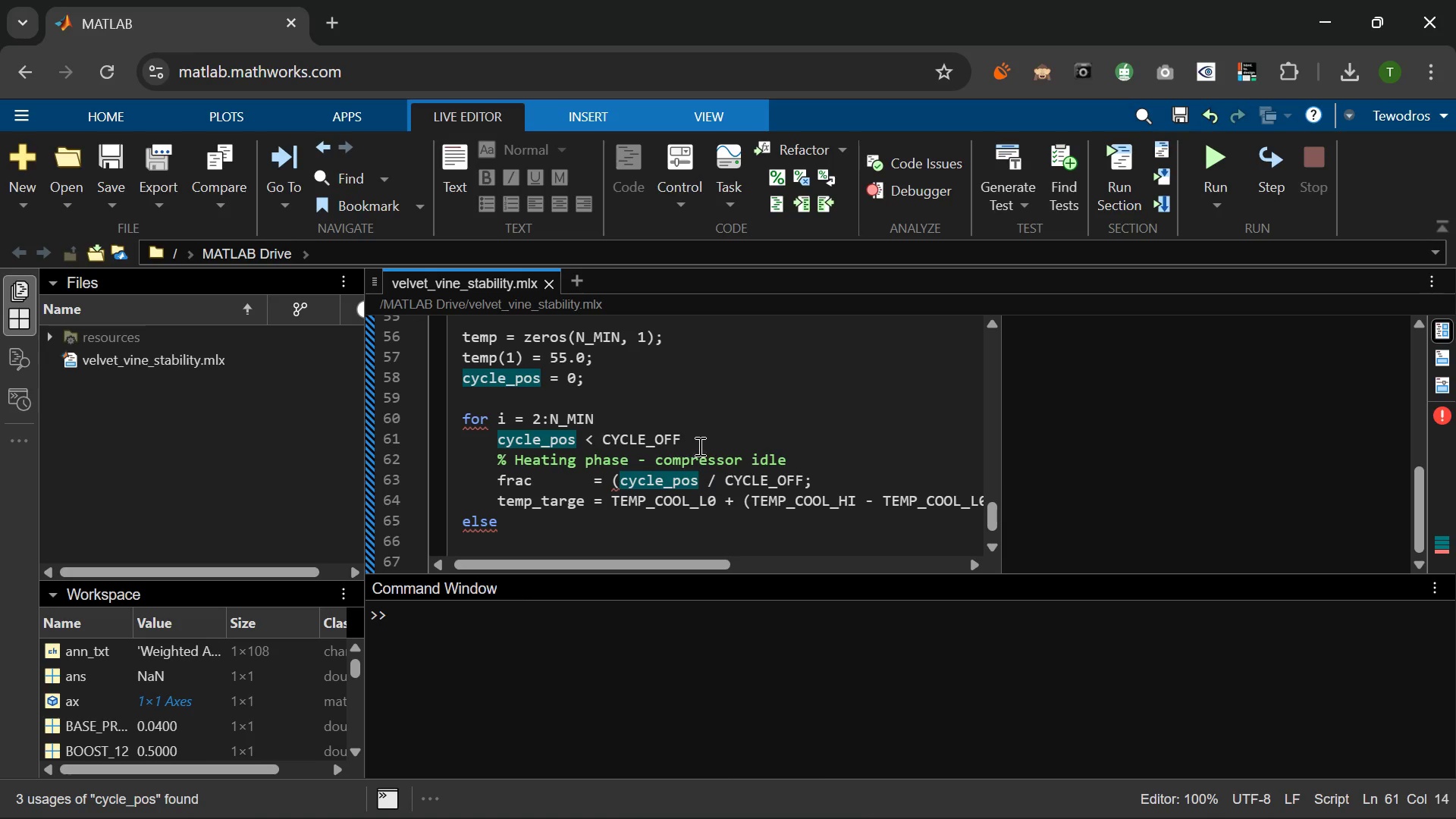 
left_click_drag(start_coordinate=[689, 437], to_coordinate=[584, 448])
 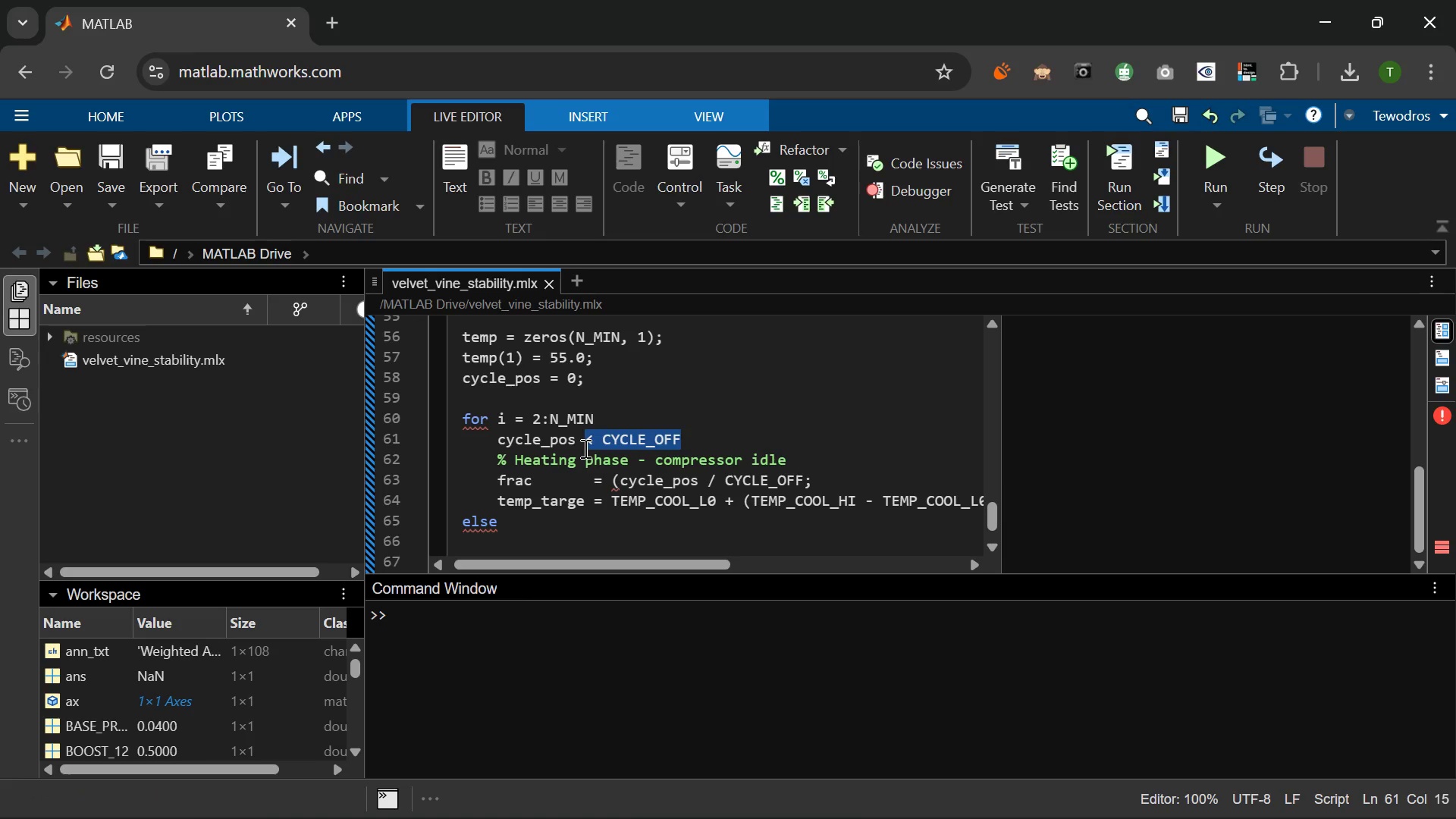 
key(Backspace)
 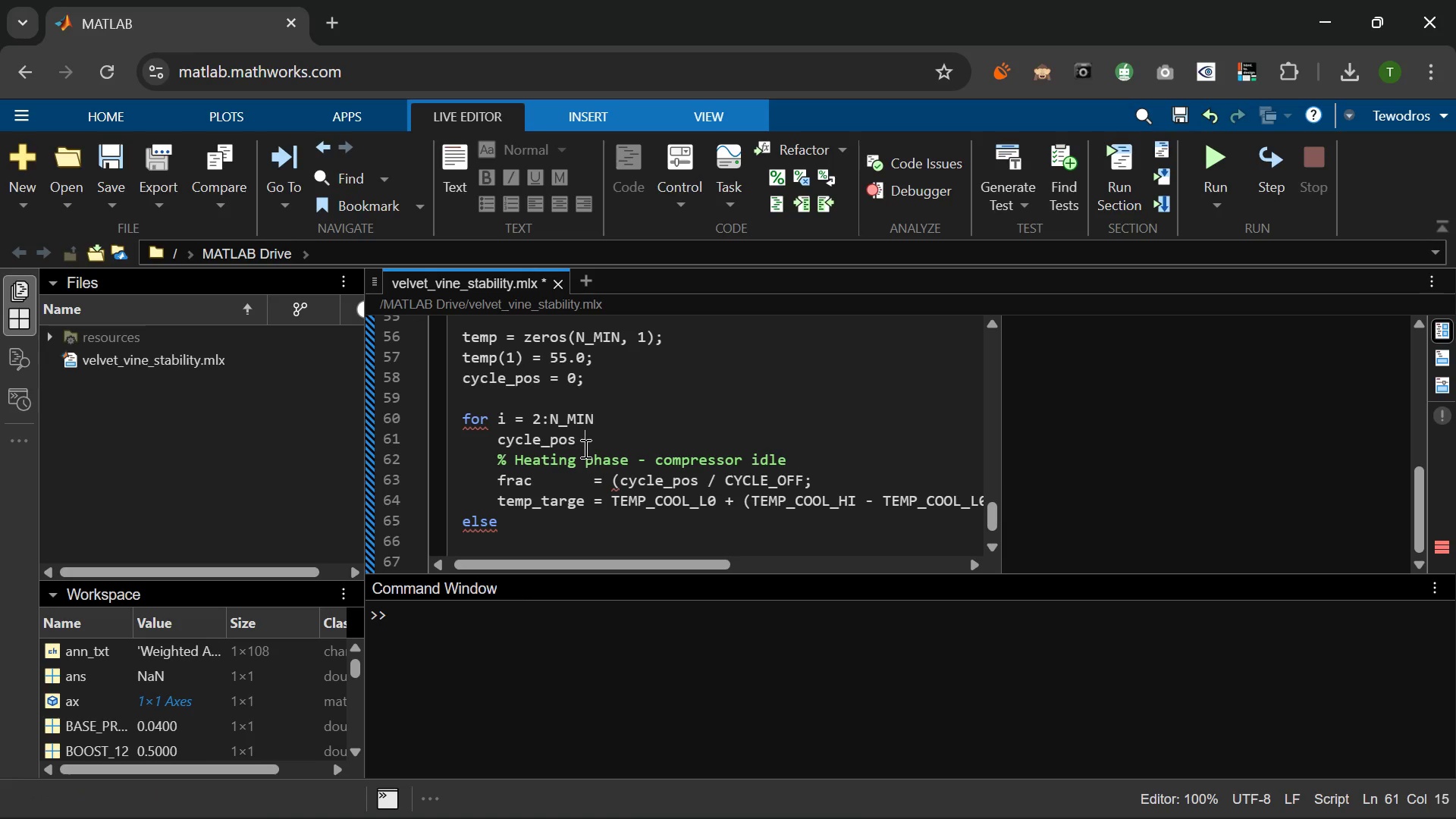 
key(Backspace)
 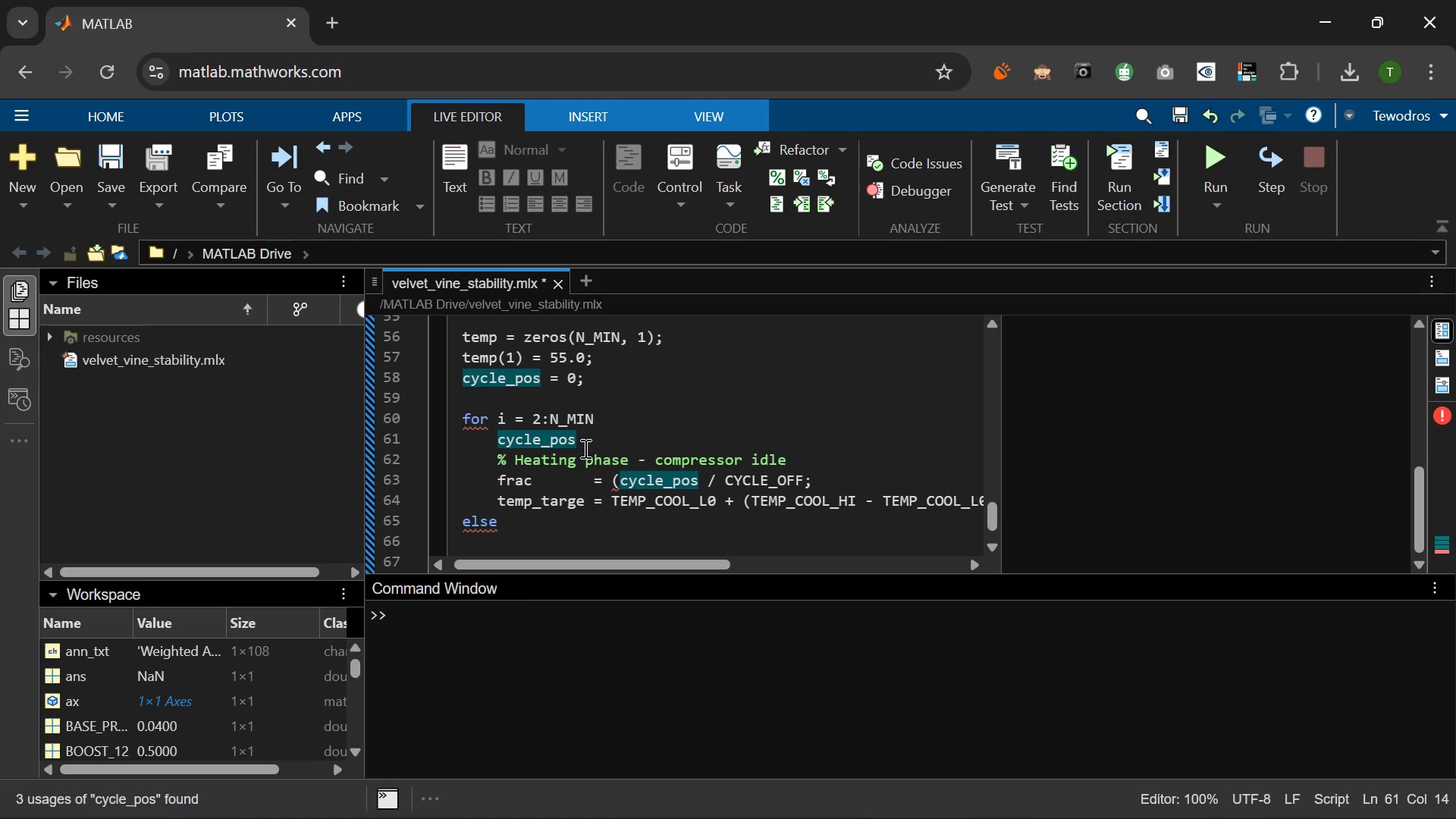 
type( = mod(cycle_pso)
key(Backspace)
key(Backspace)
type(os + 1, CYCLE_OFF + CYCLE_ON)
 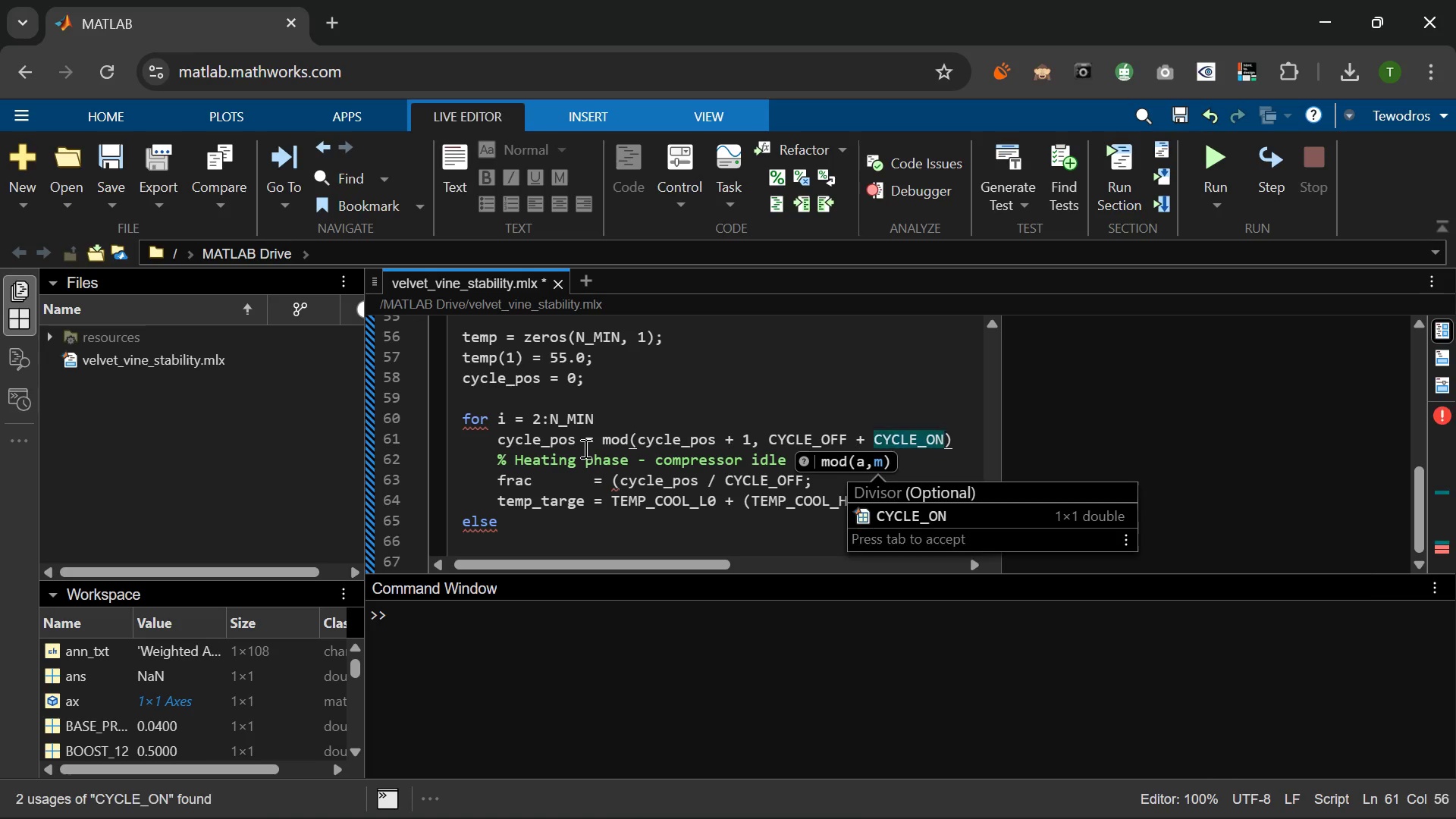 
key(ArrowRight)
 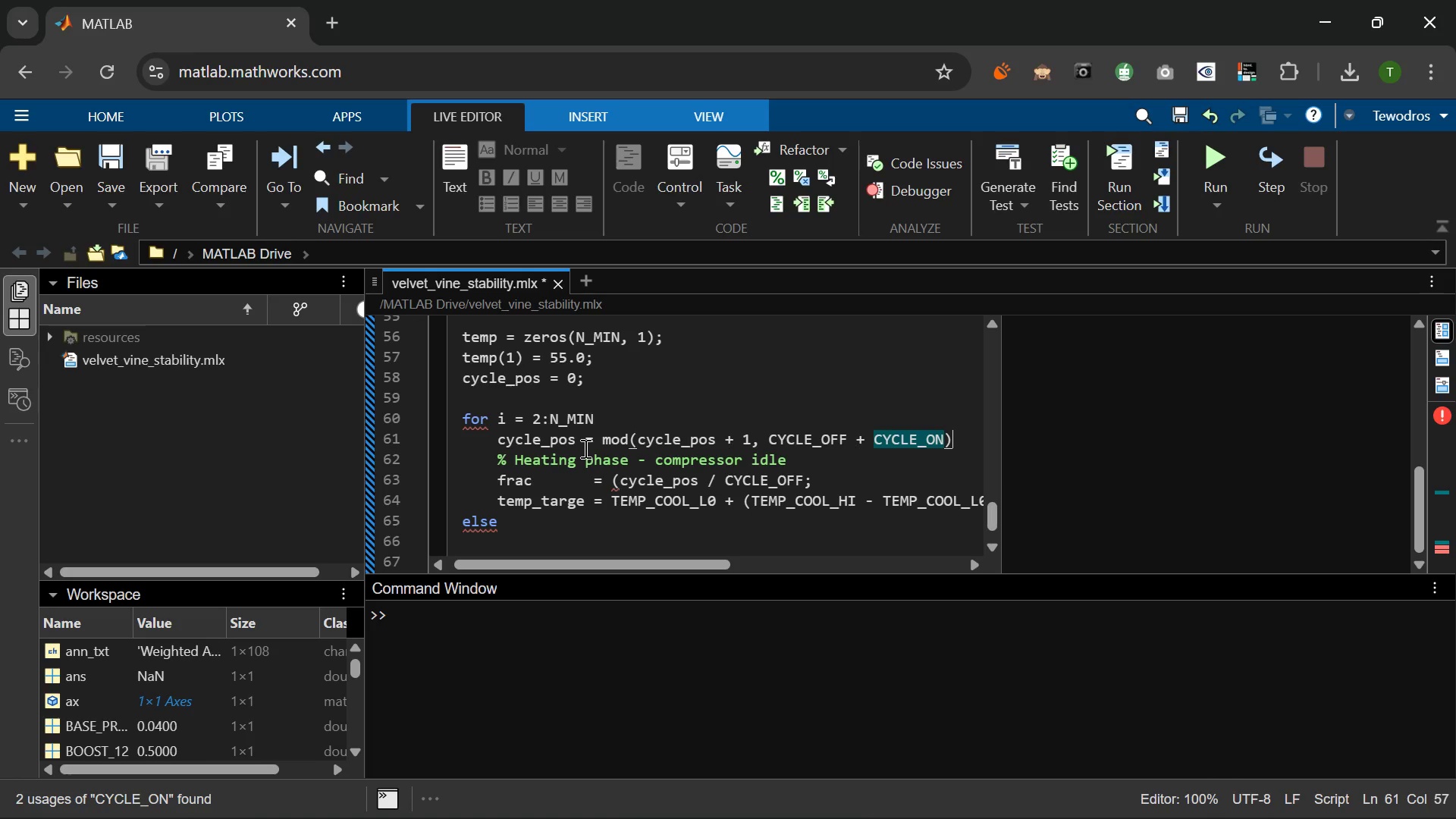 
key(Semicolon)
 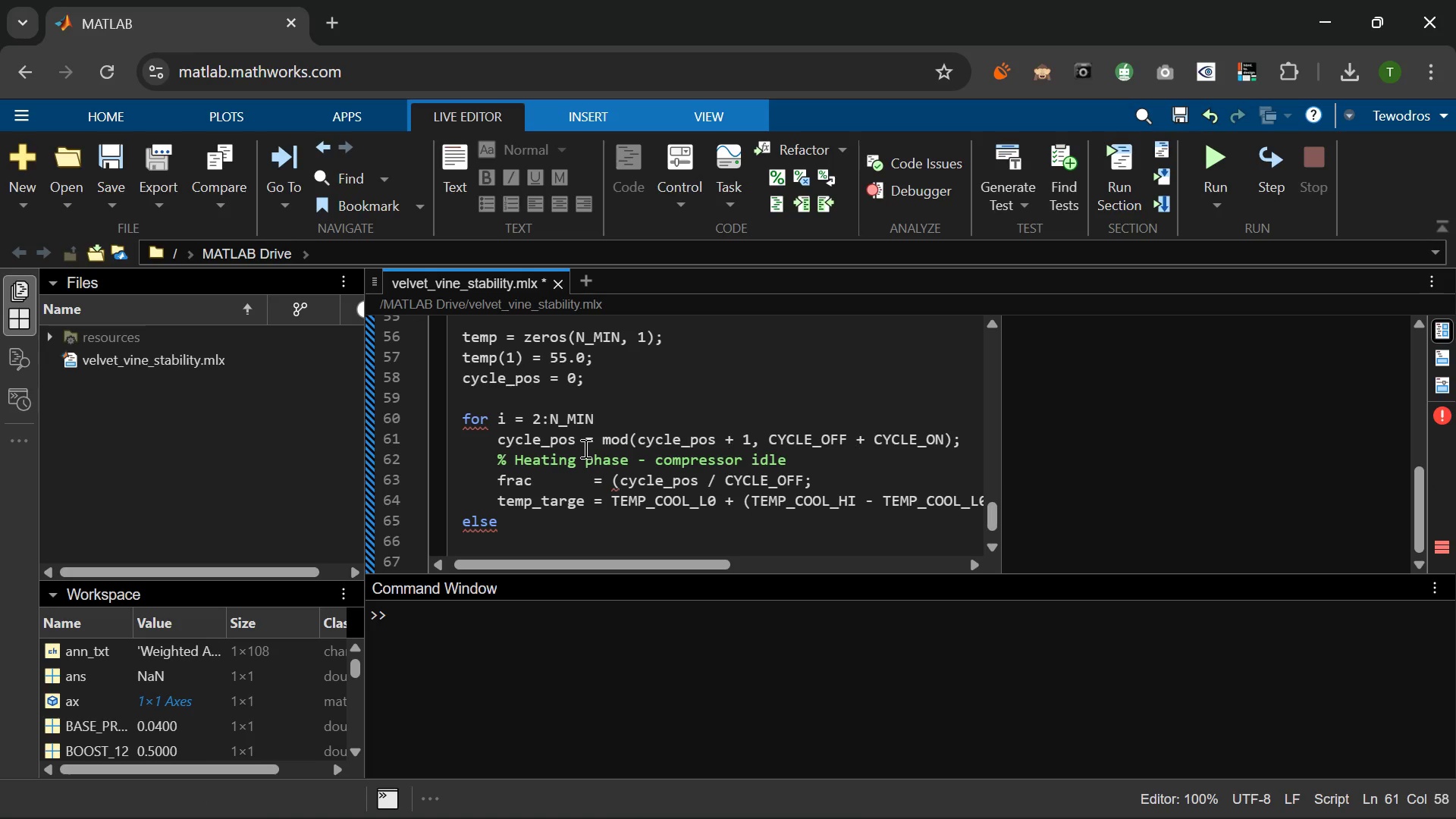 
key(Enter)
 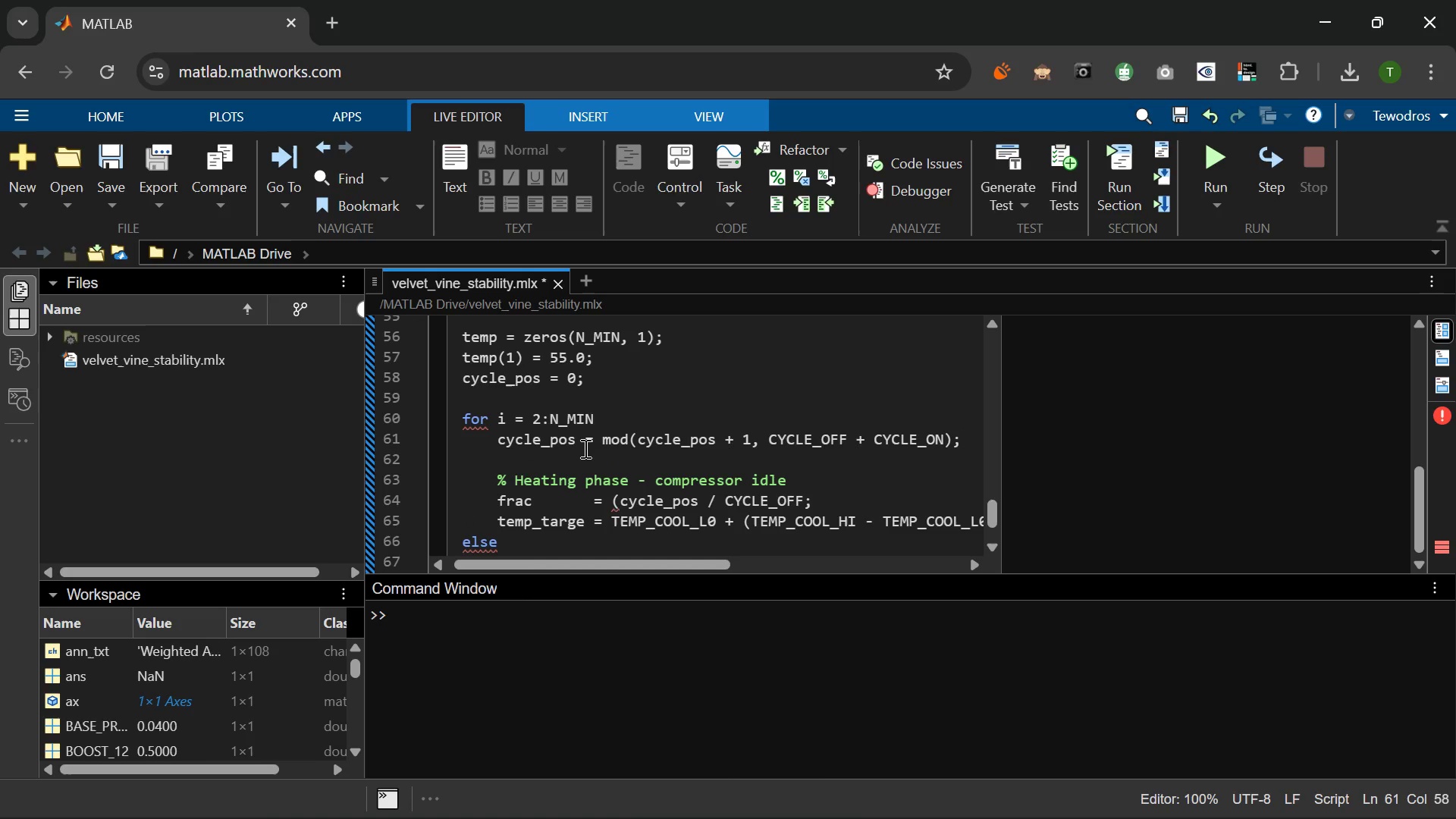 
type(noise_t   = randn * 0.06;)
 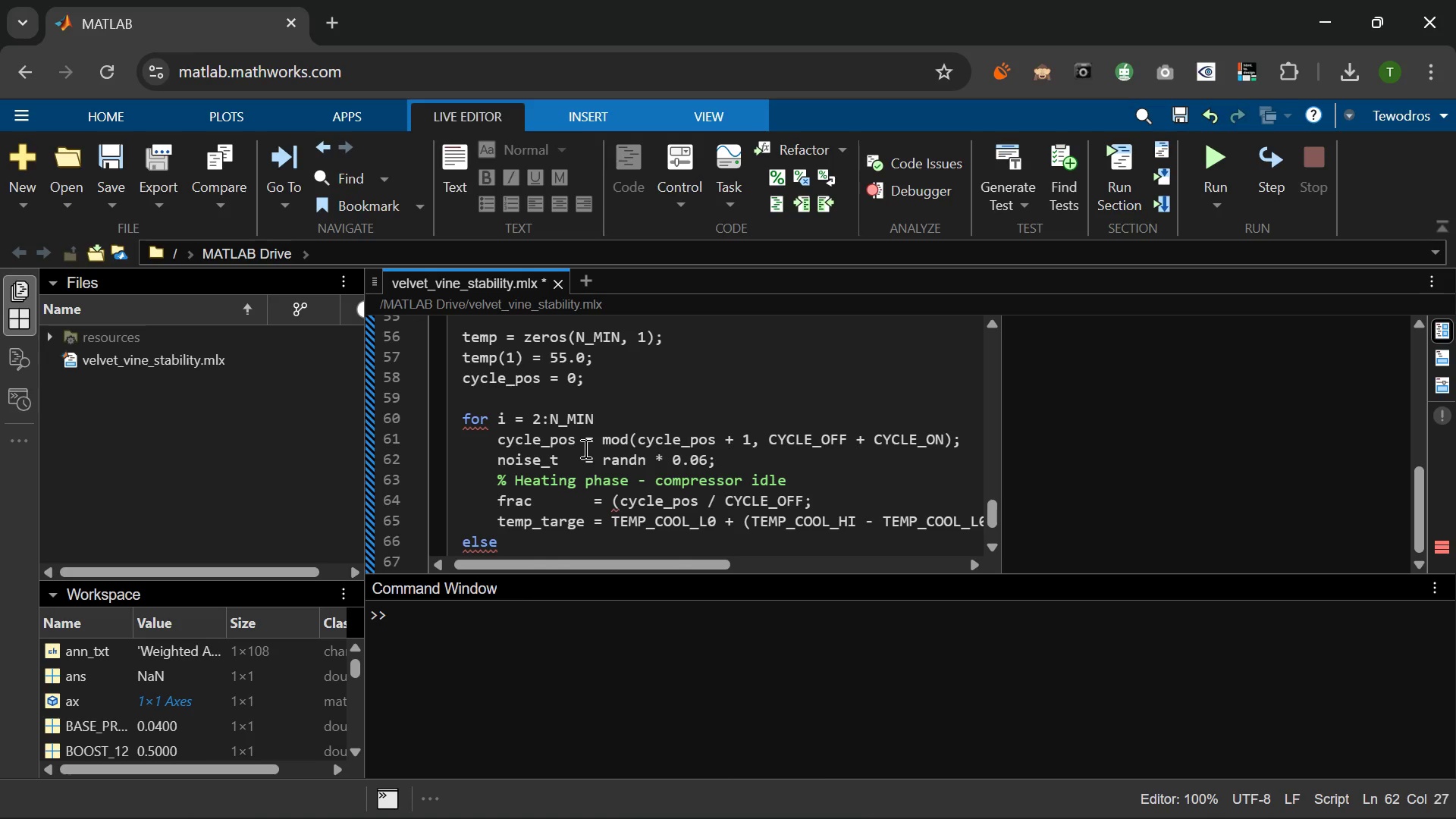 
key(Enter)
 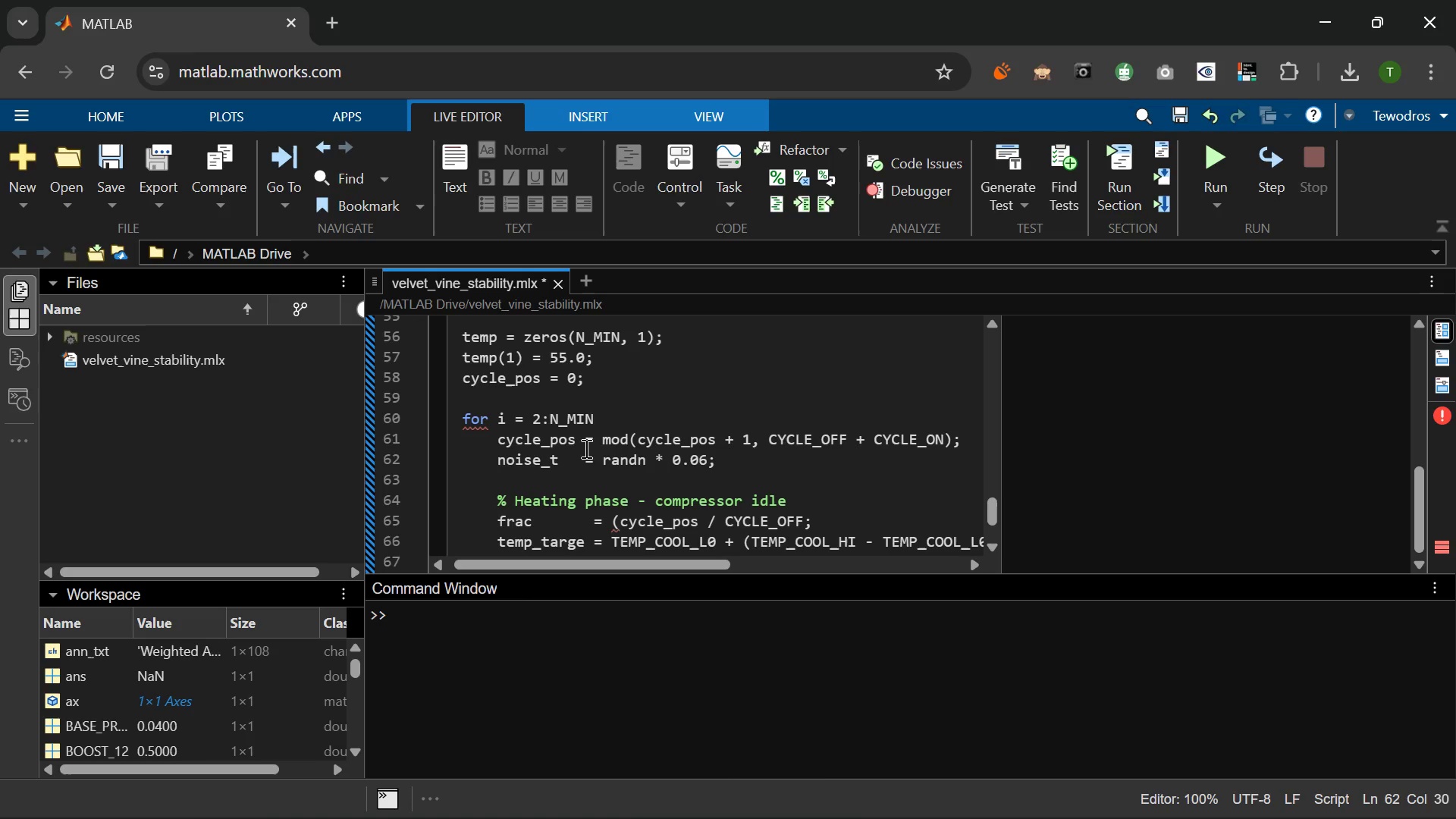 
wait(6.17)
 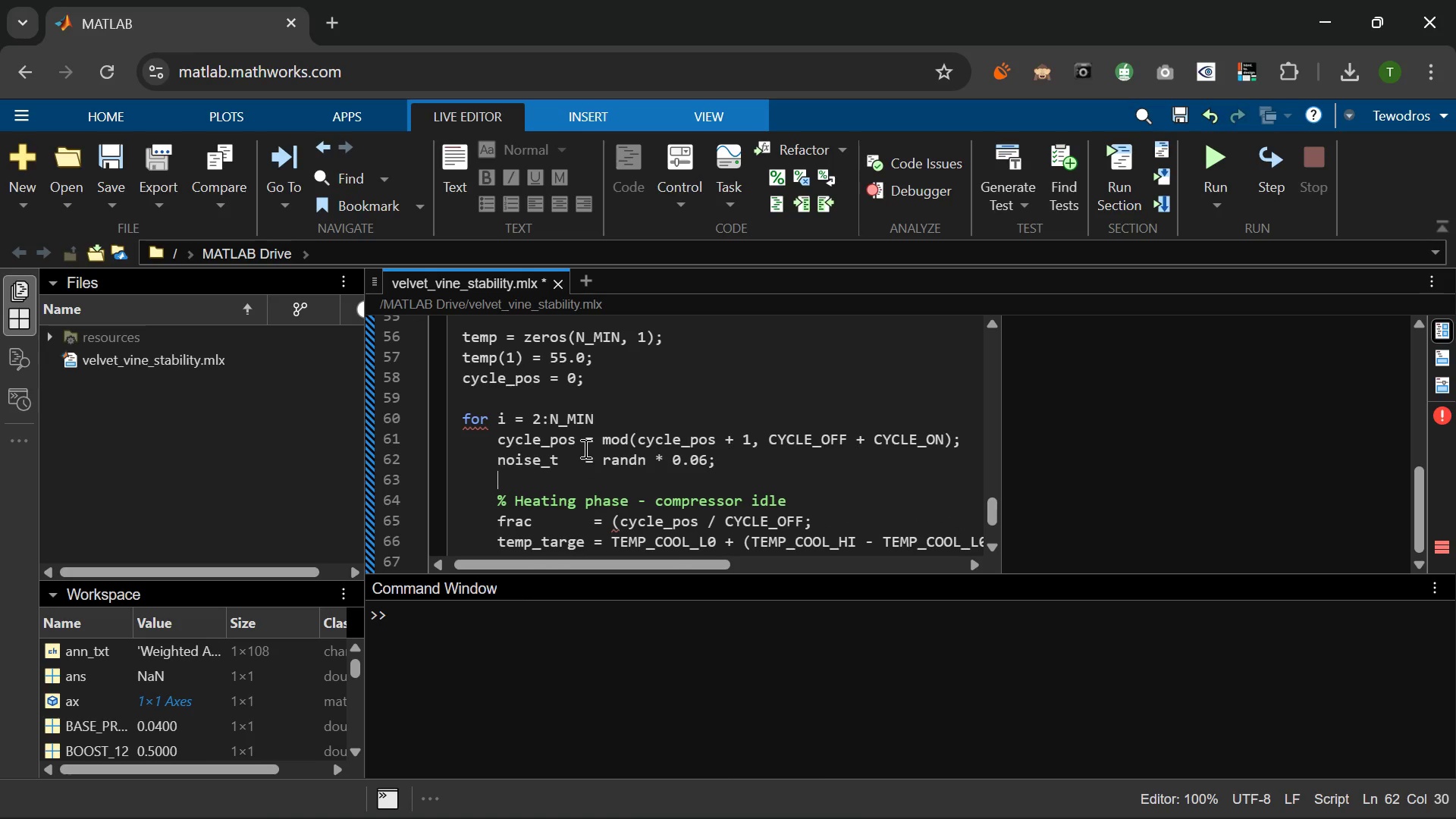 
key(Enter)
 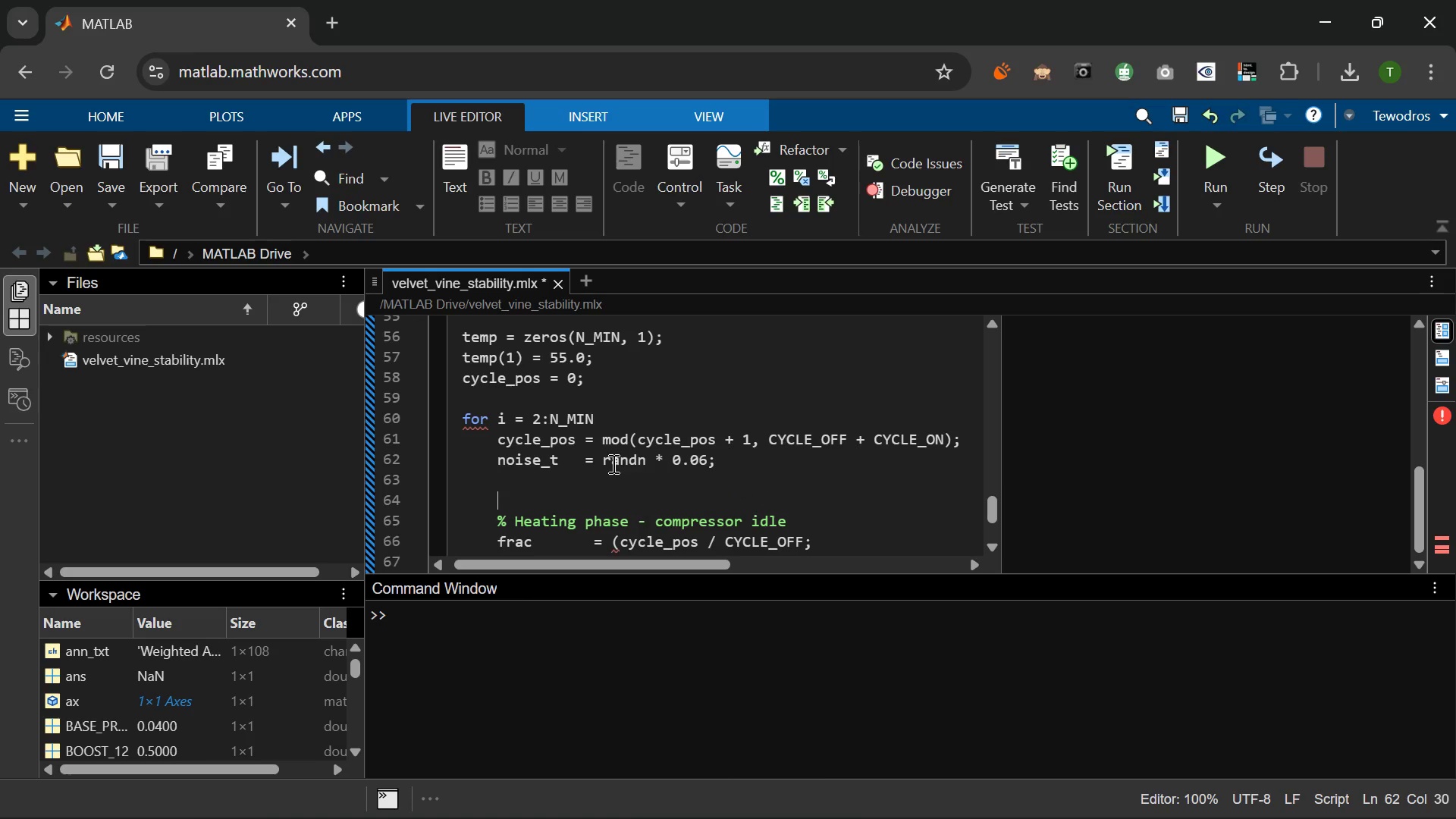 
type(if cycle_ps)
key(Backspace)
type(os < CYCLE_OFF)
 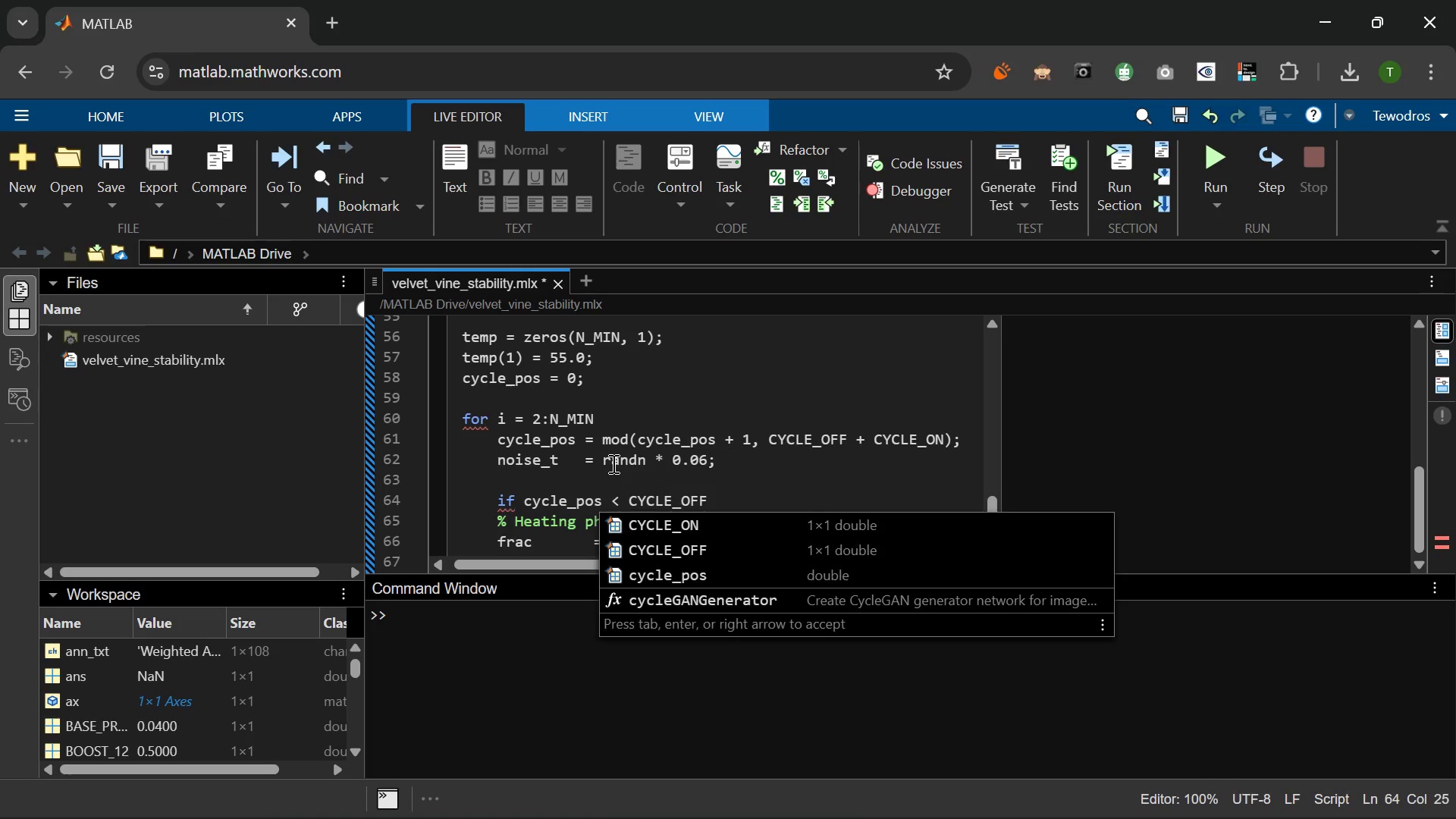 
key(Enter)
 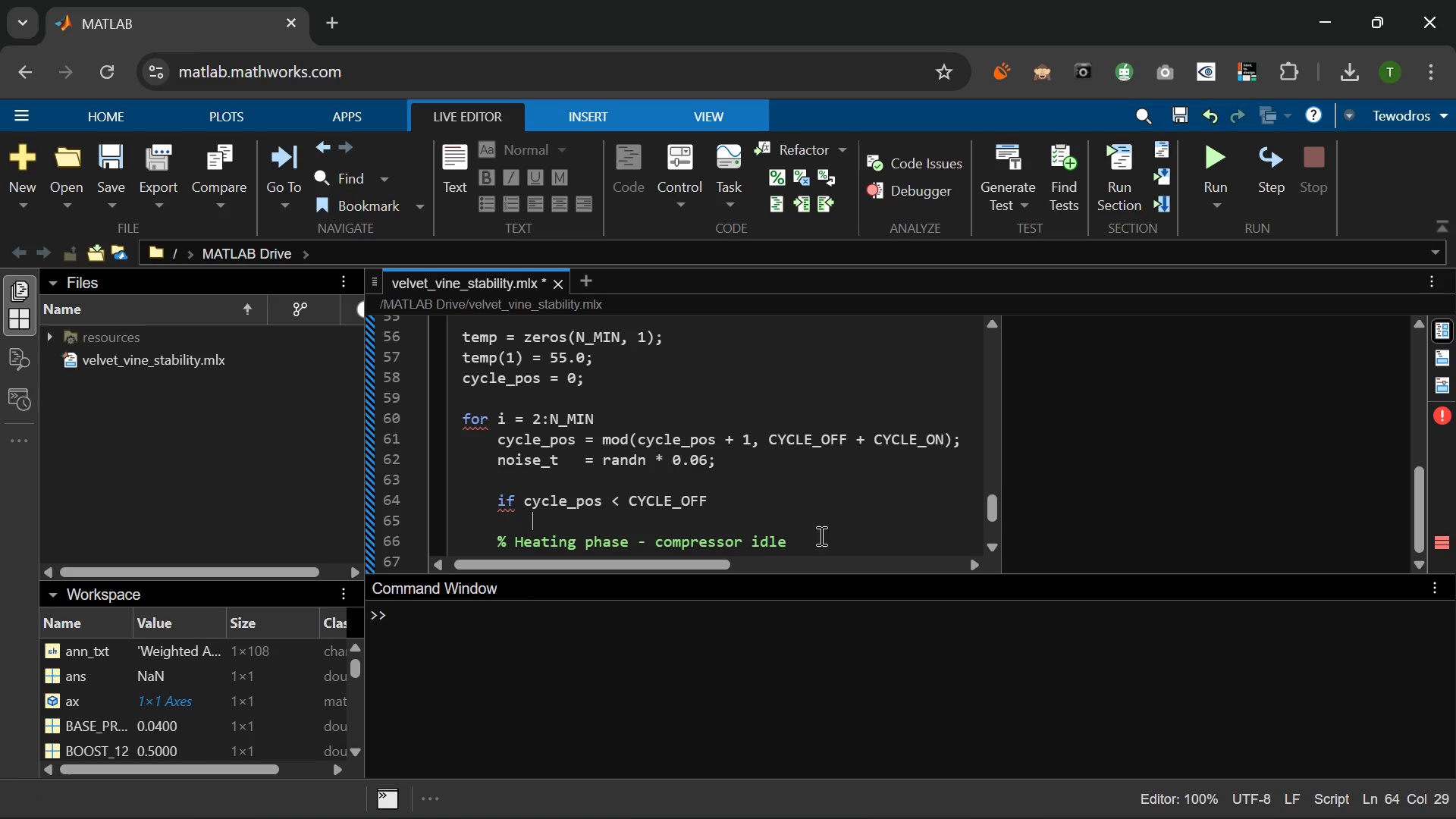 
left_click_drag(start_coordinate=[804, 541], to_coordinate=[495, 541])
 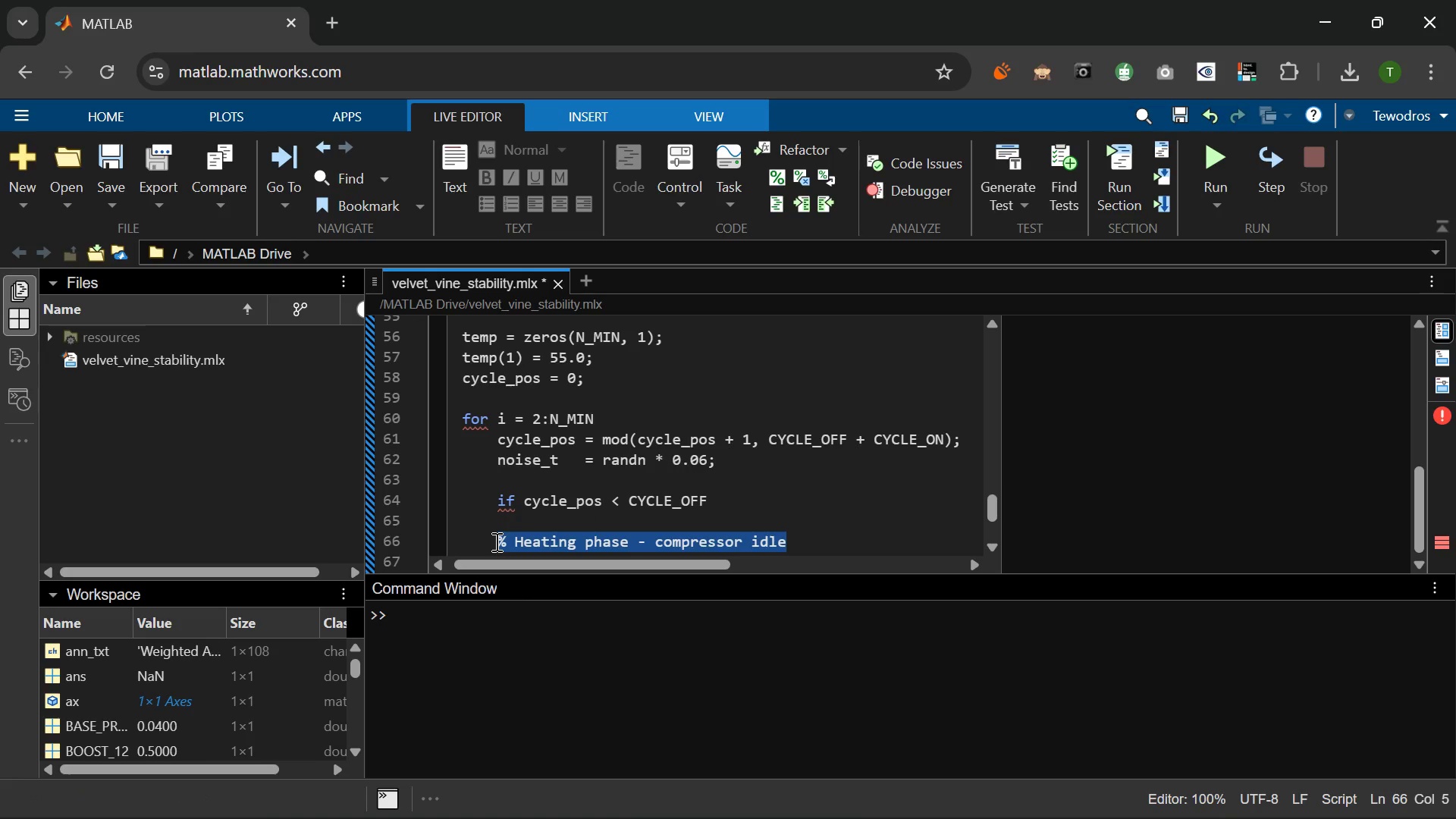 
key(Control+X)
 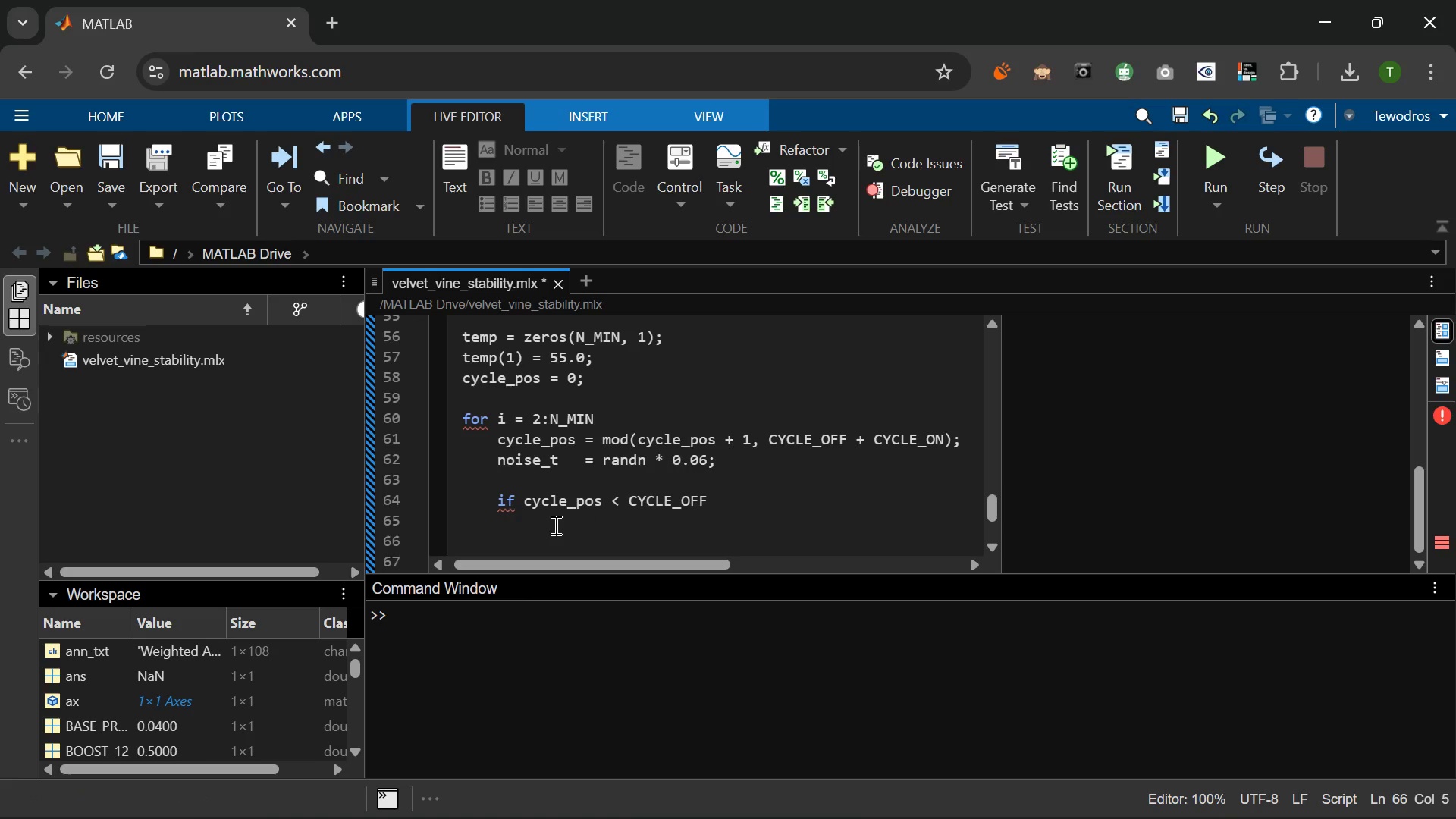 
left_click([554, 525])
 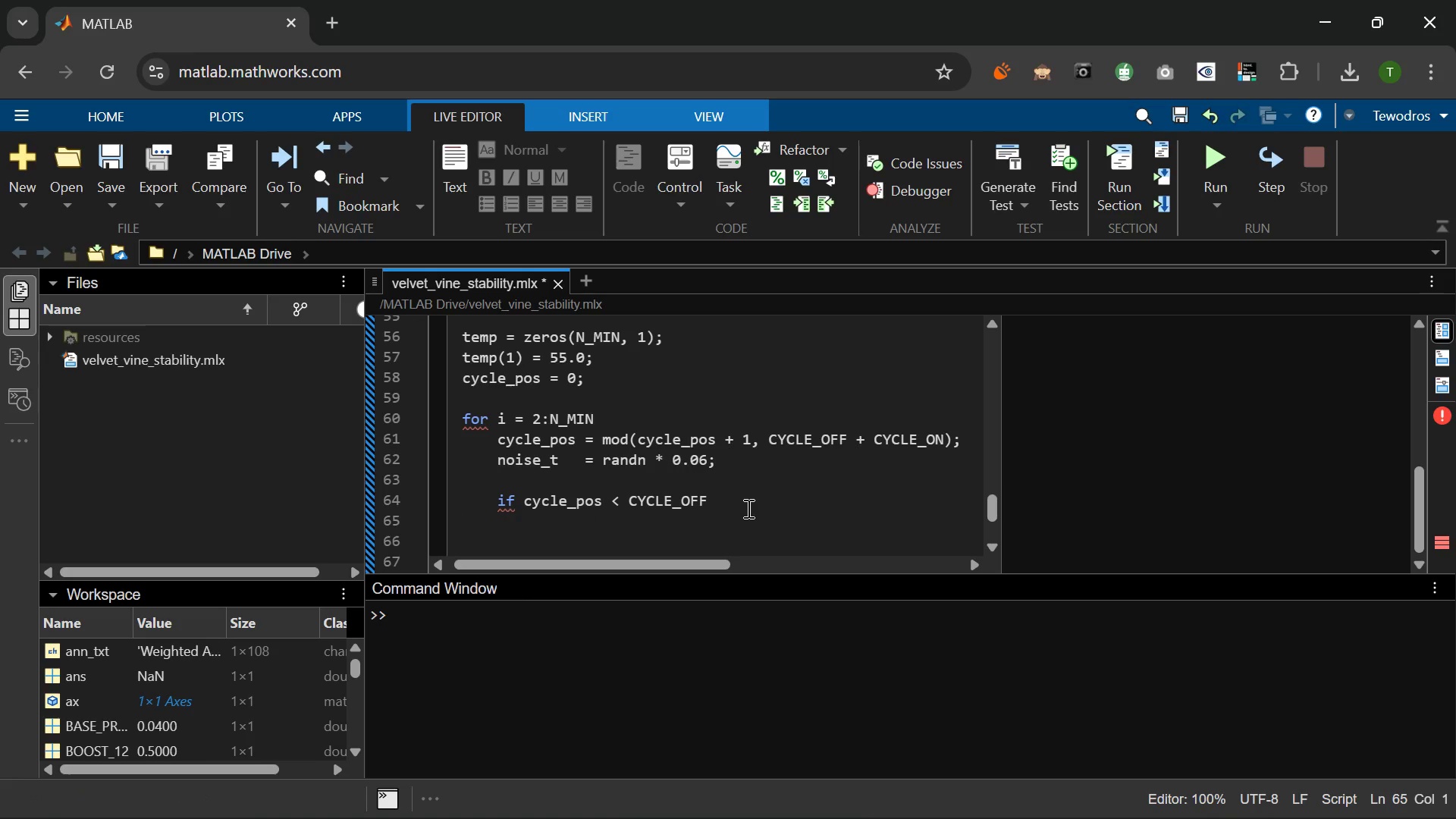 
left_click([744, 508])
 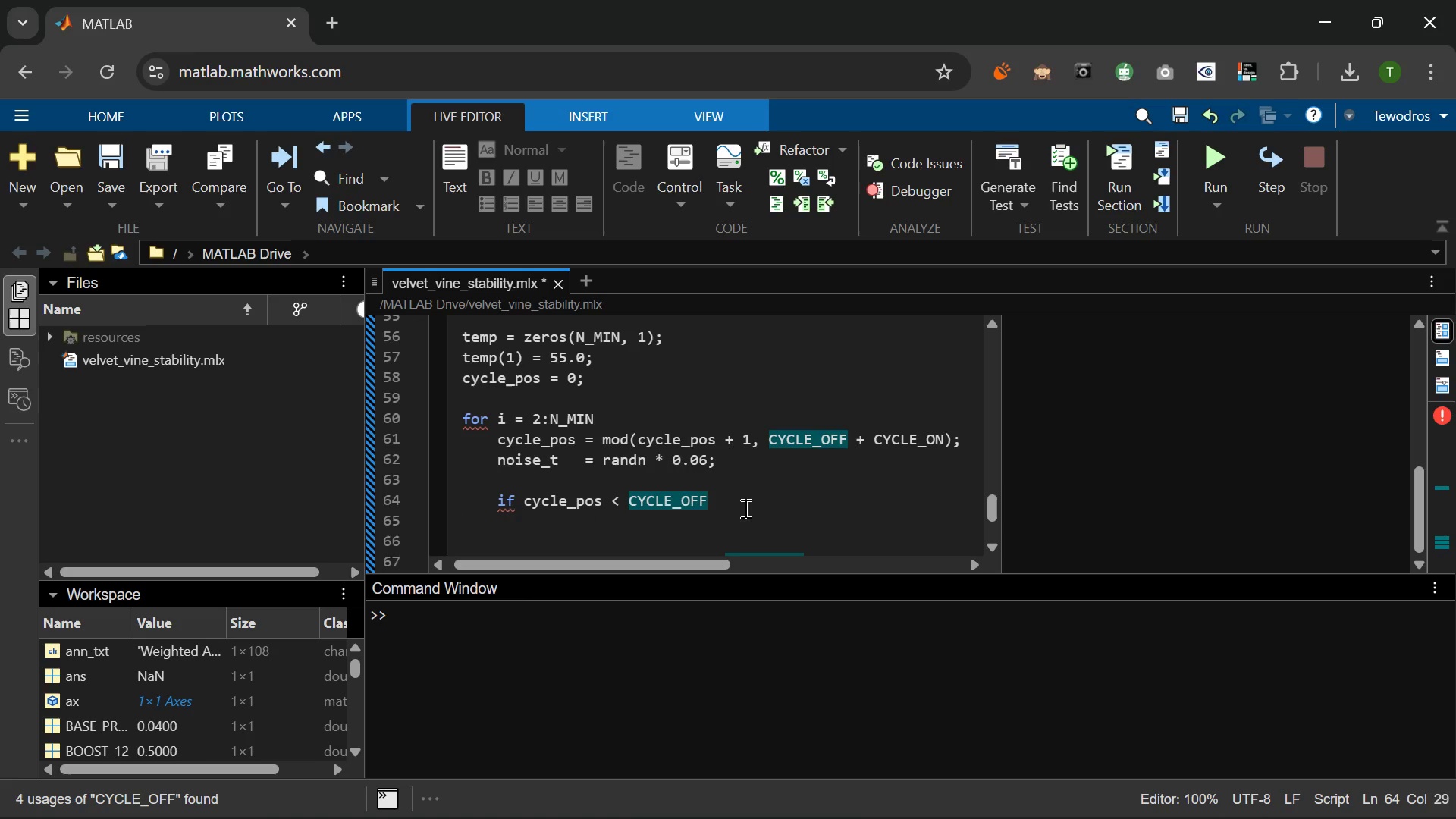 
key(Enter)
 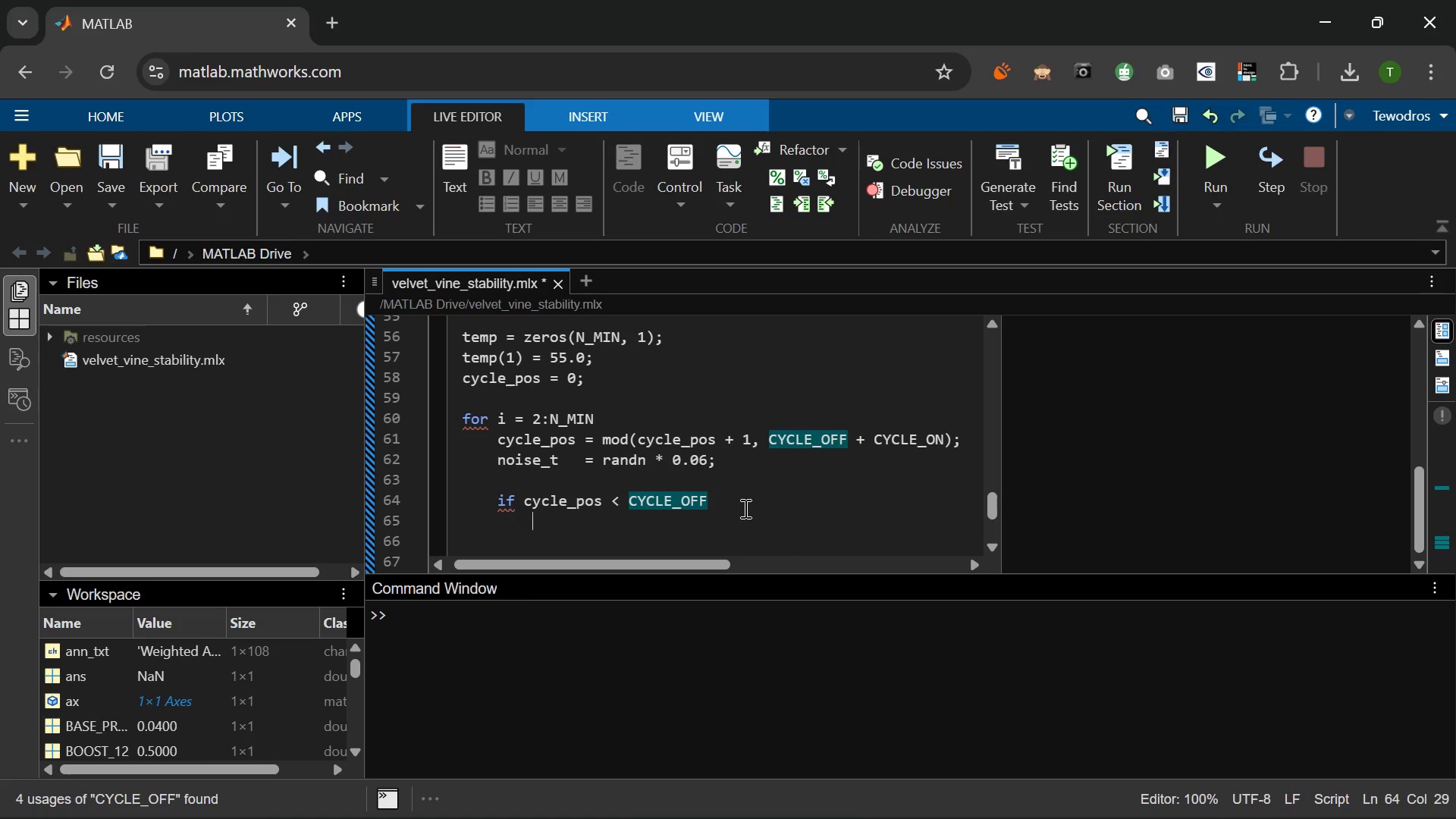 
key(Control+V)
 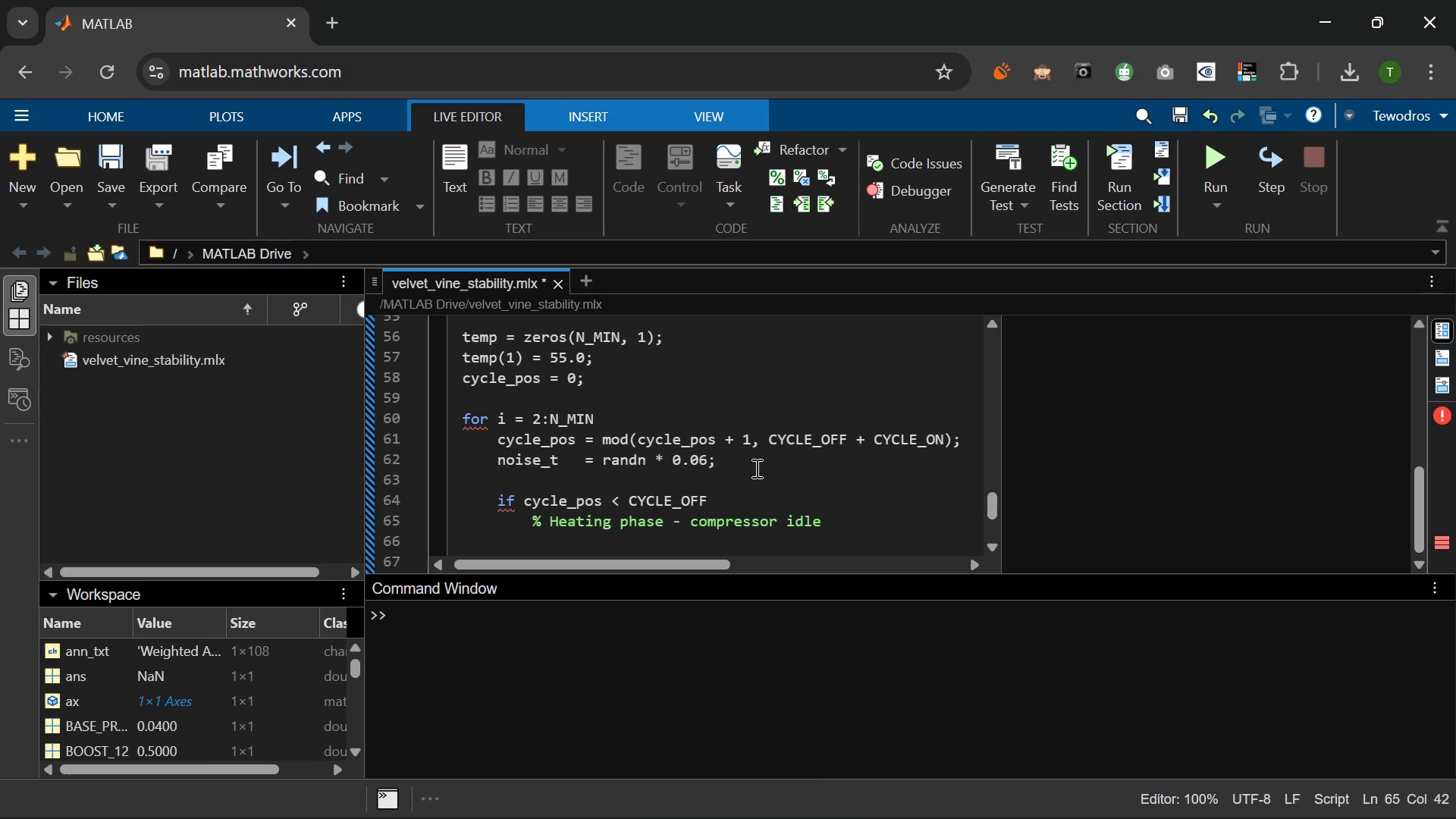 
mouse_move([639, 504])
 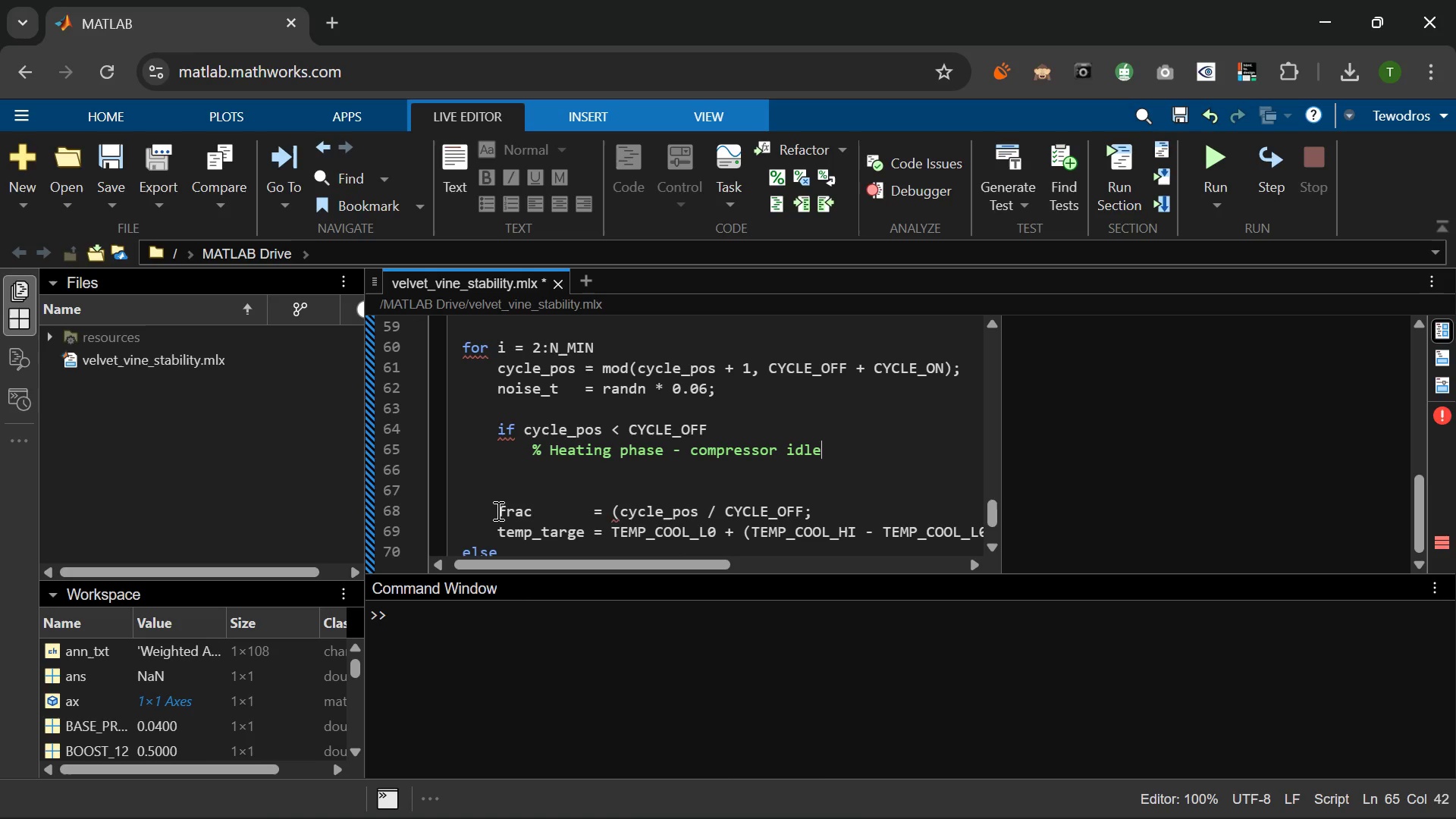 
left_click([497, 510])
 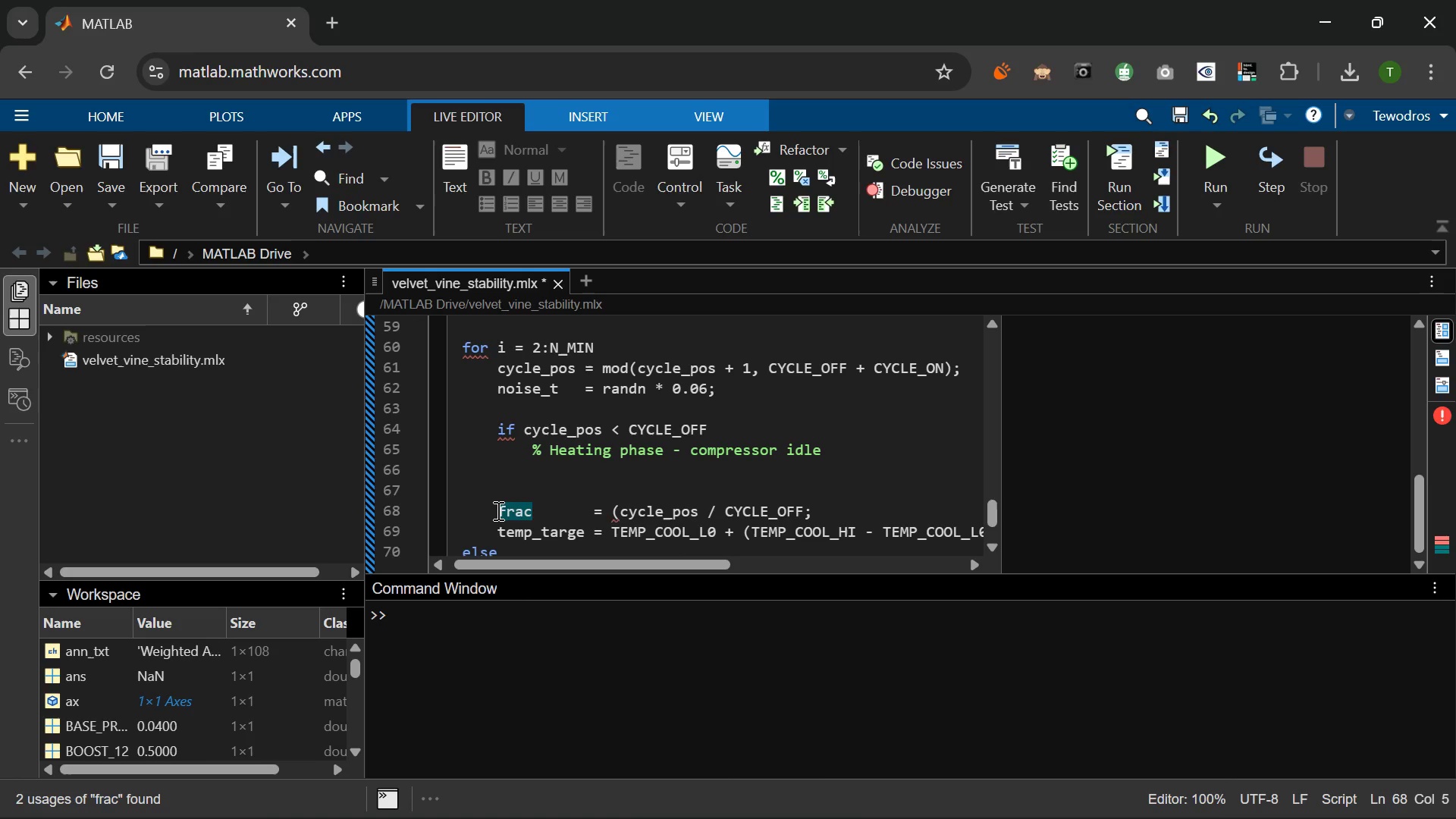 
key(Backspace)
 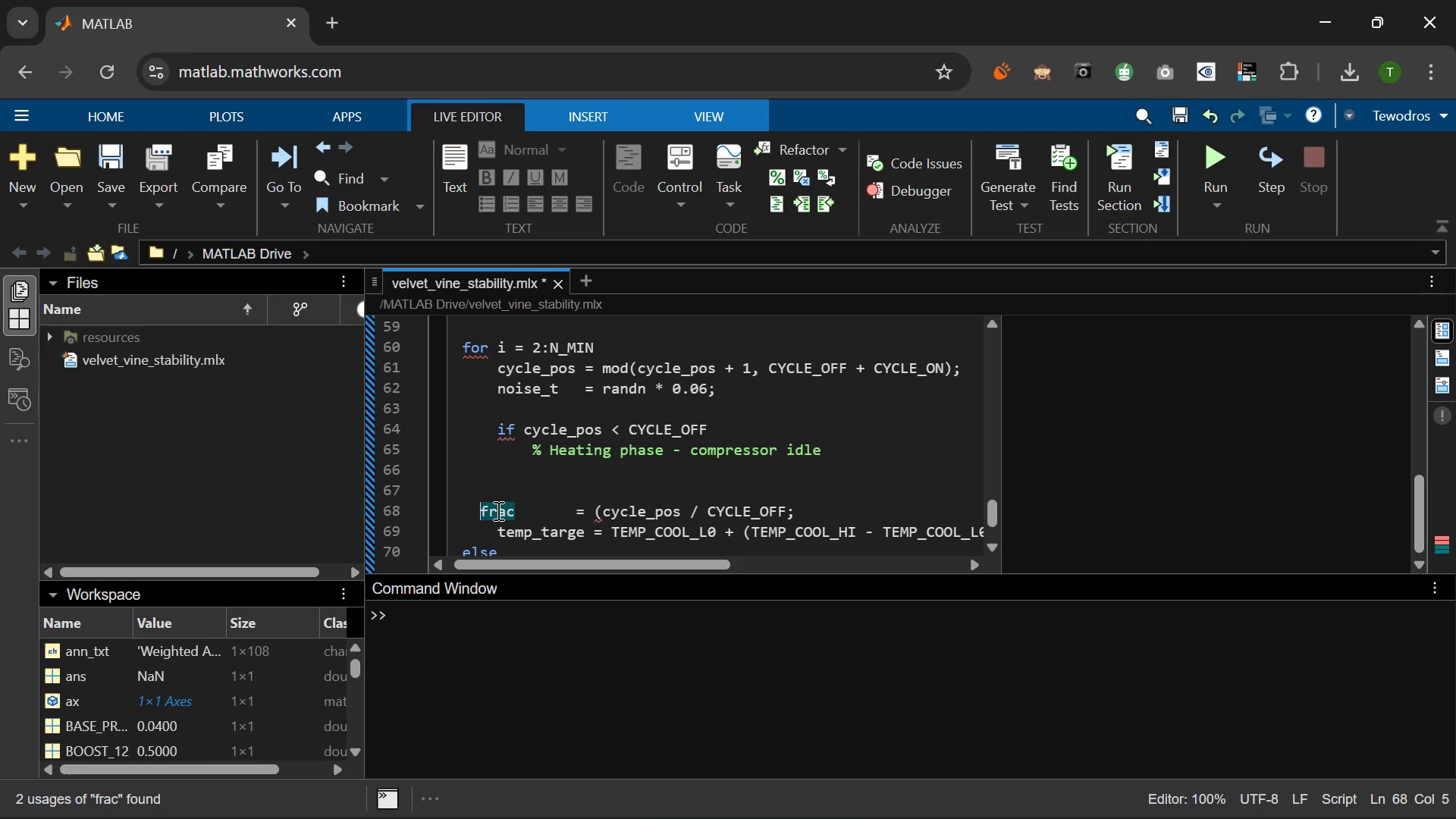 
key(Backspace)
 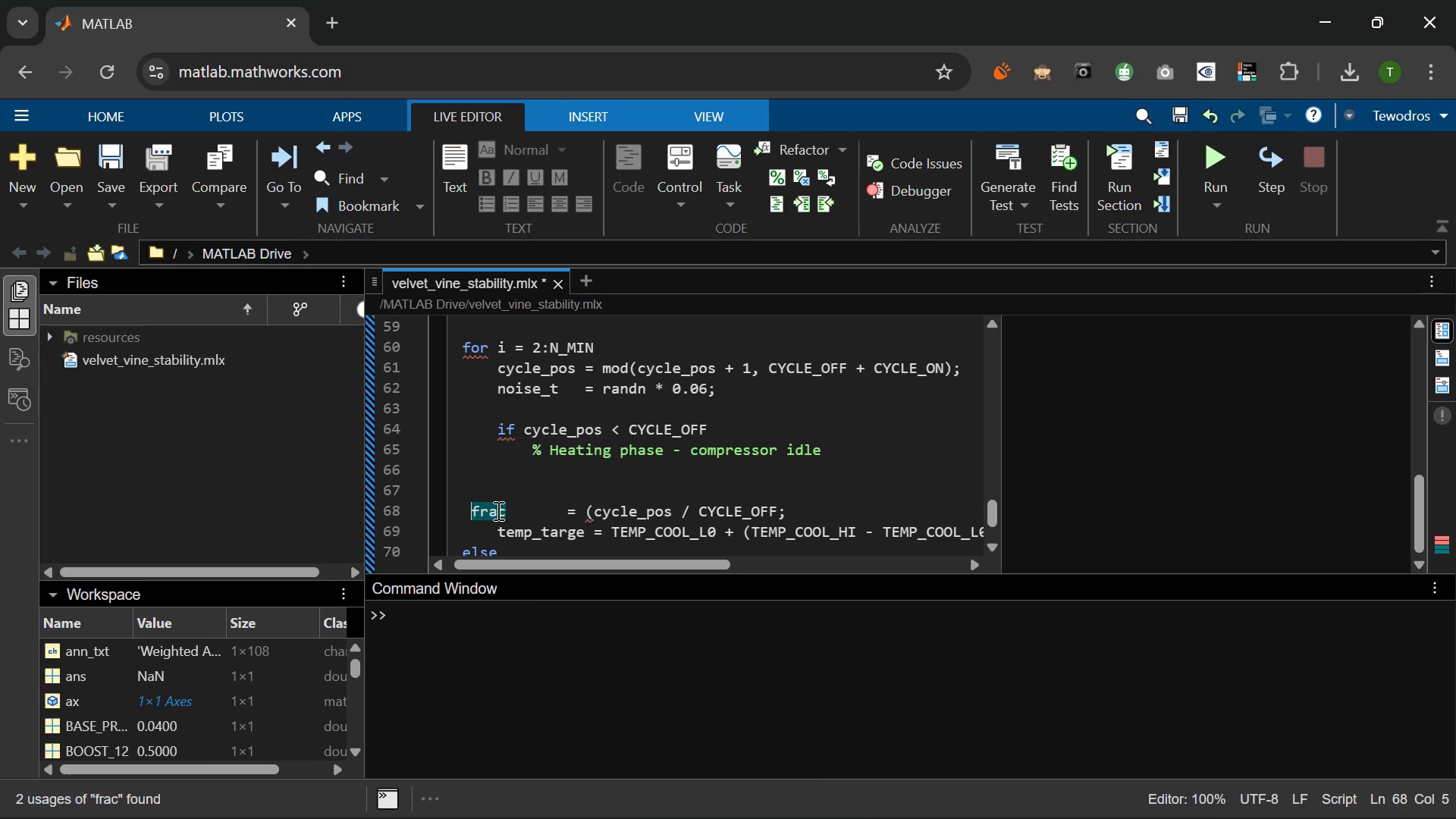 
key(Backspace)
 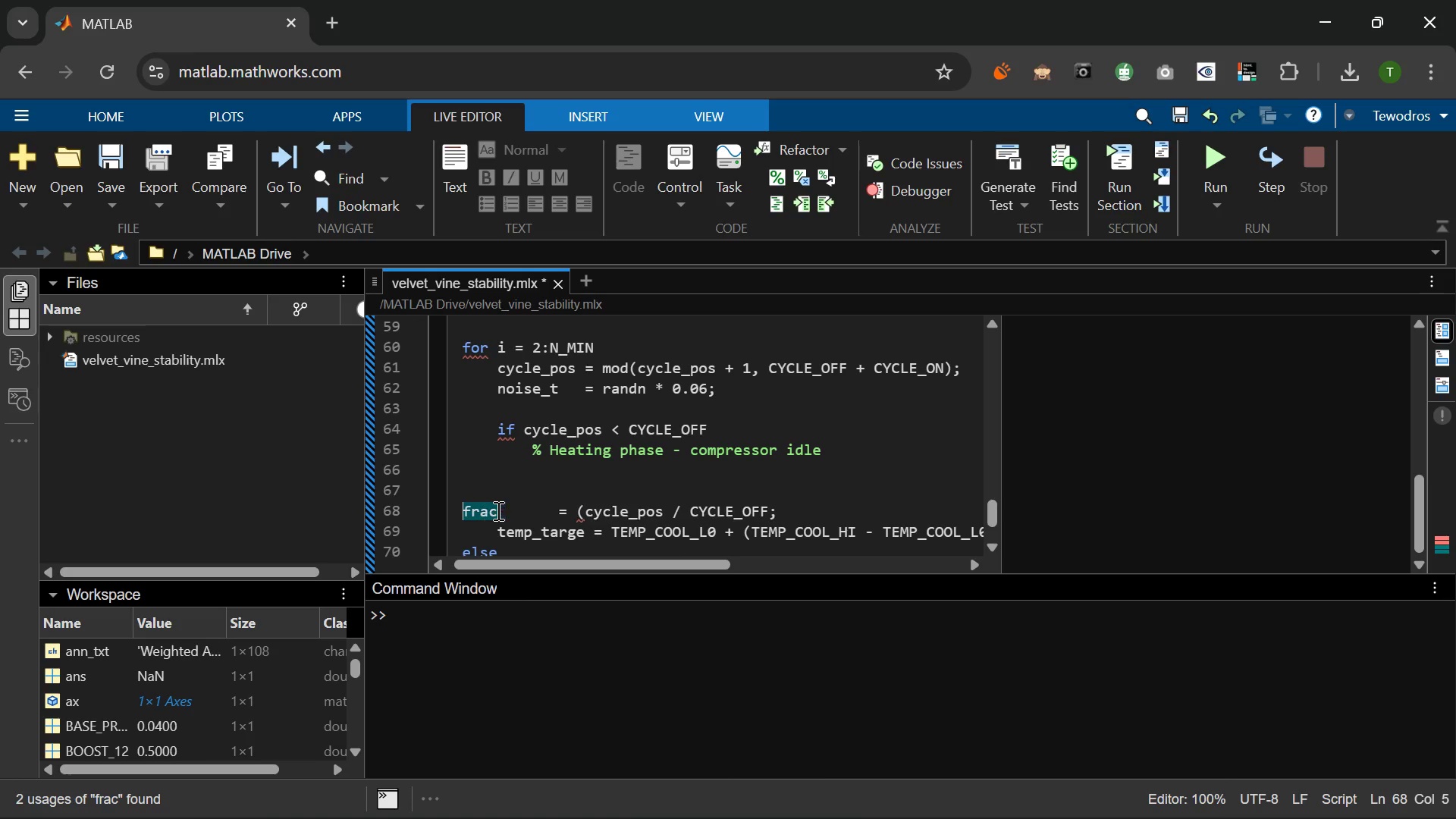 
key(Backspace)
 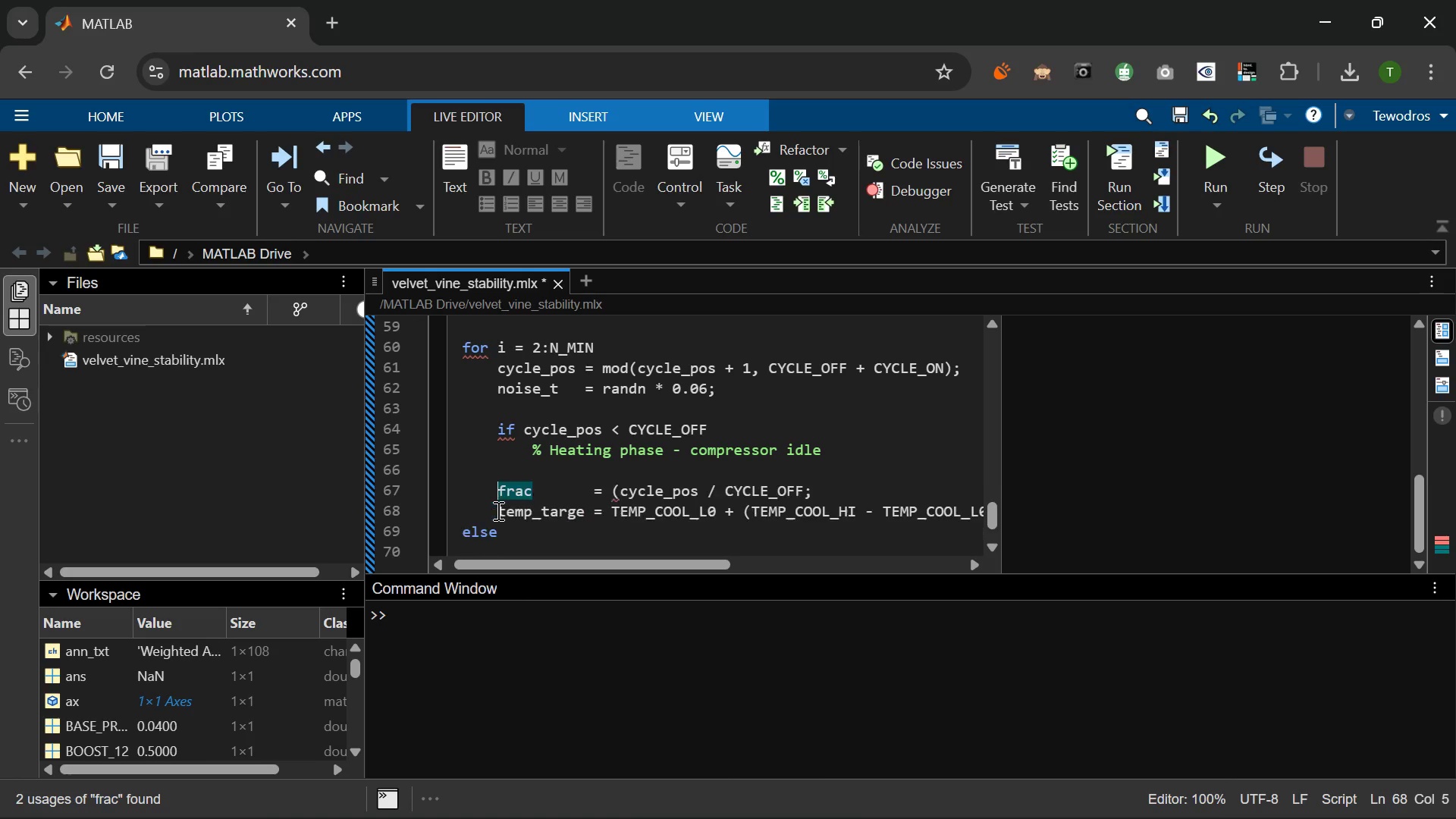 
key(Backspace)
 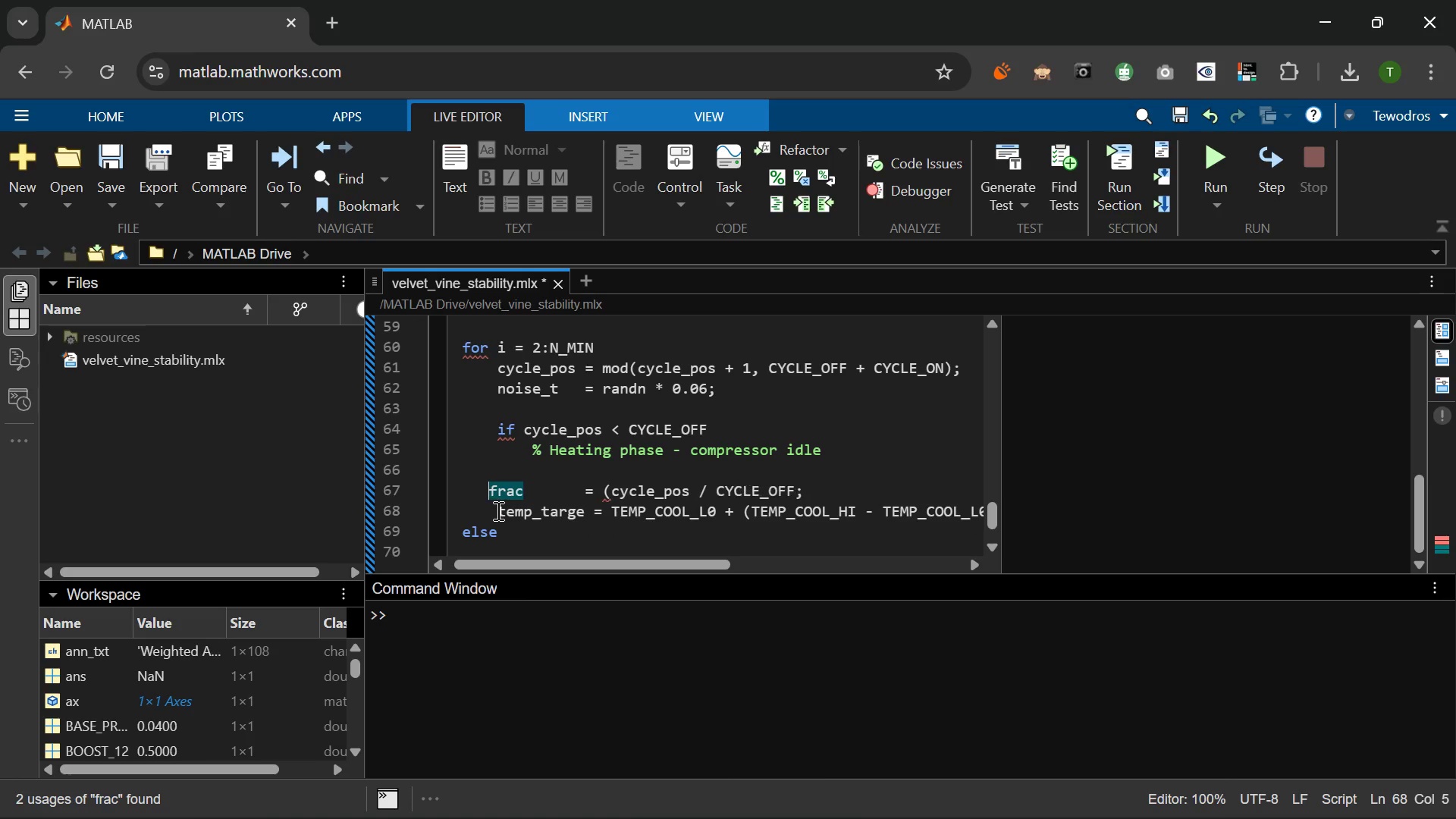 
key(Backspace)
 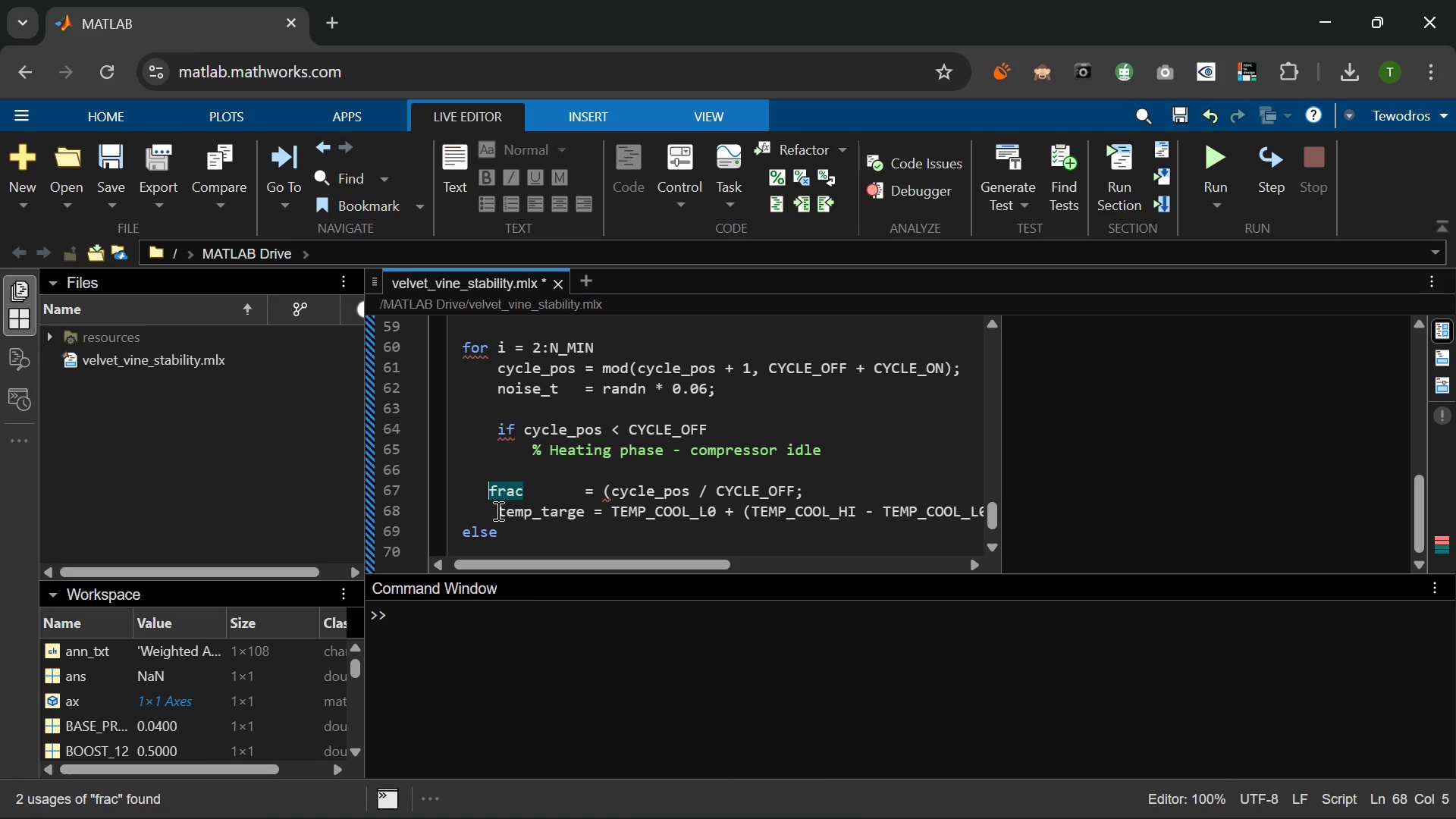 
key(Backspace)
 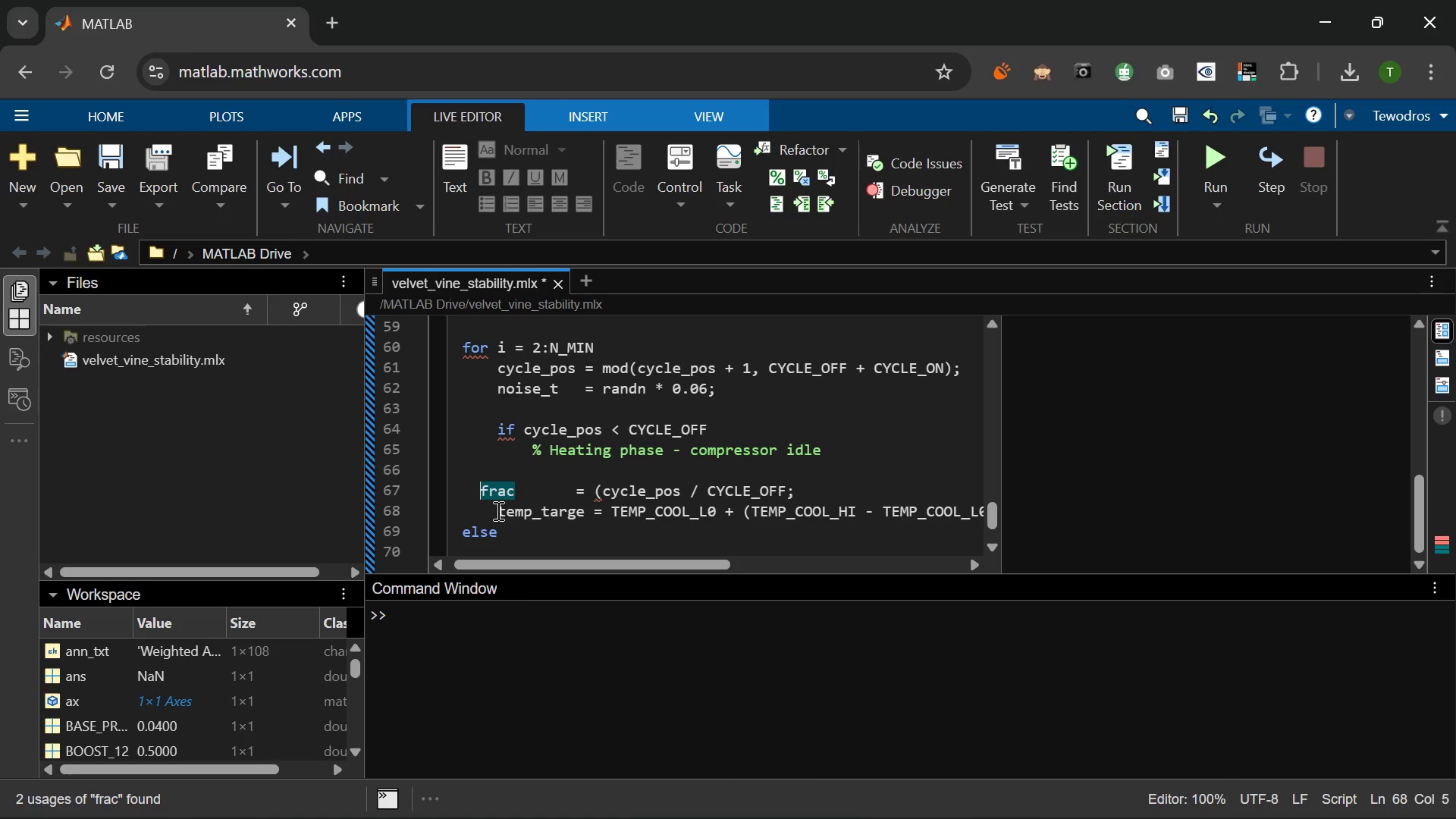 
key(Backspace)
 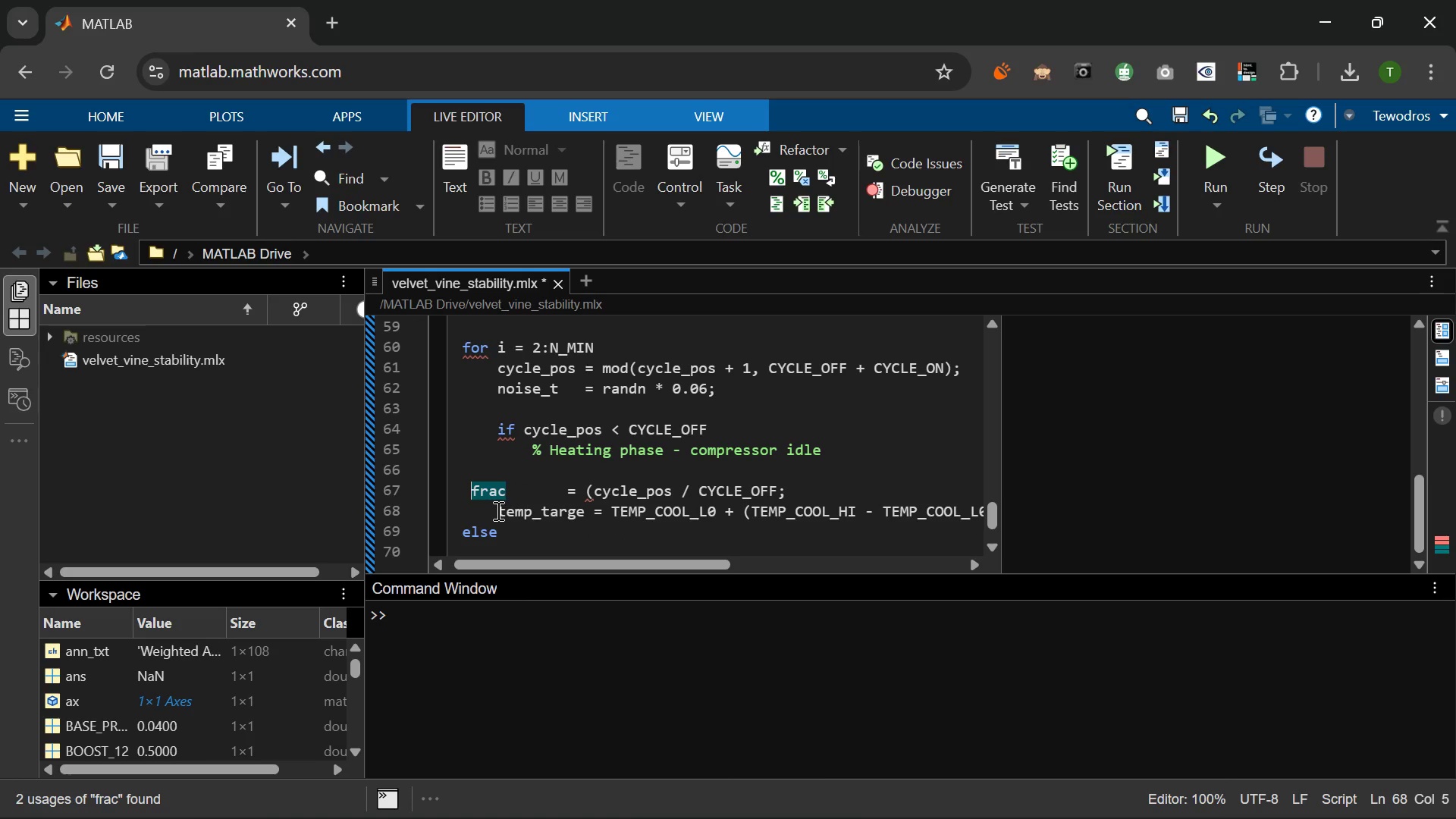 
key(Backspace)
 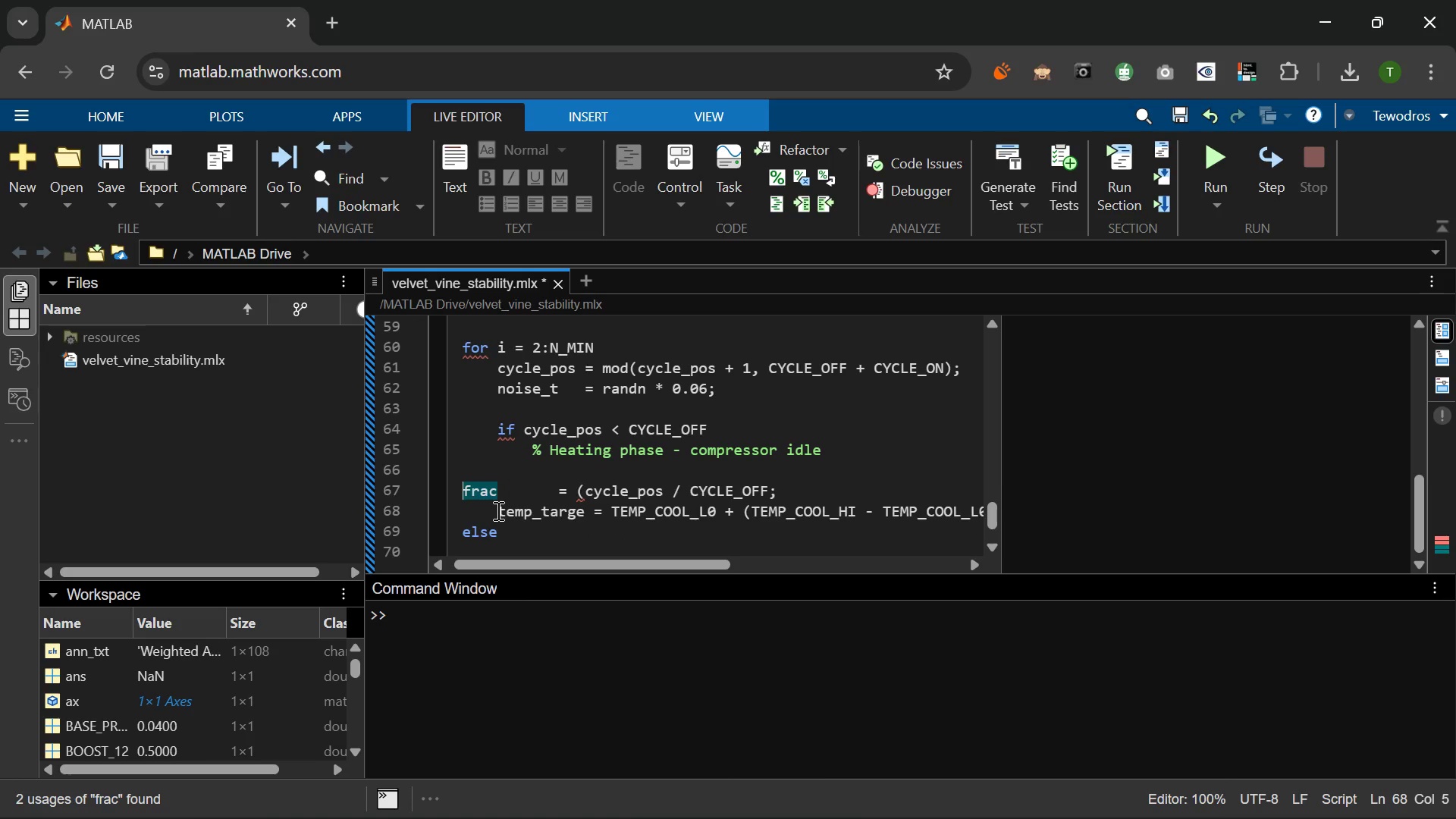 
key(Backspace)
 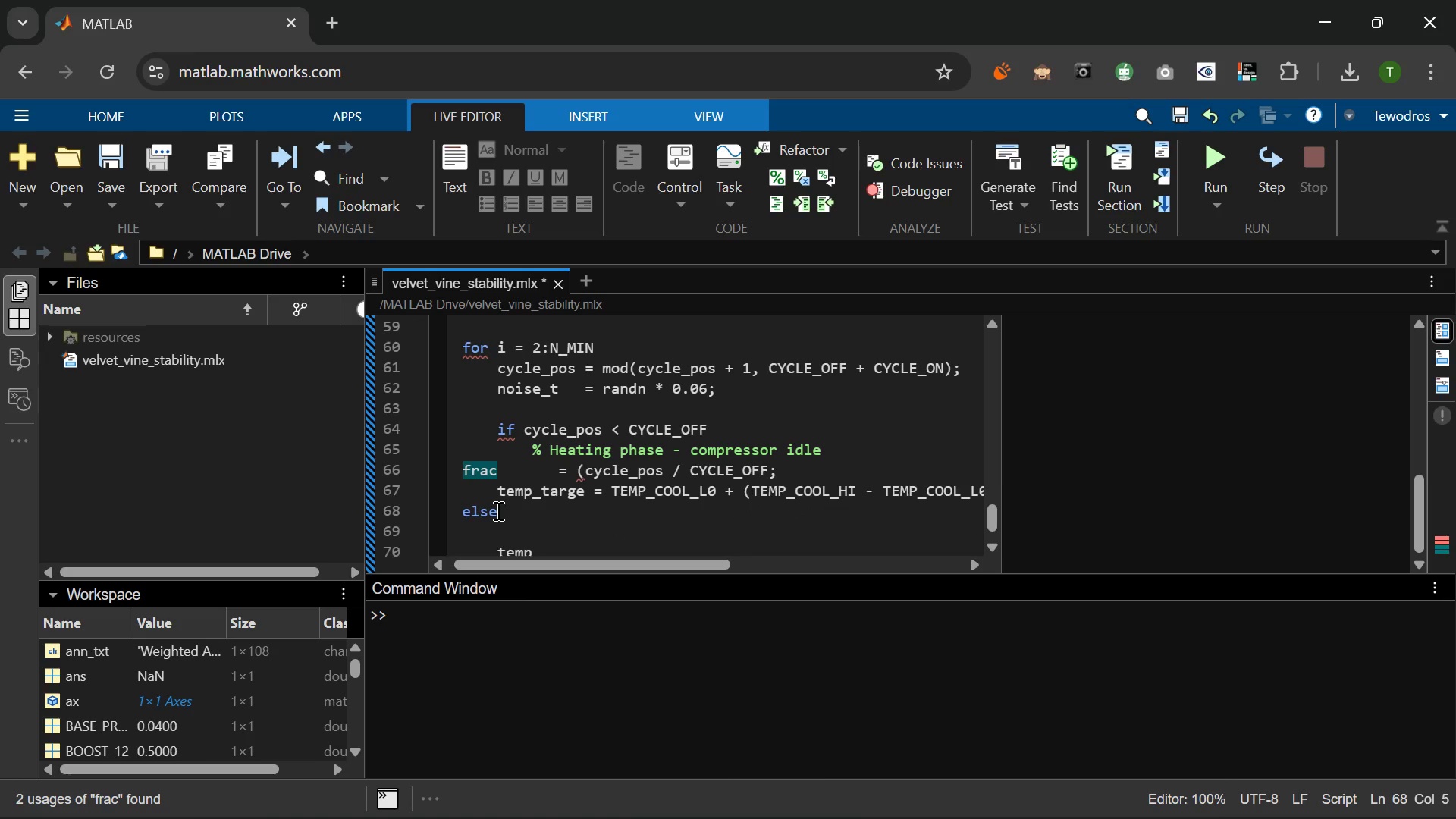 
key(Backspace)
 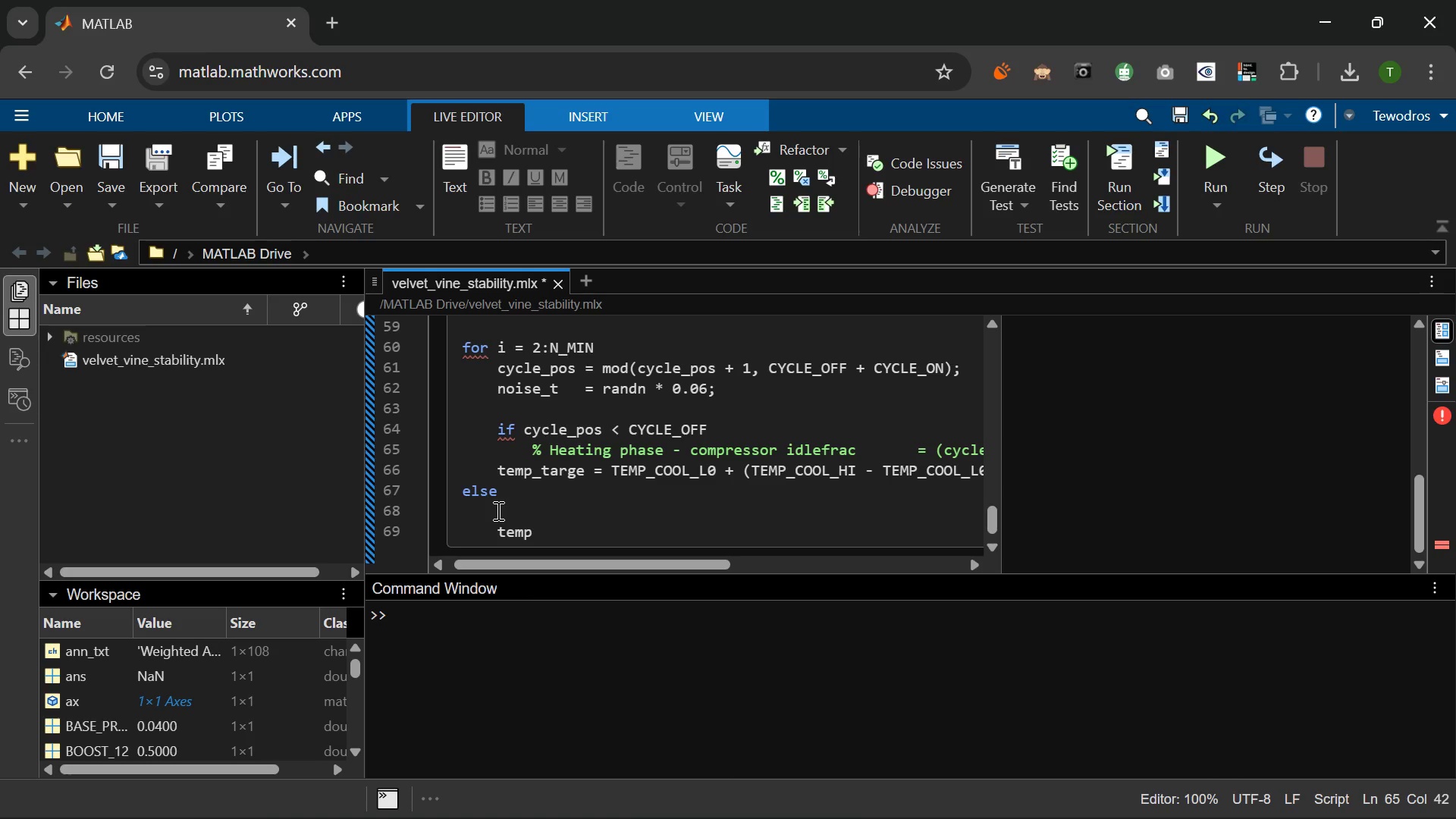 
key(Enter)
 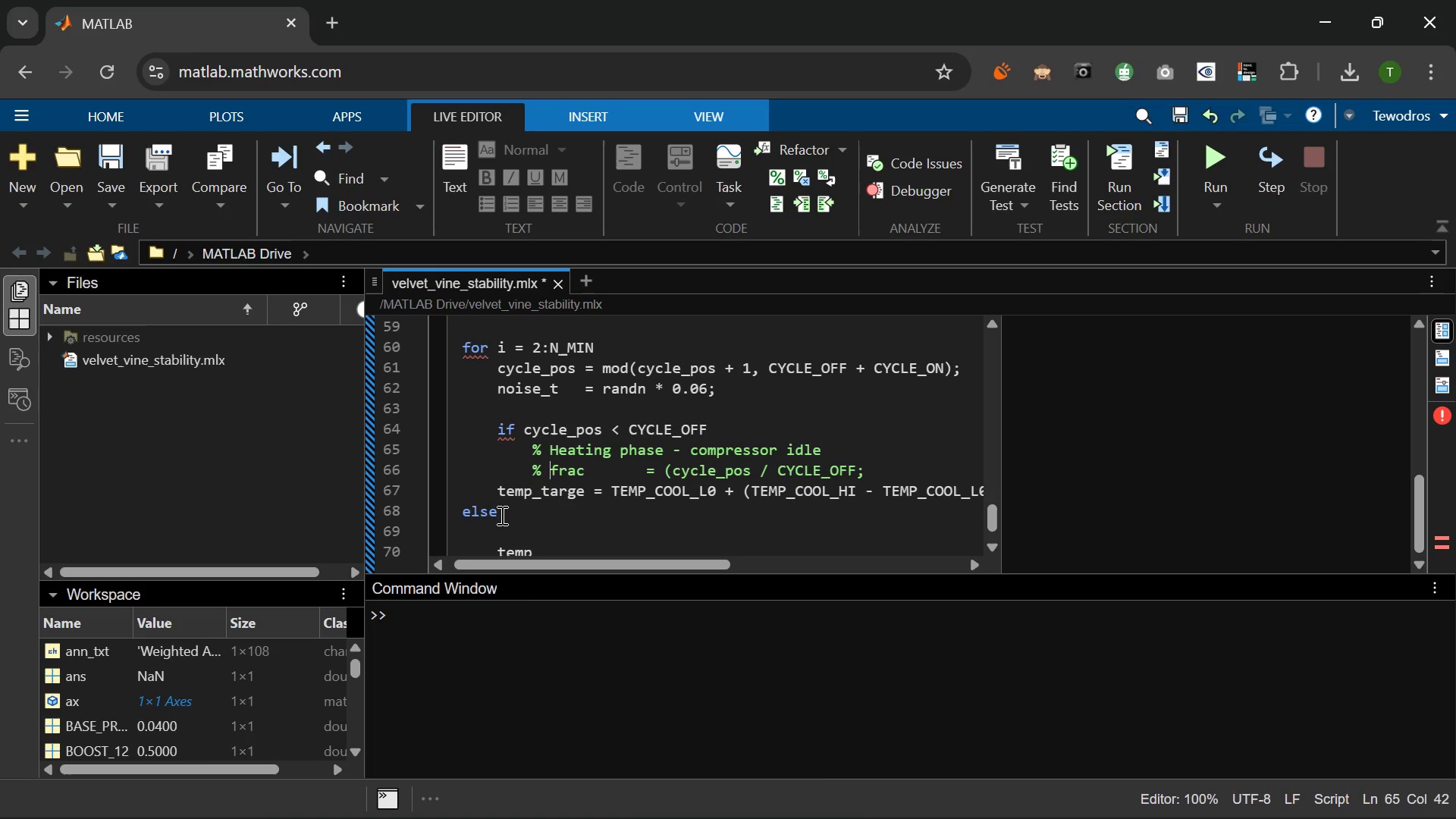 
key(Backspace)
 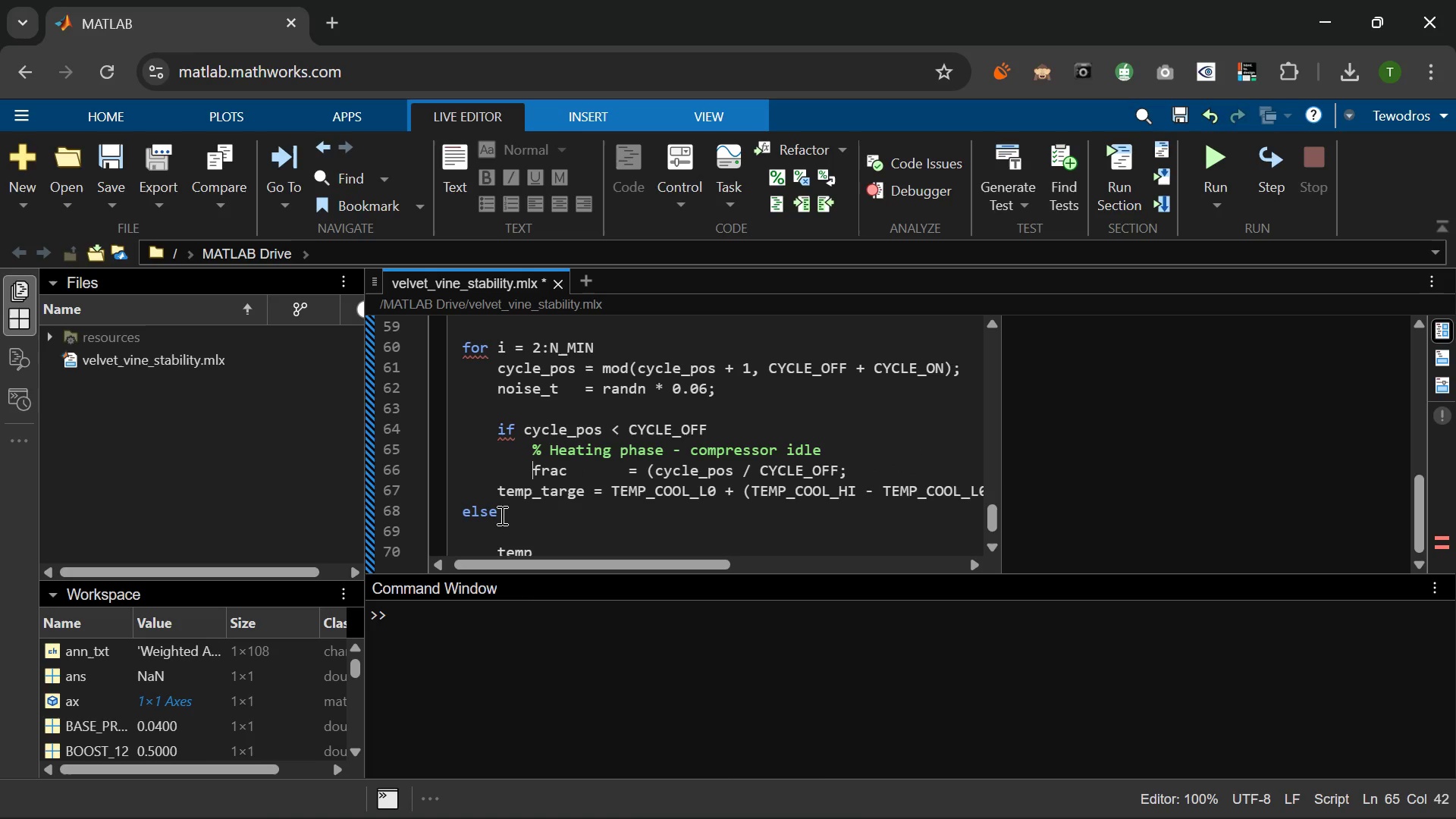 
key(Backspace)
 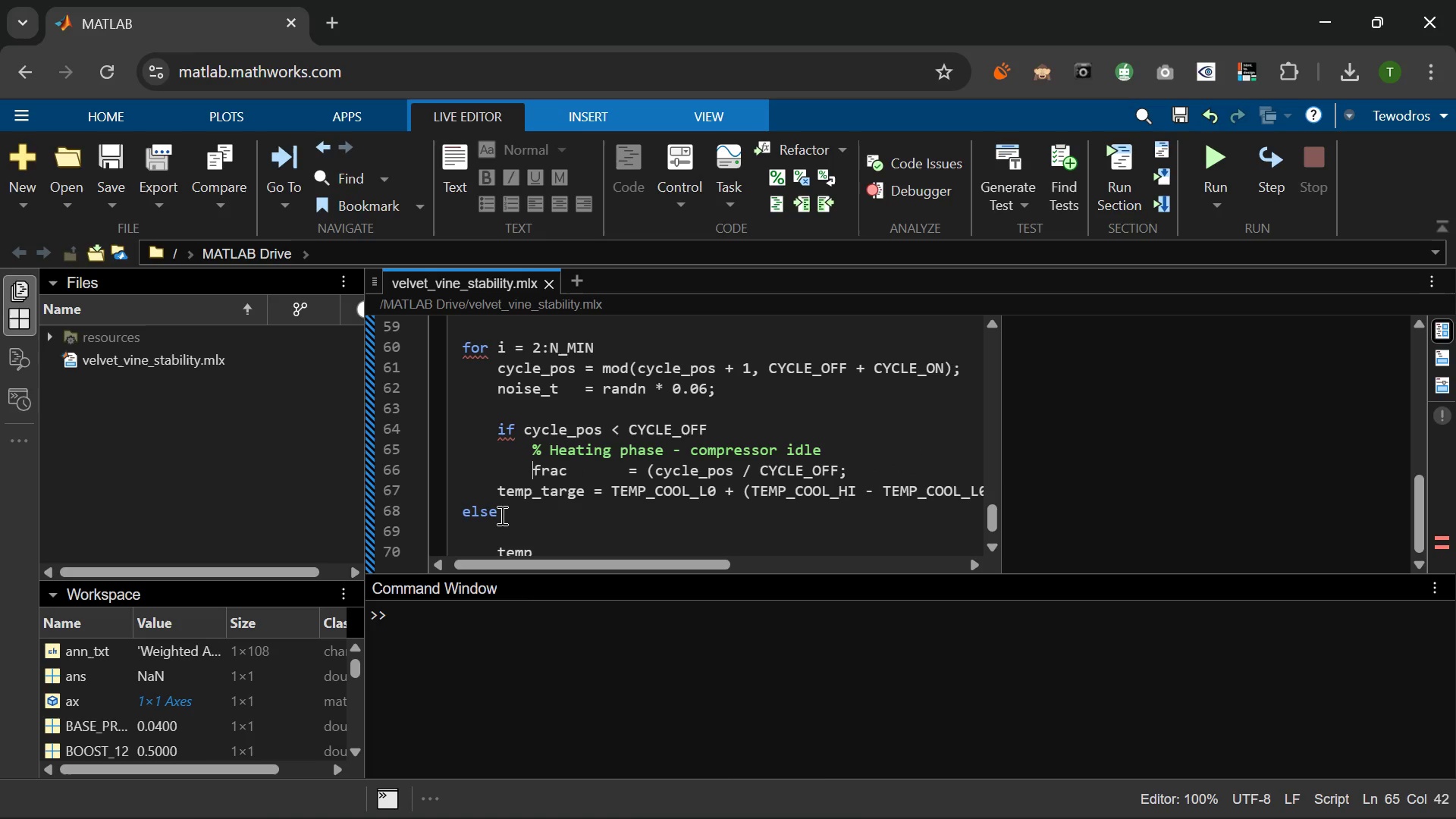 
key(Space)
 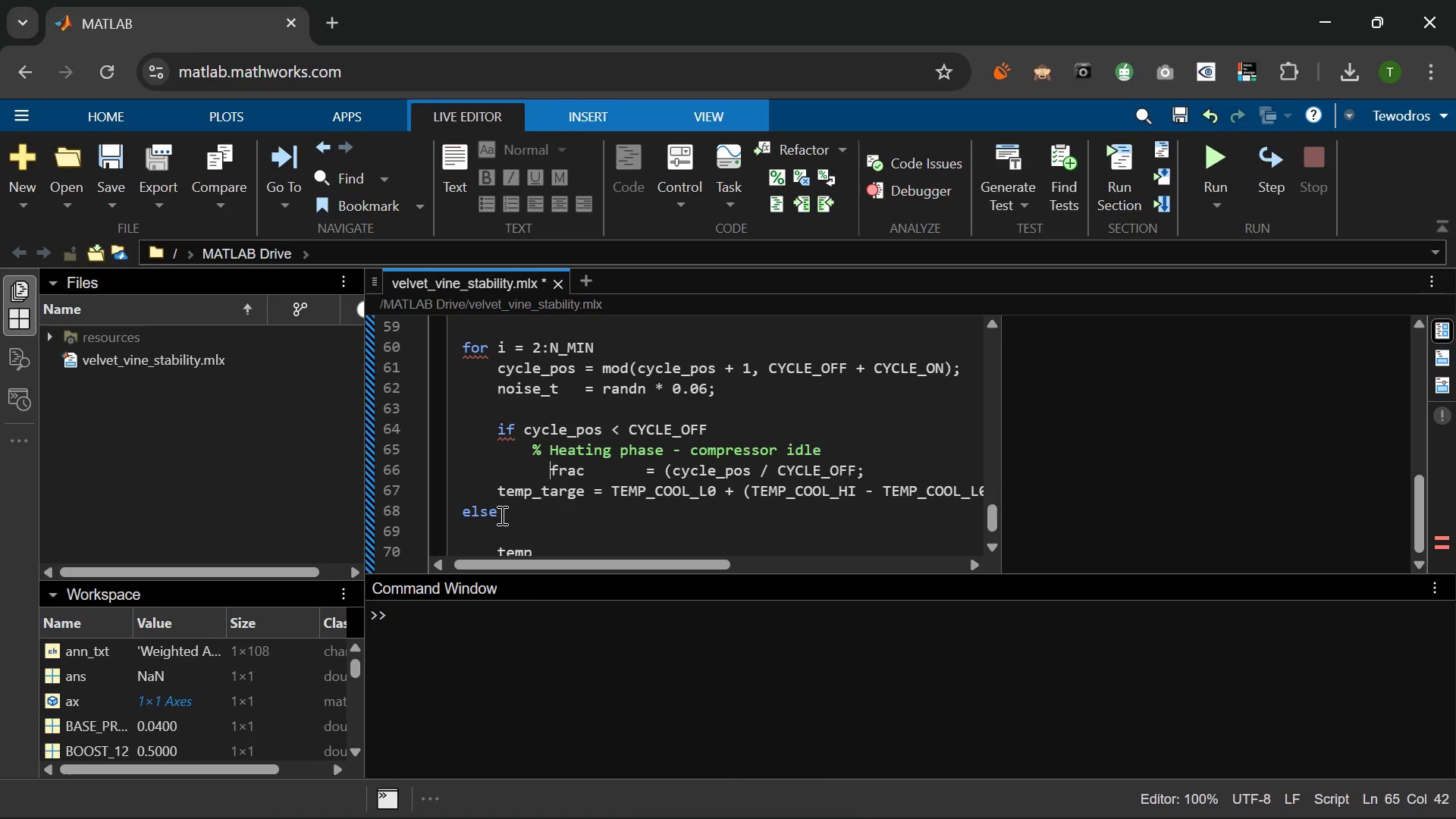 
key(Space)
 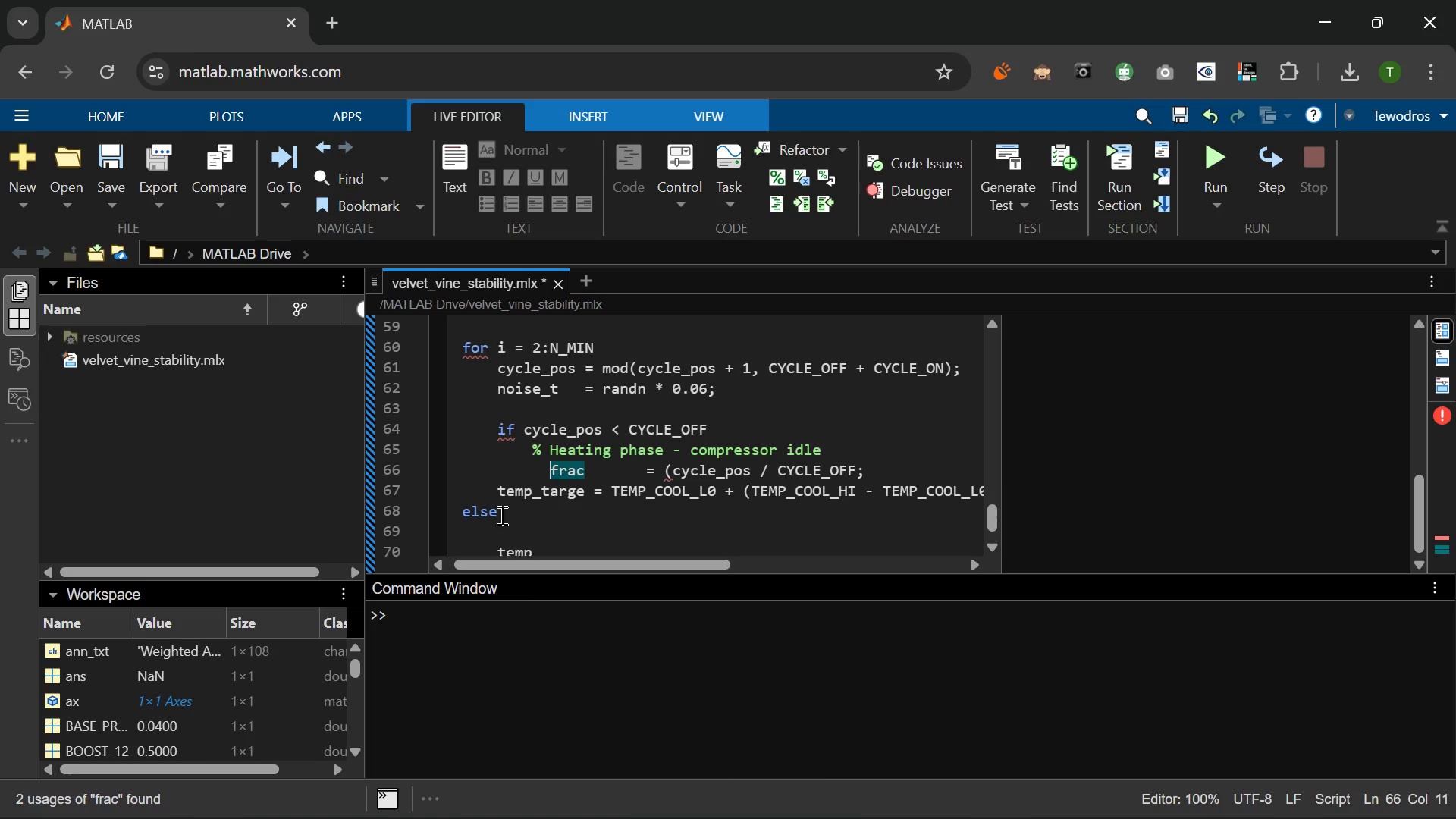 
key(Backspace)
 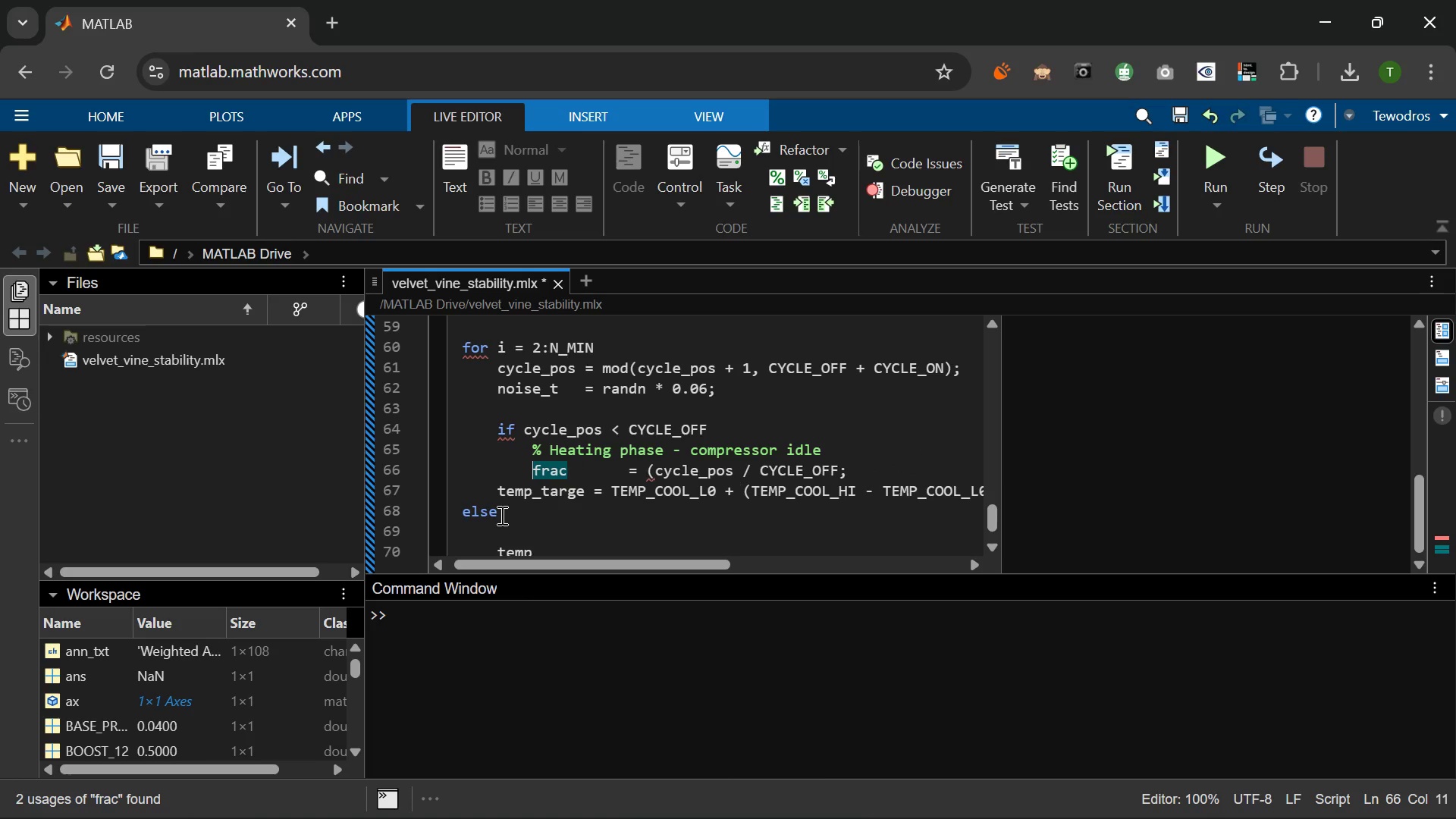 
key(Backspace)
 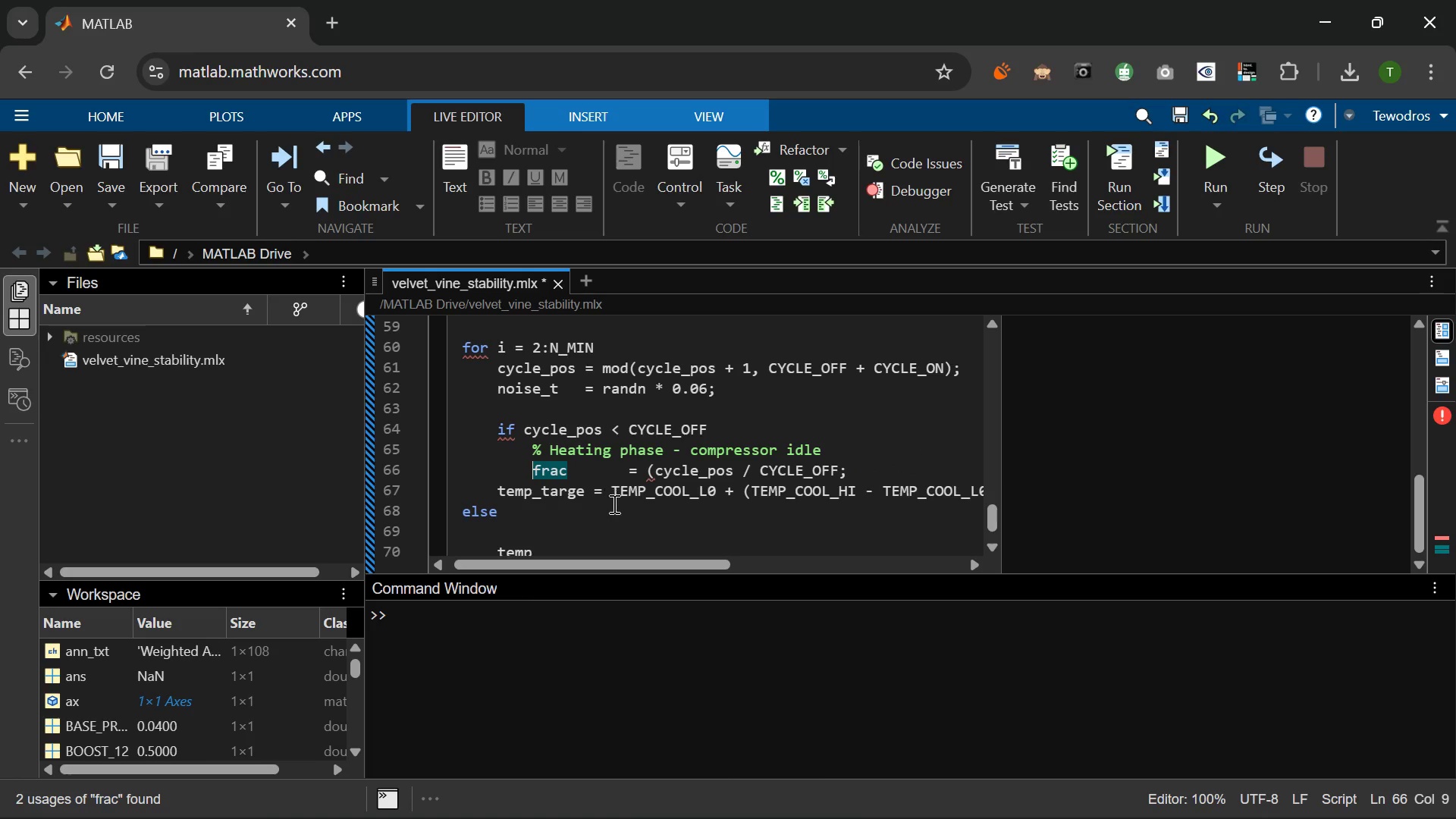 
mouse_move([663, 481])
 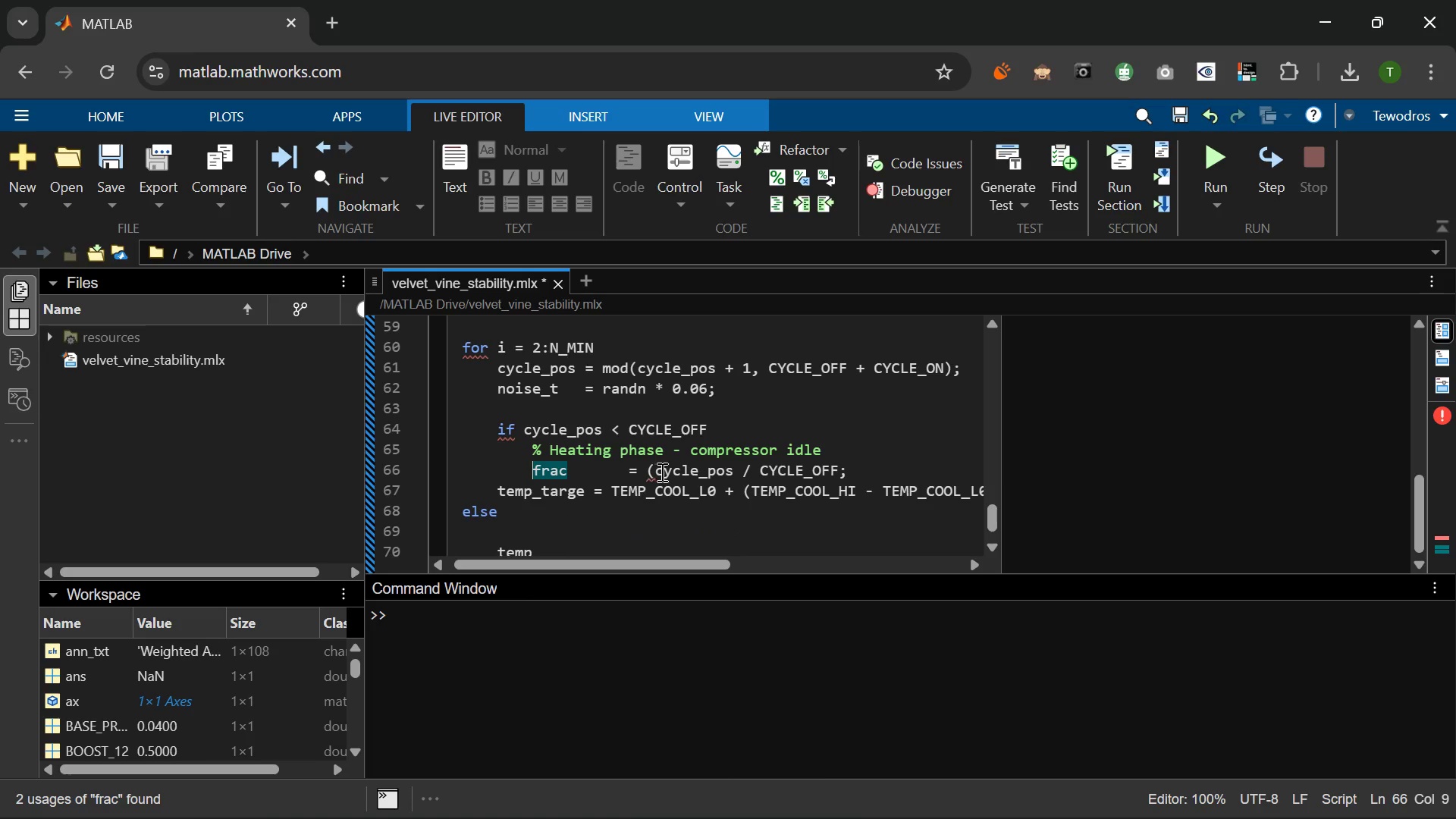 
left_click([661, 472])
 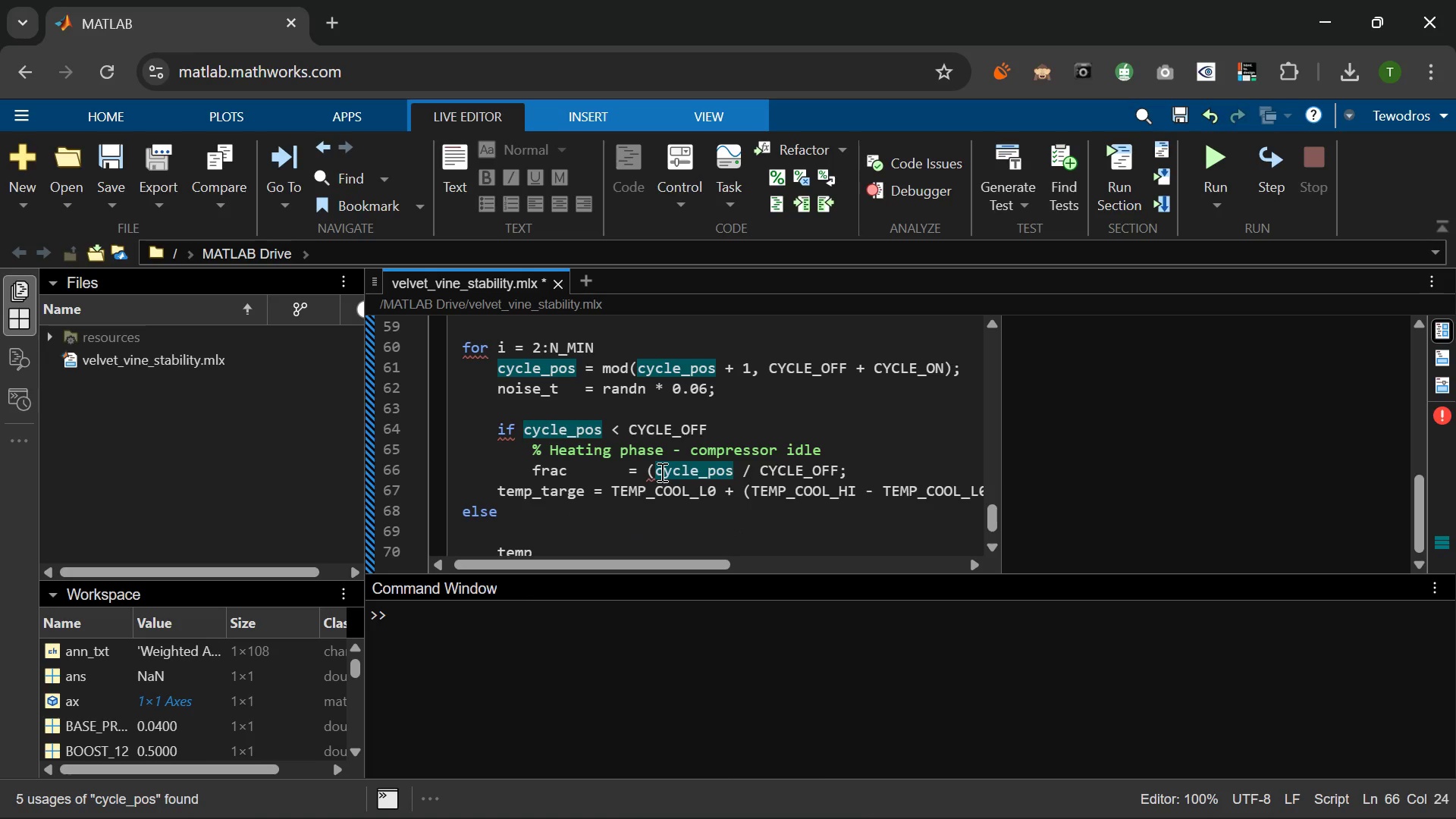 
key(ArrowLeft)
 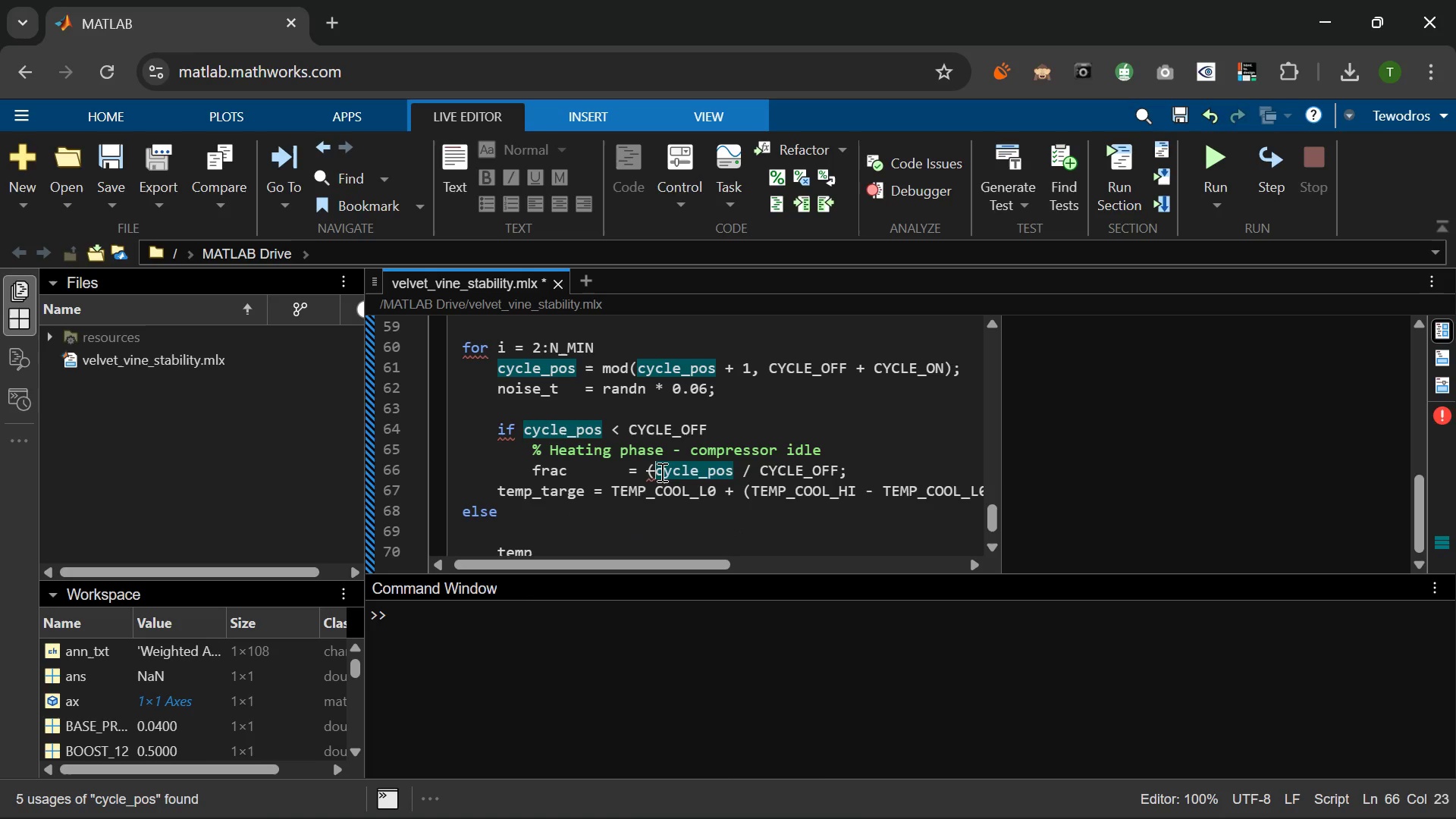 
key(Backspace)
 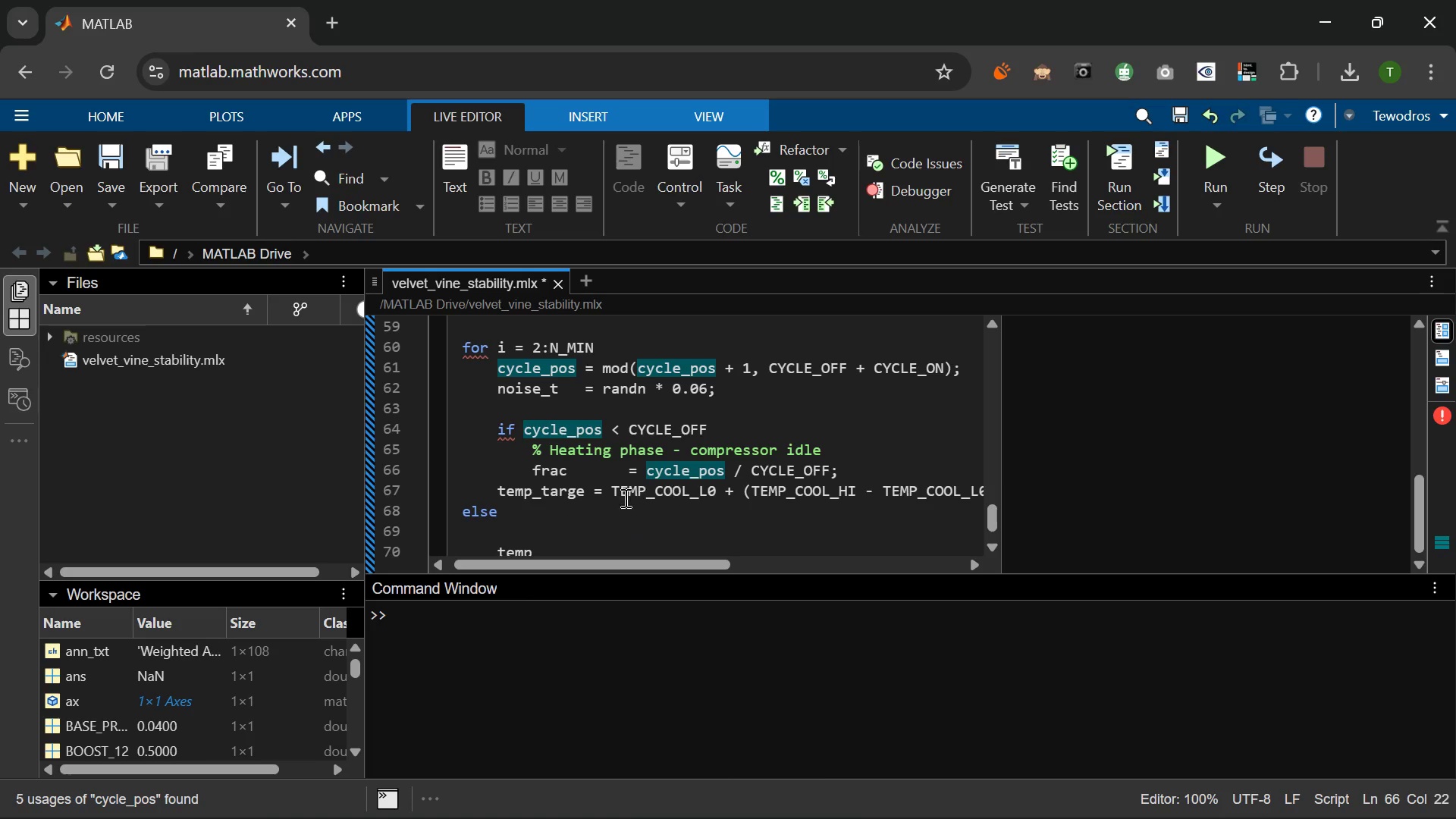 
wait(6.16)
 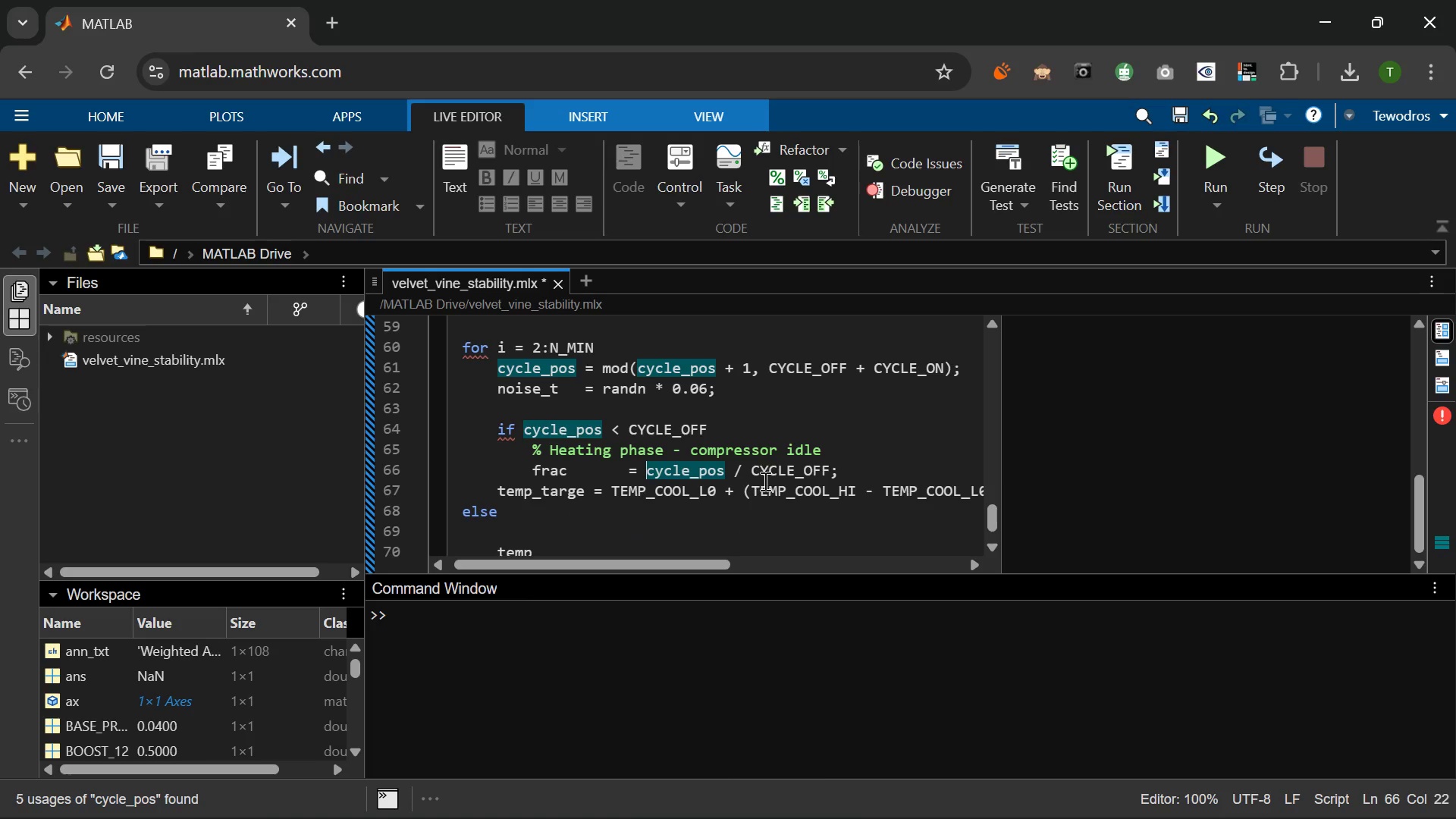 
left_click([496, 487])
 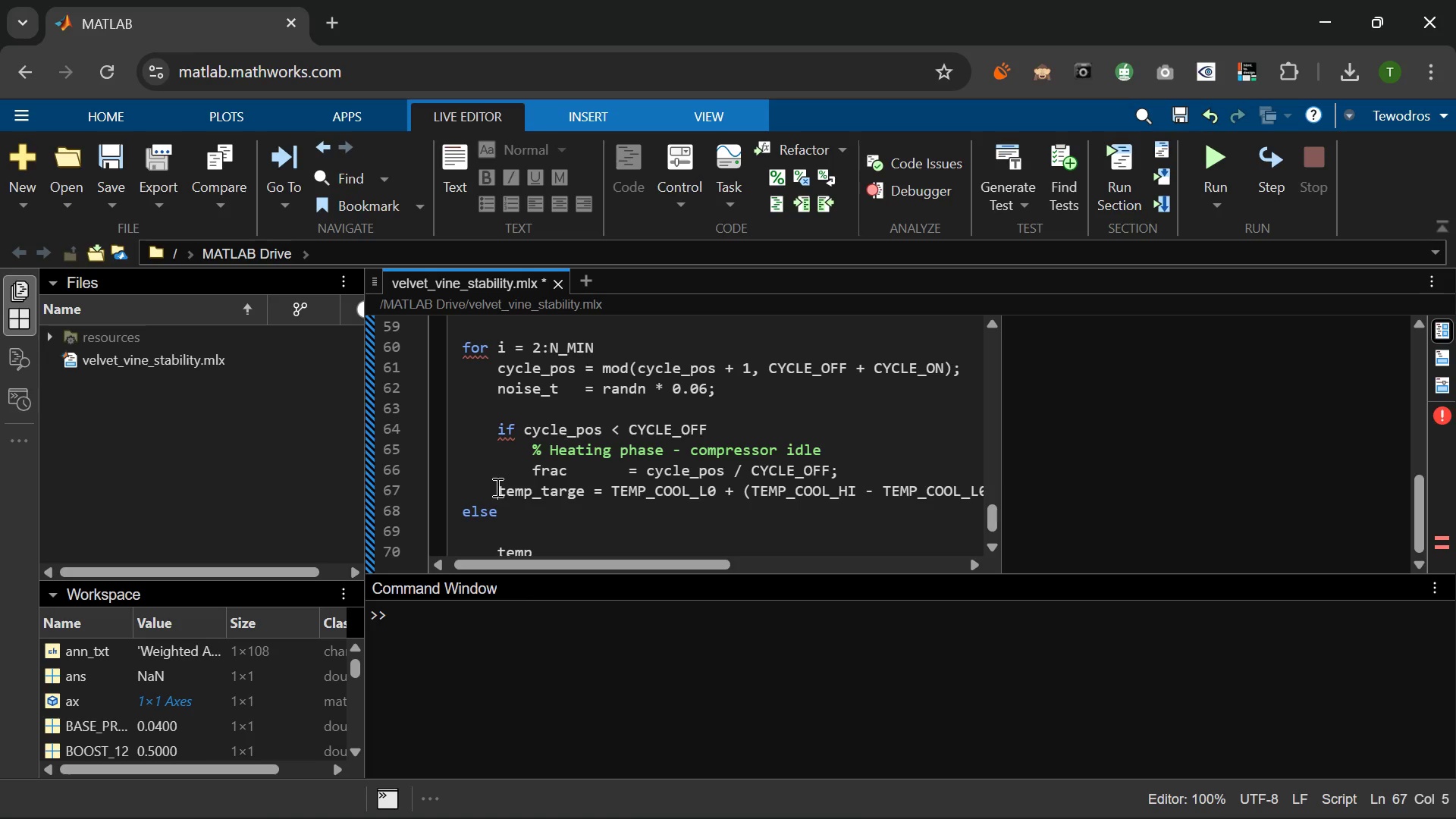 
key(Space)
 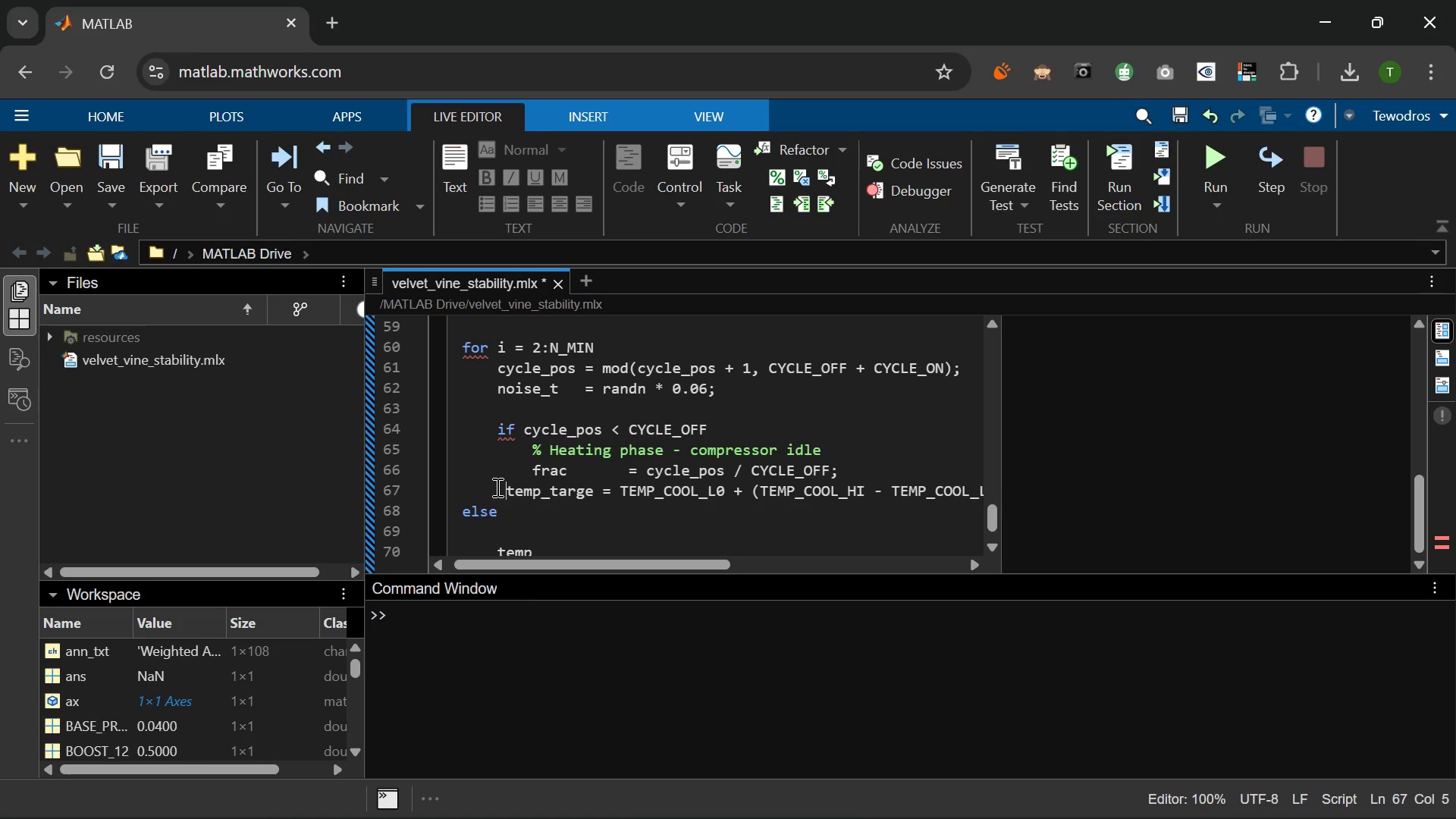 
key(Space)
 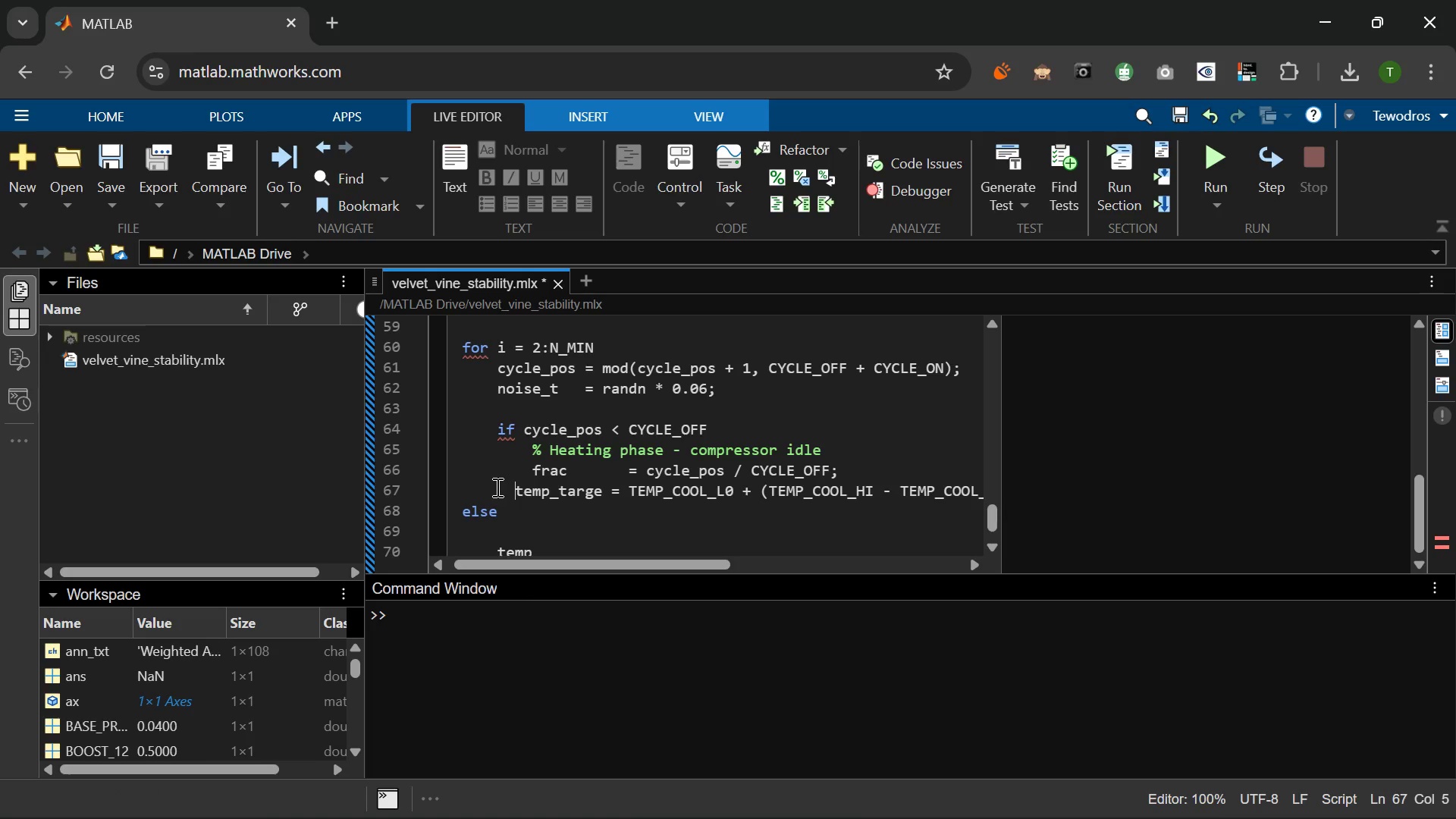 
key(Space)
 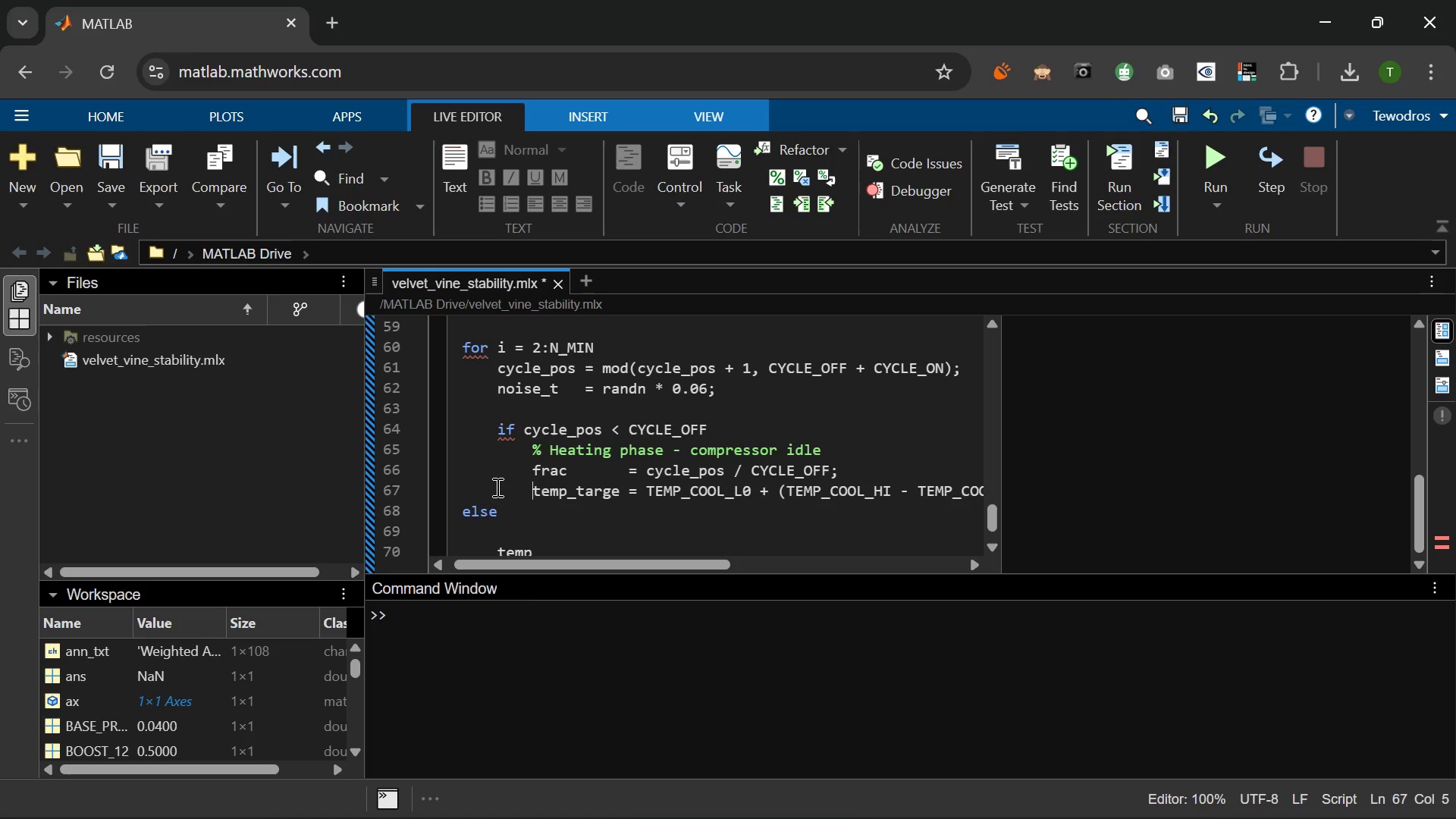 
key(Space)
 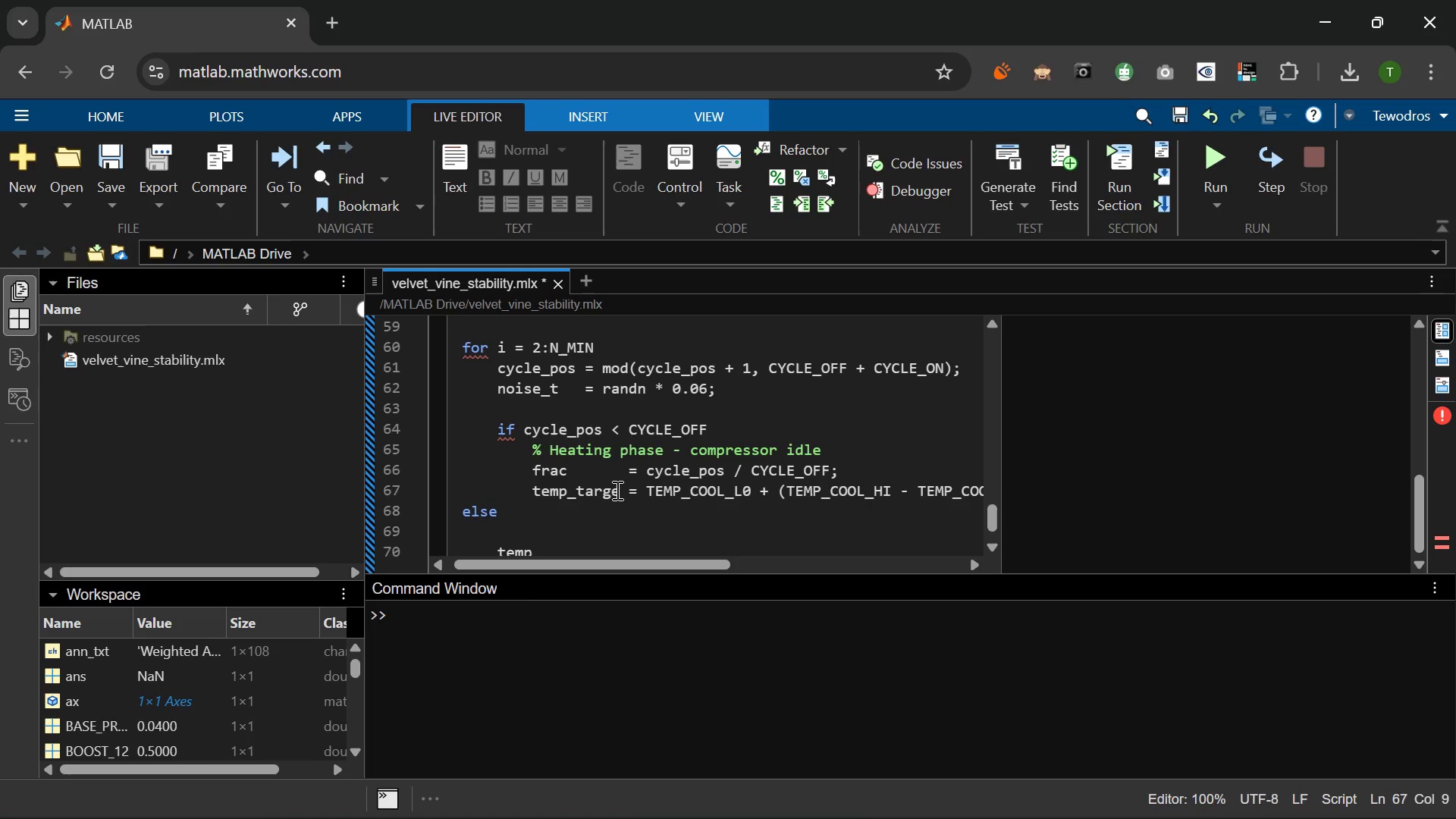 
left_click([615, 487])
 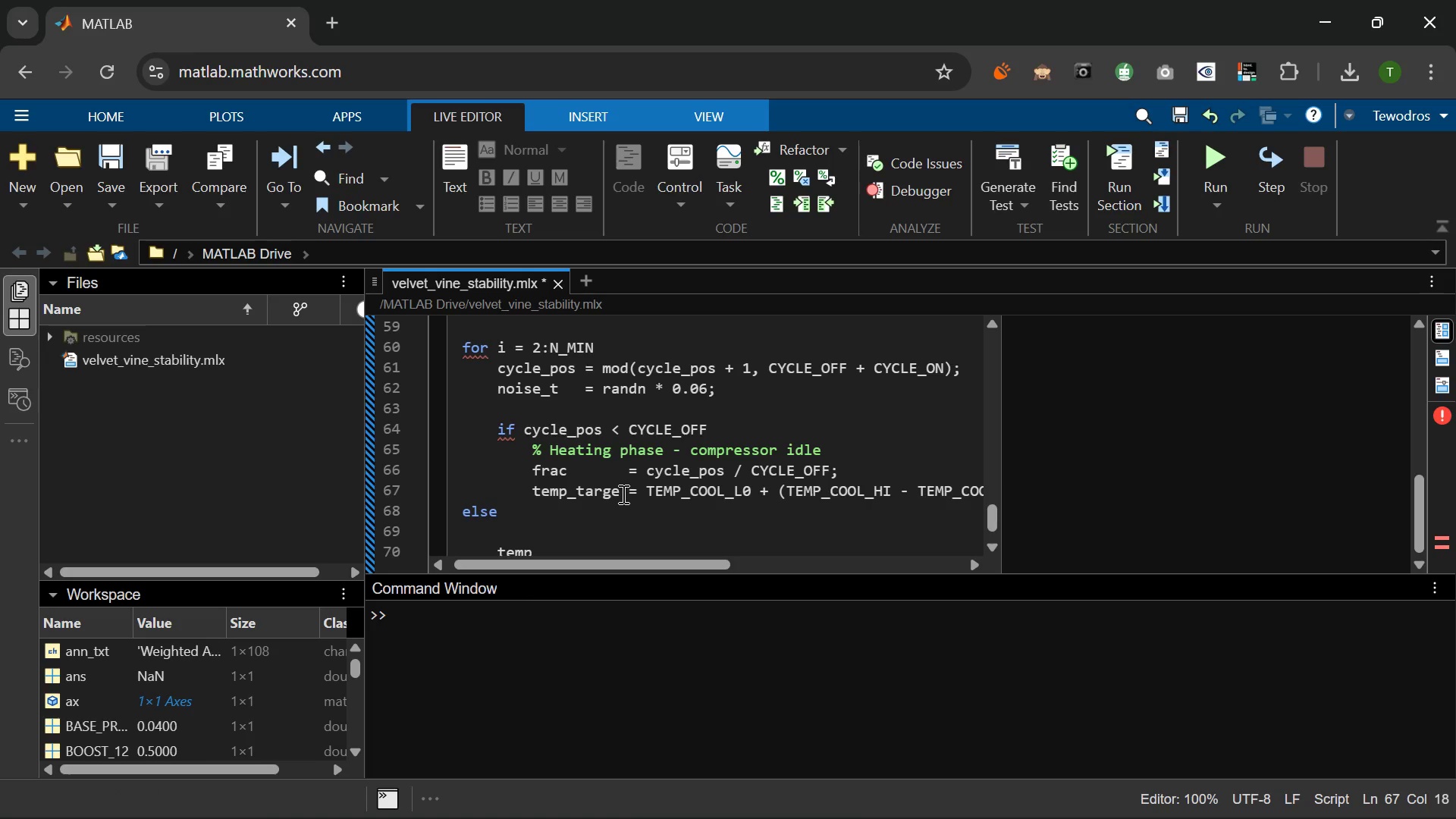 
left_click([621, 493])
 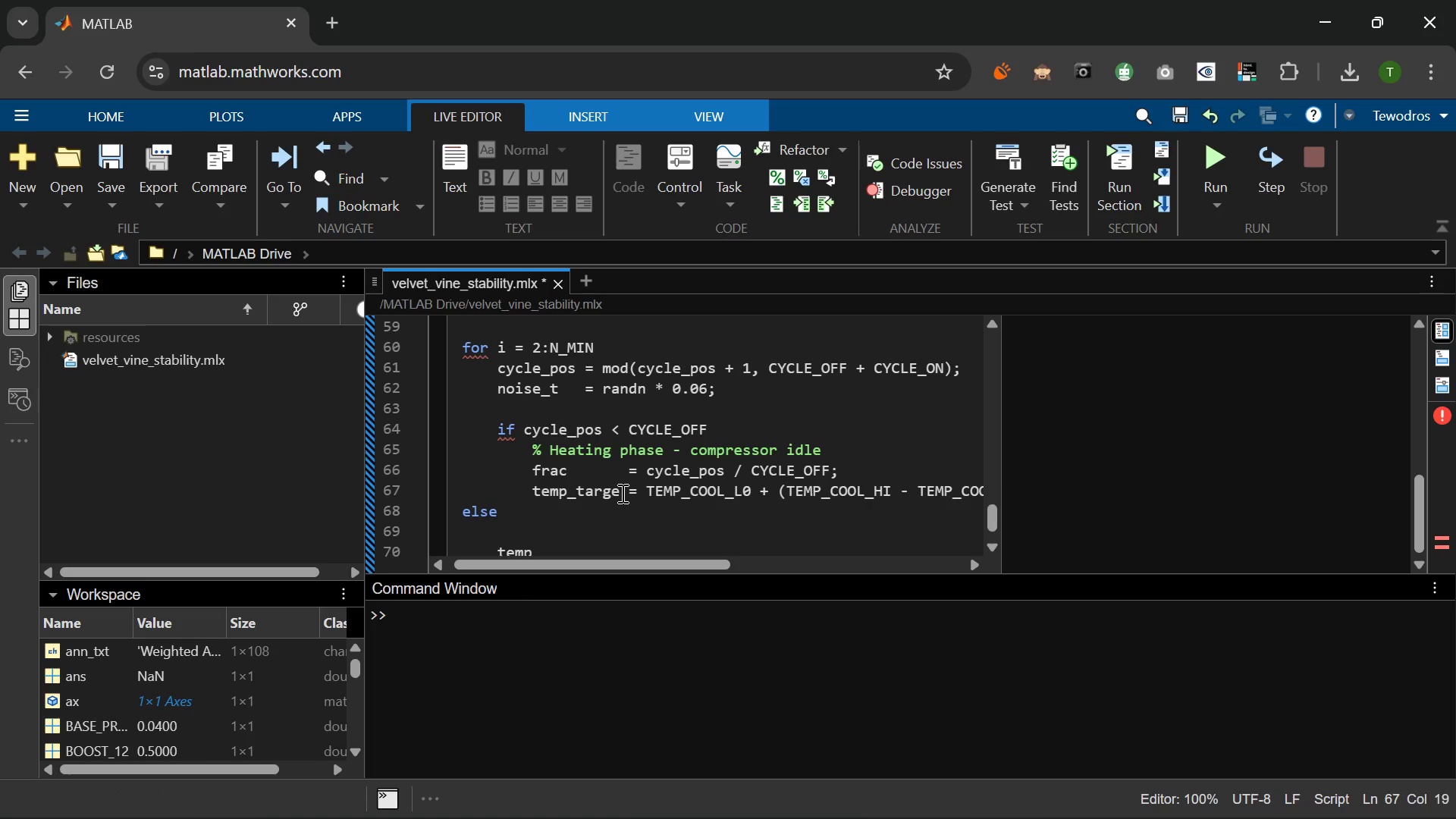 
key(T)
 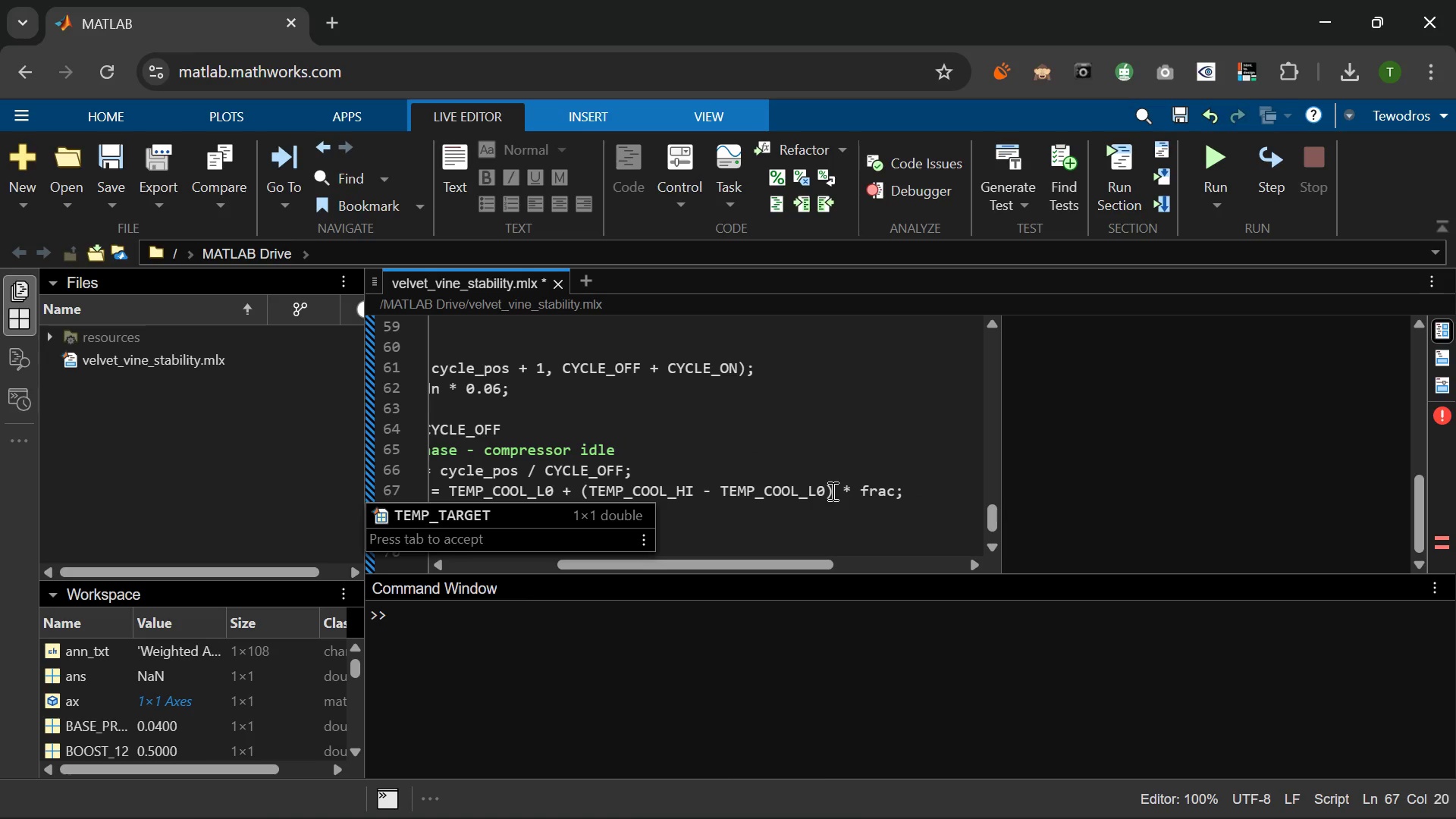 
wait(12.95)
 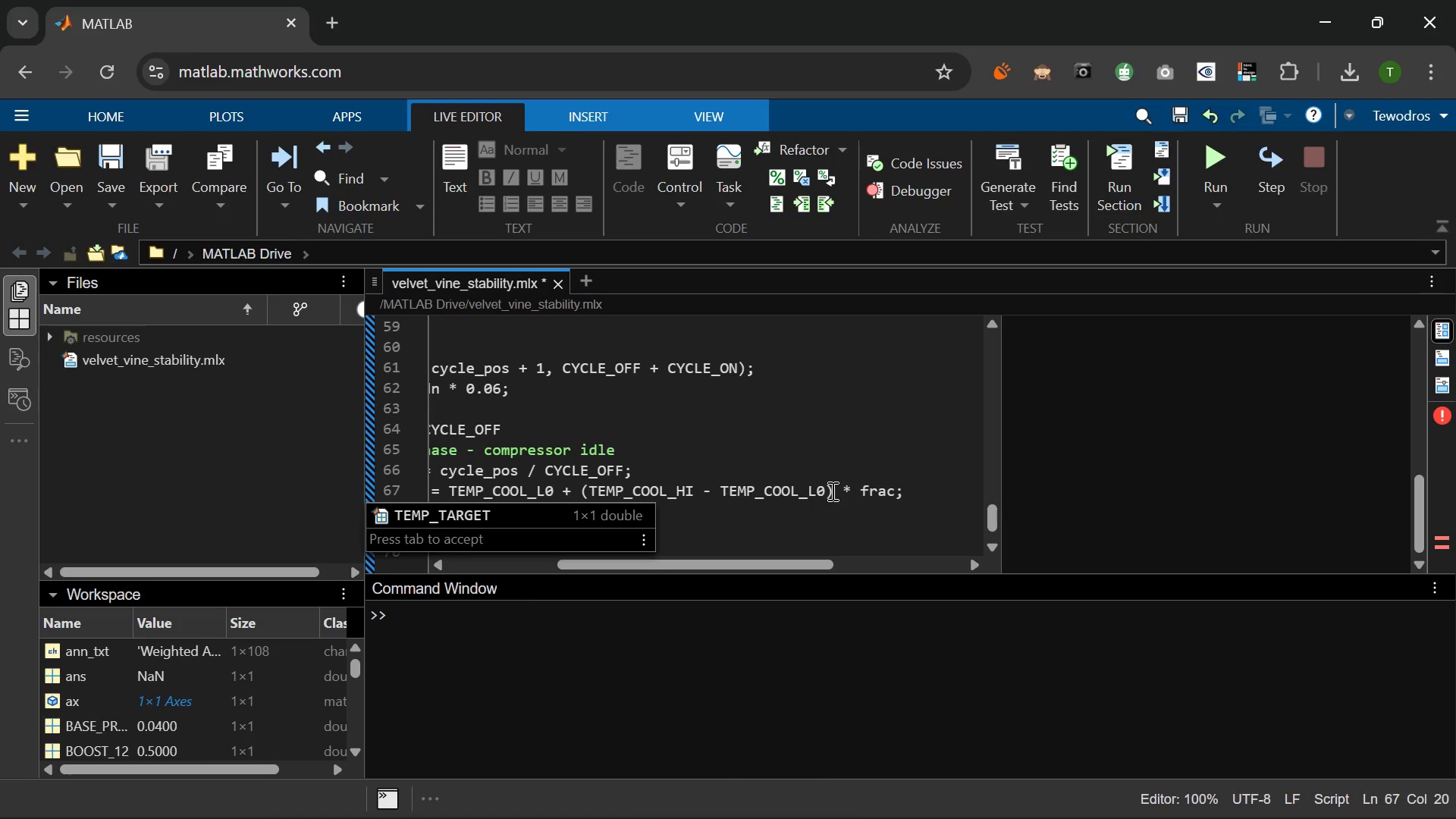 
left_click([747, 502])
 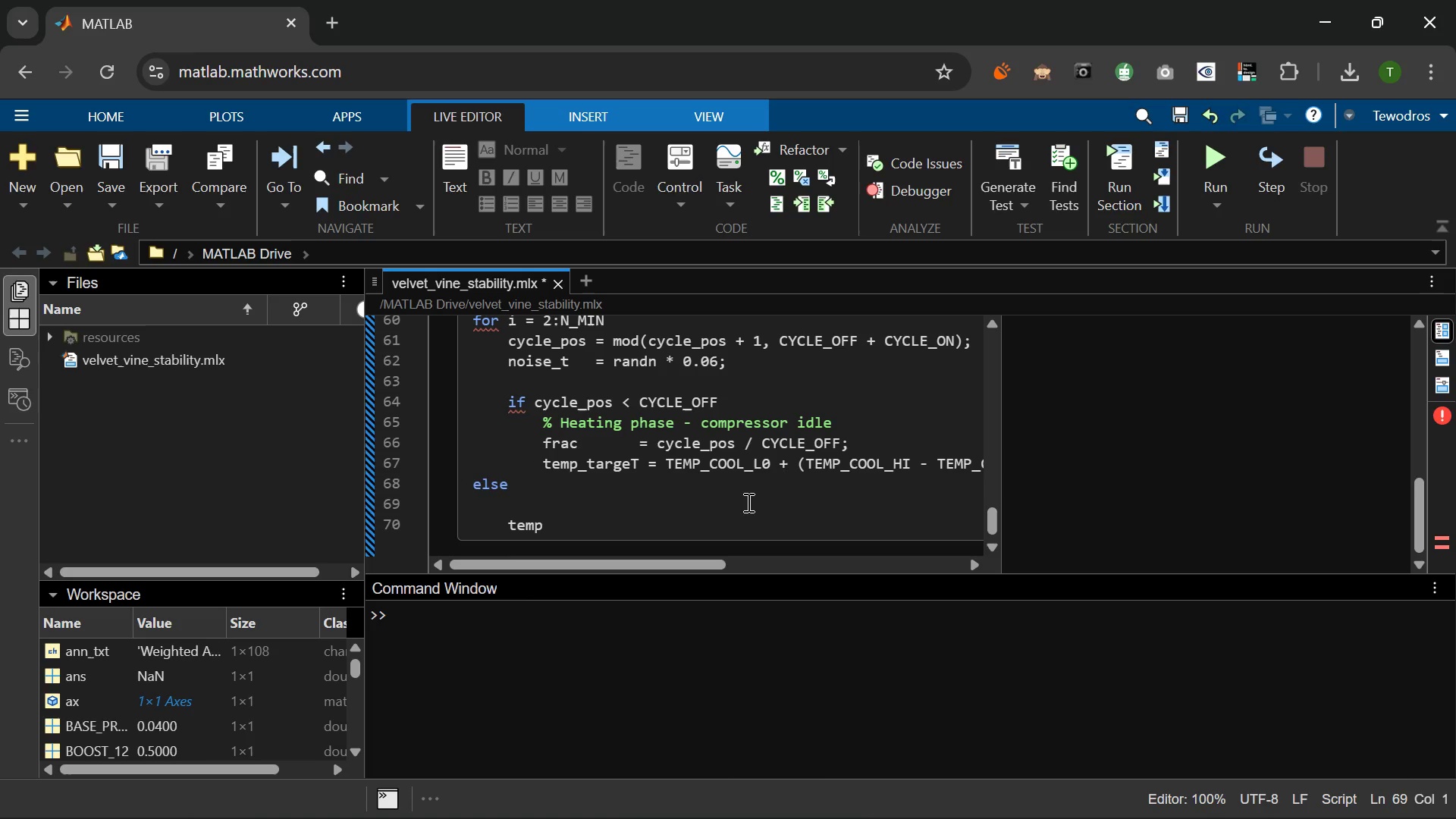 
wait(8.31)
 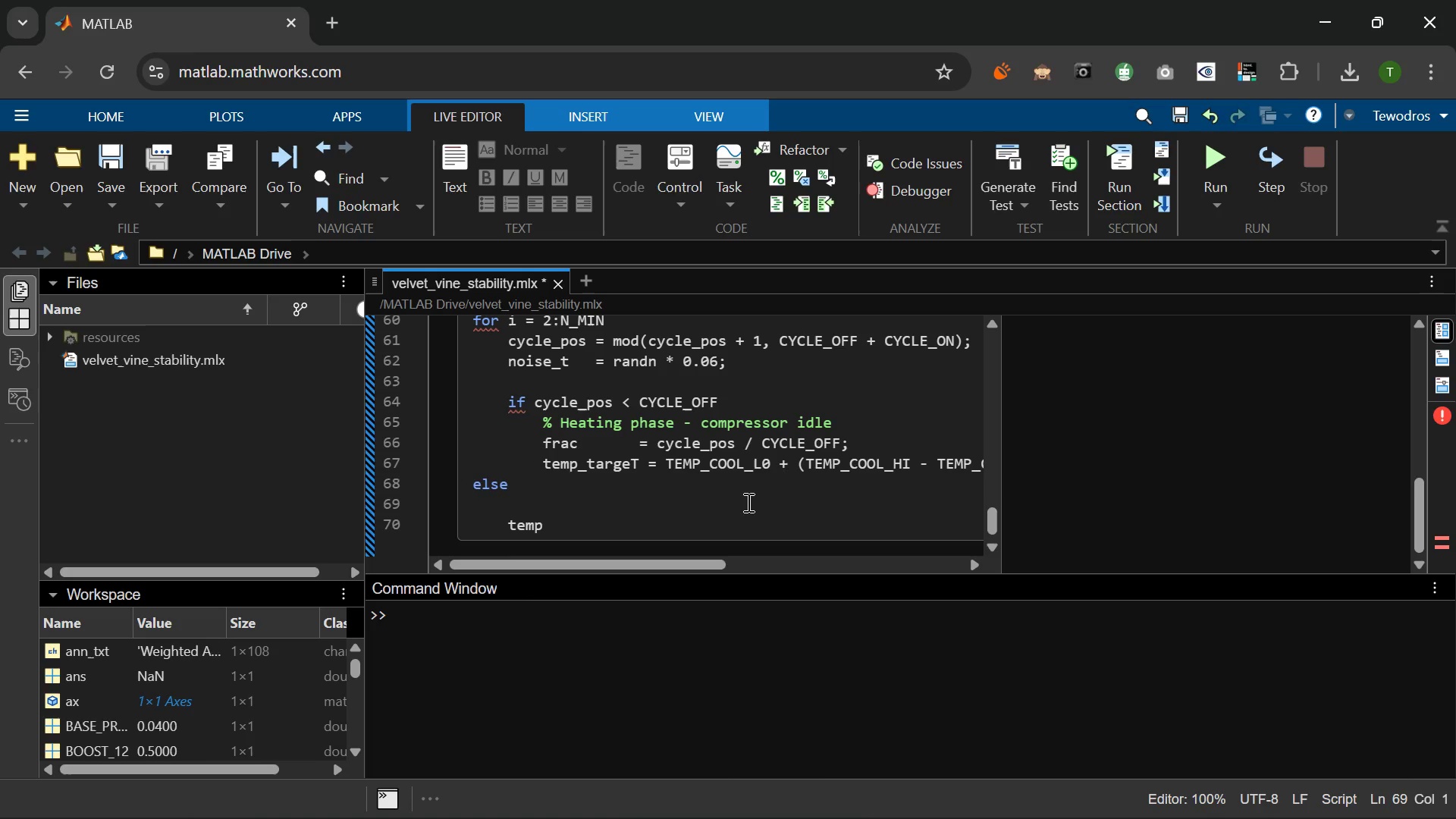 
left_click([475, 488])
 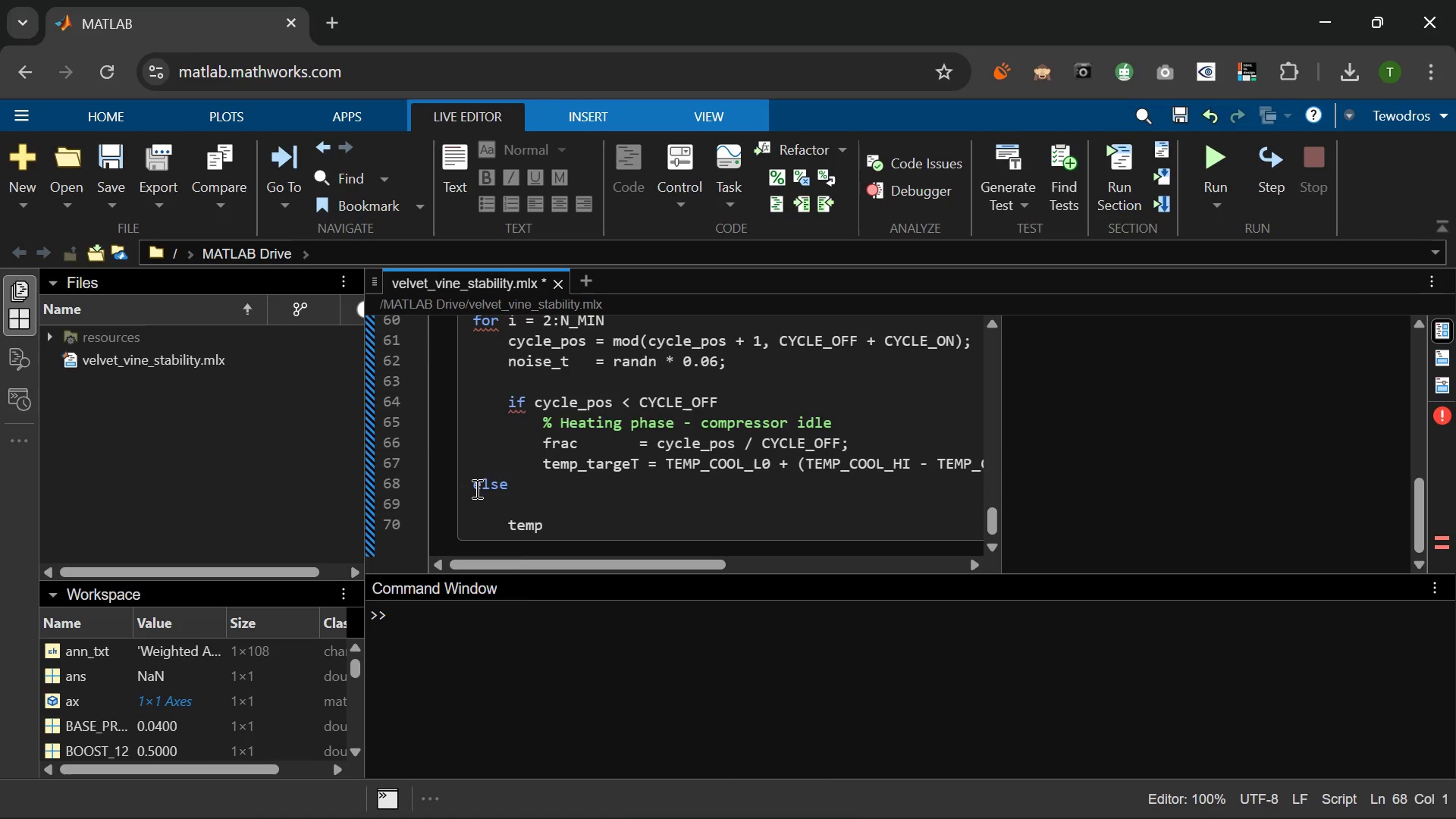 
key(Backspace)
 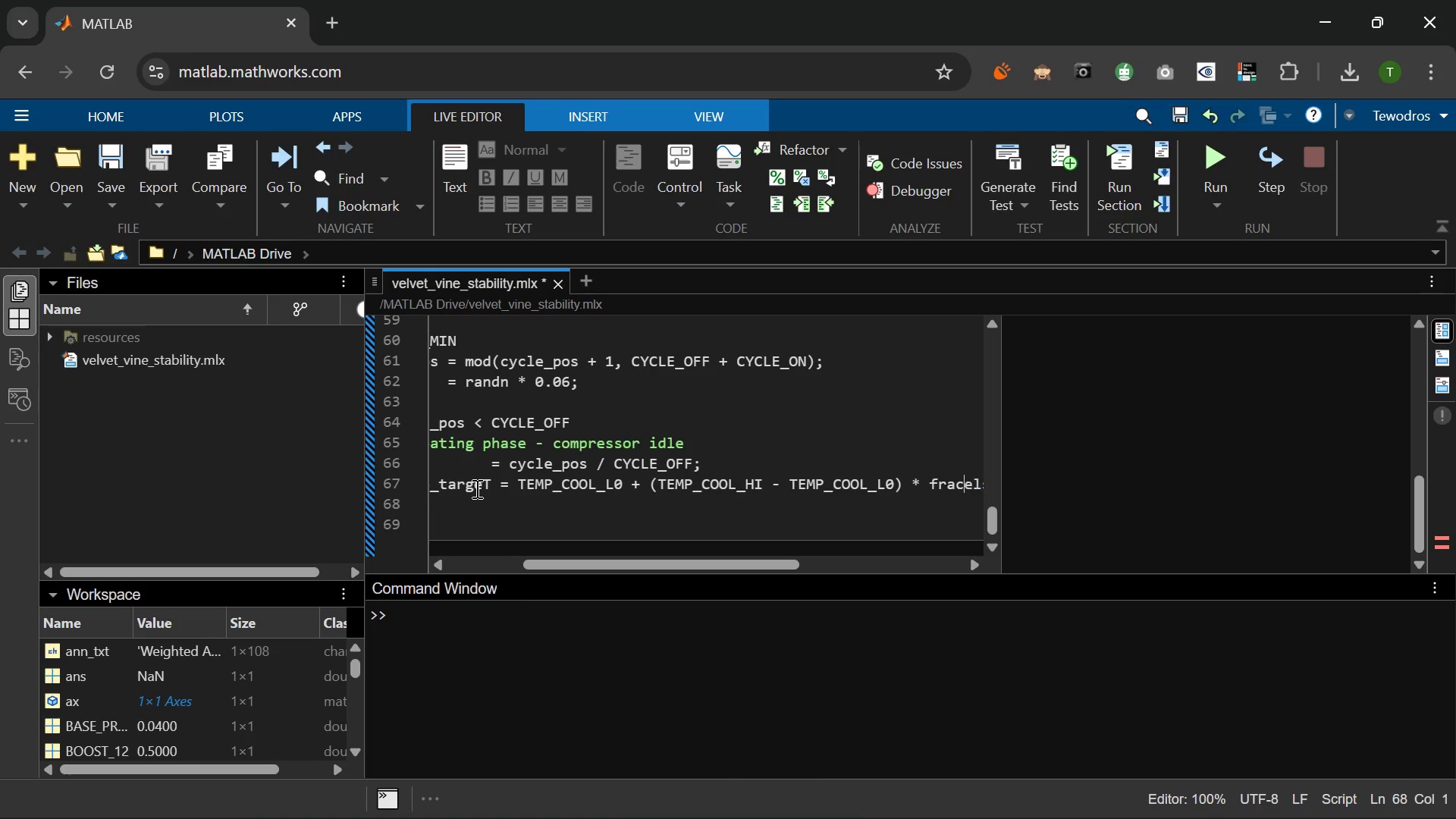 
key(Backspace)
 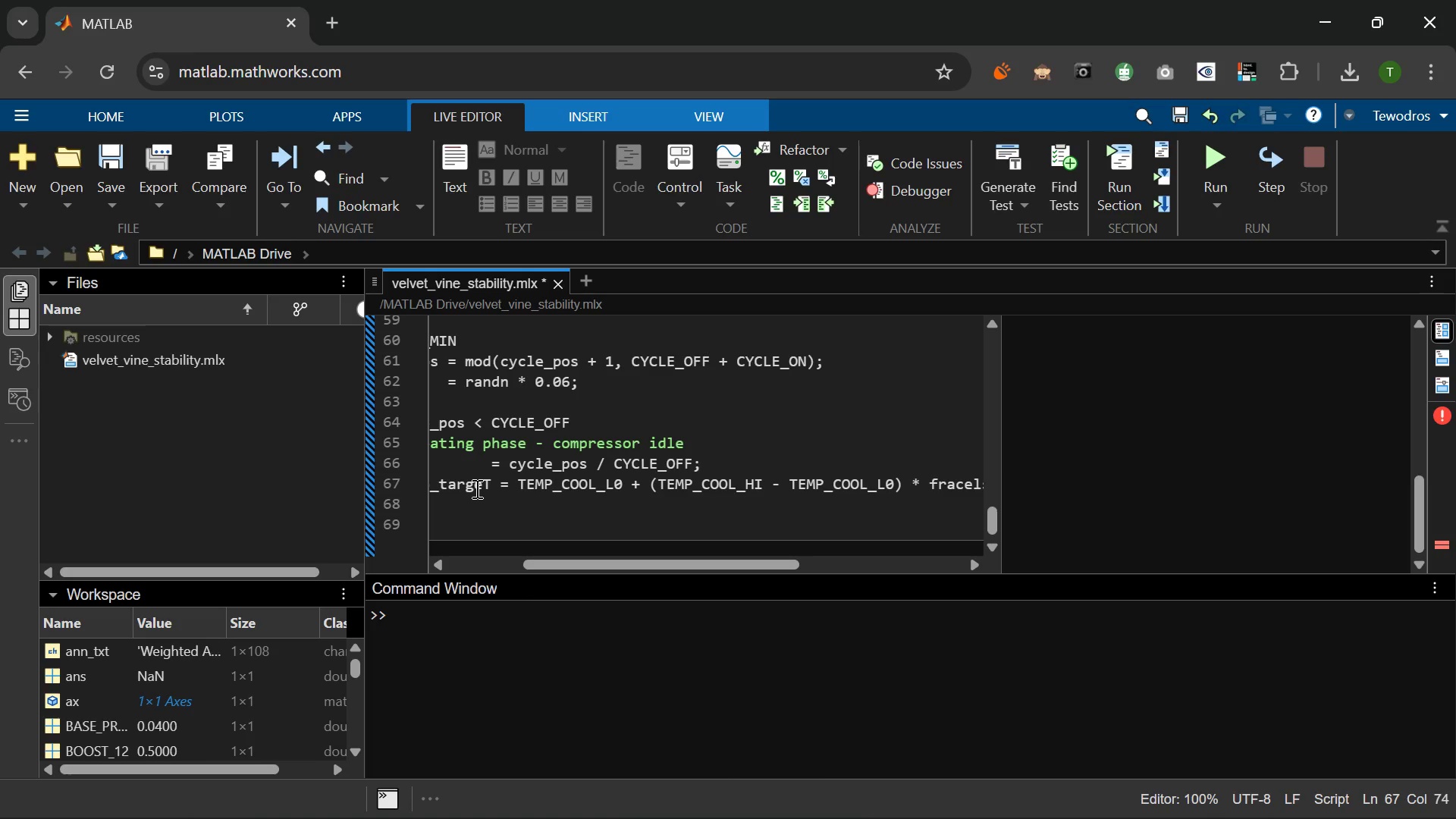 
key(Semicolon)
 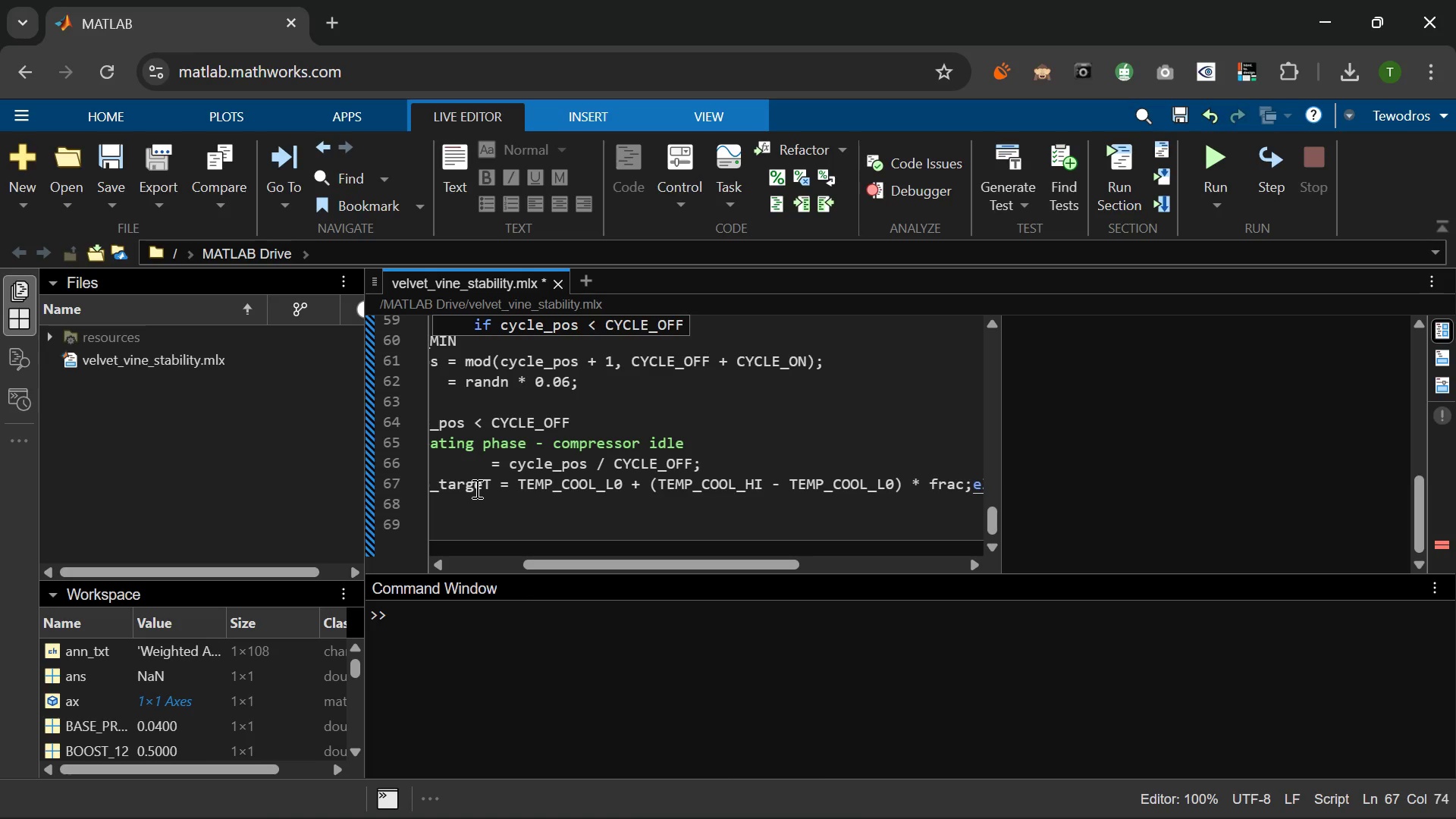 
key(Enter)
 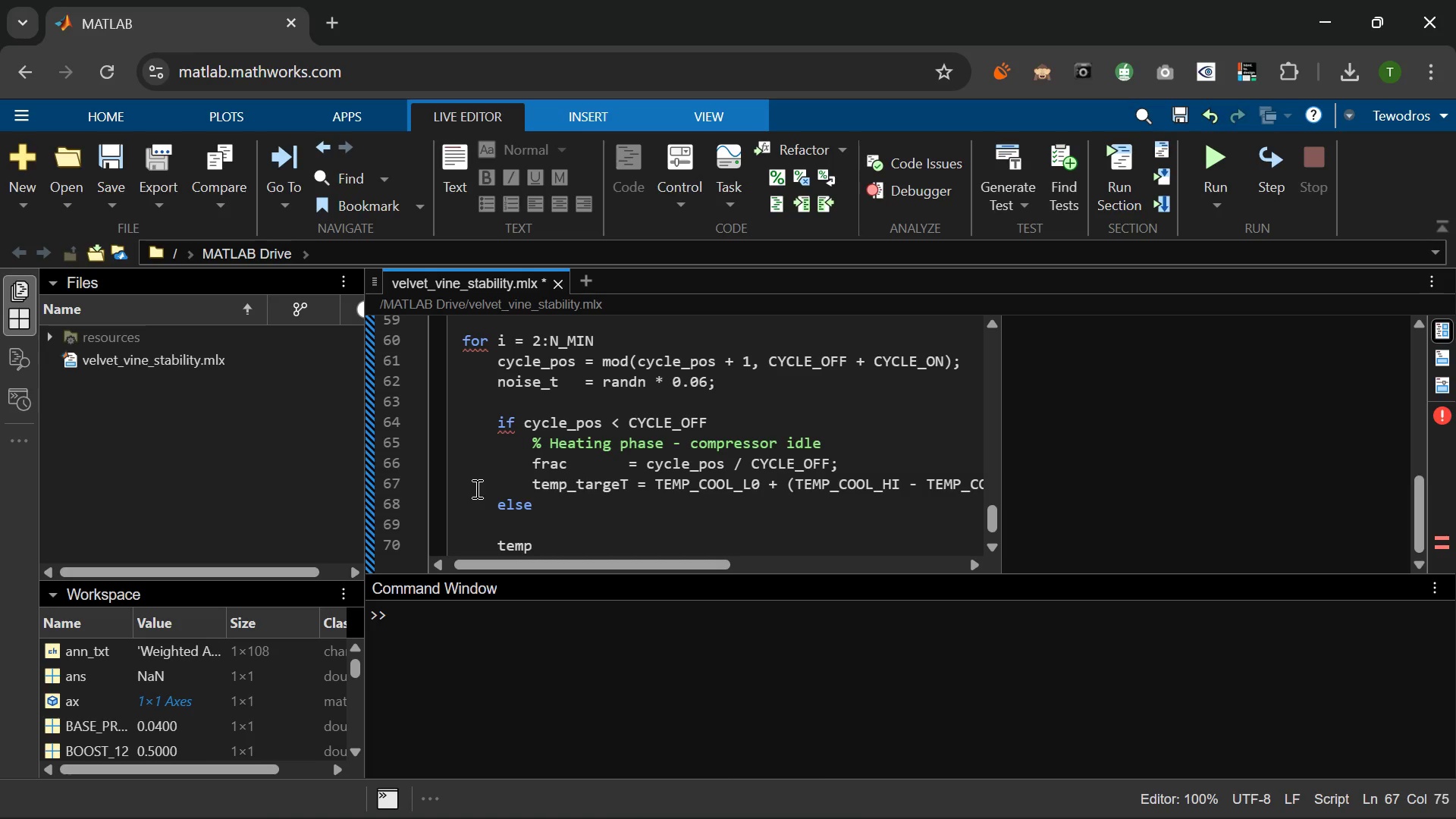 
wait(8.28)
 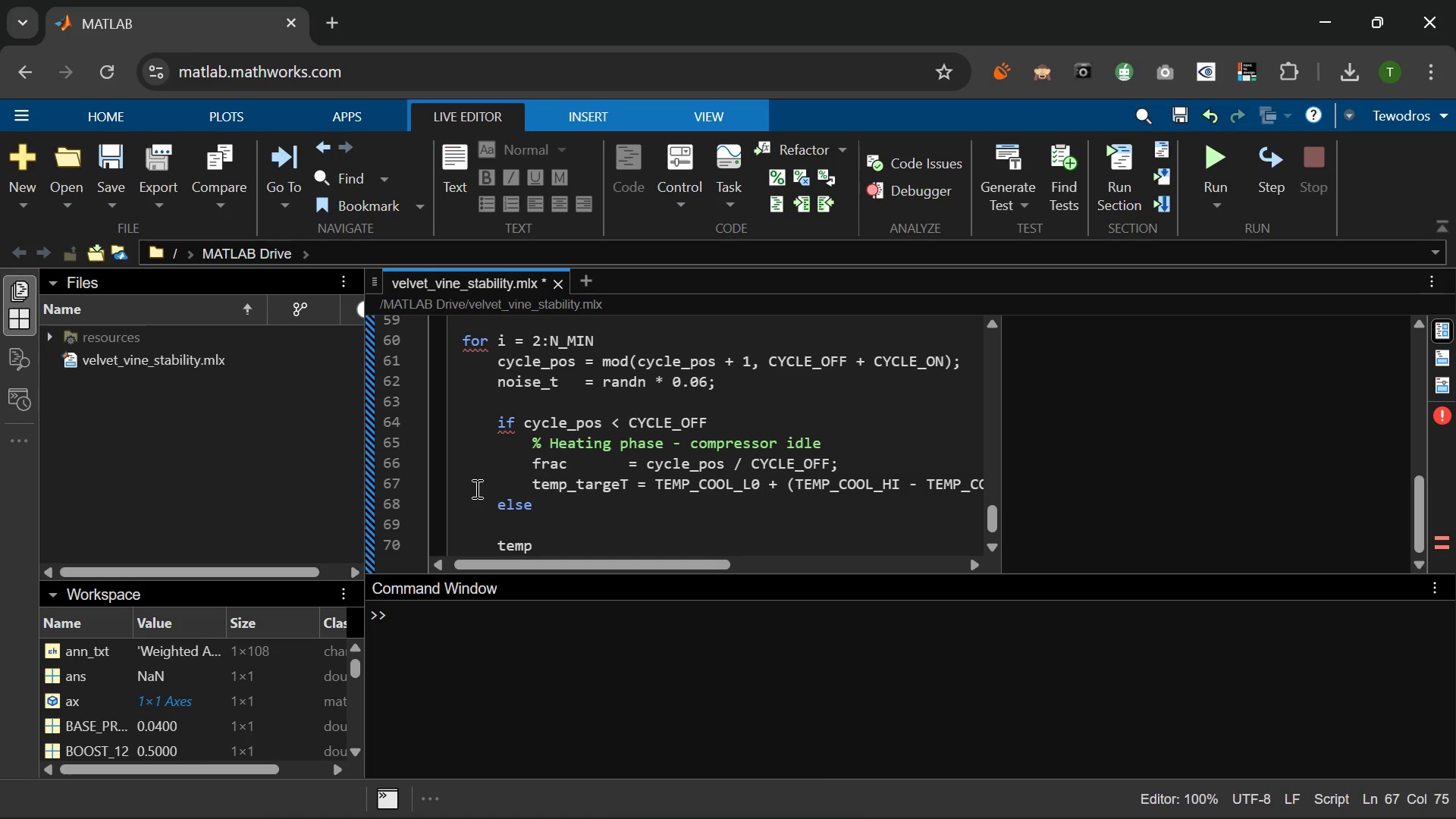 
left_click_drag(start_coordinate=[536, 524], to_coordinate=[493, 520])
 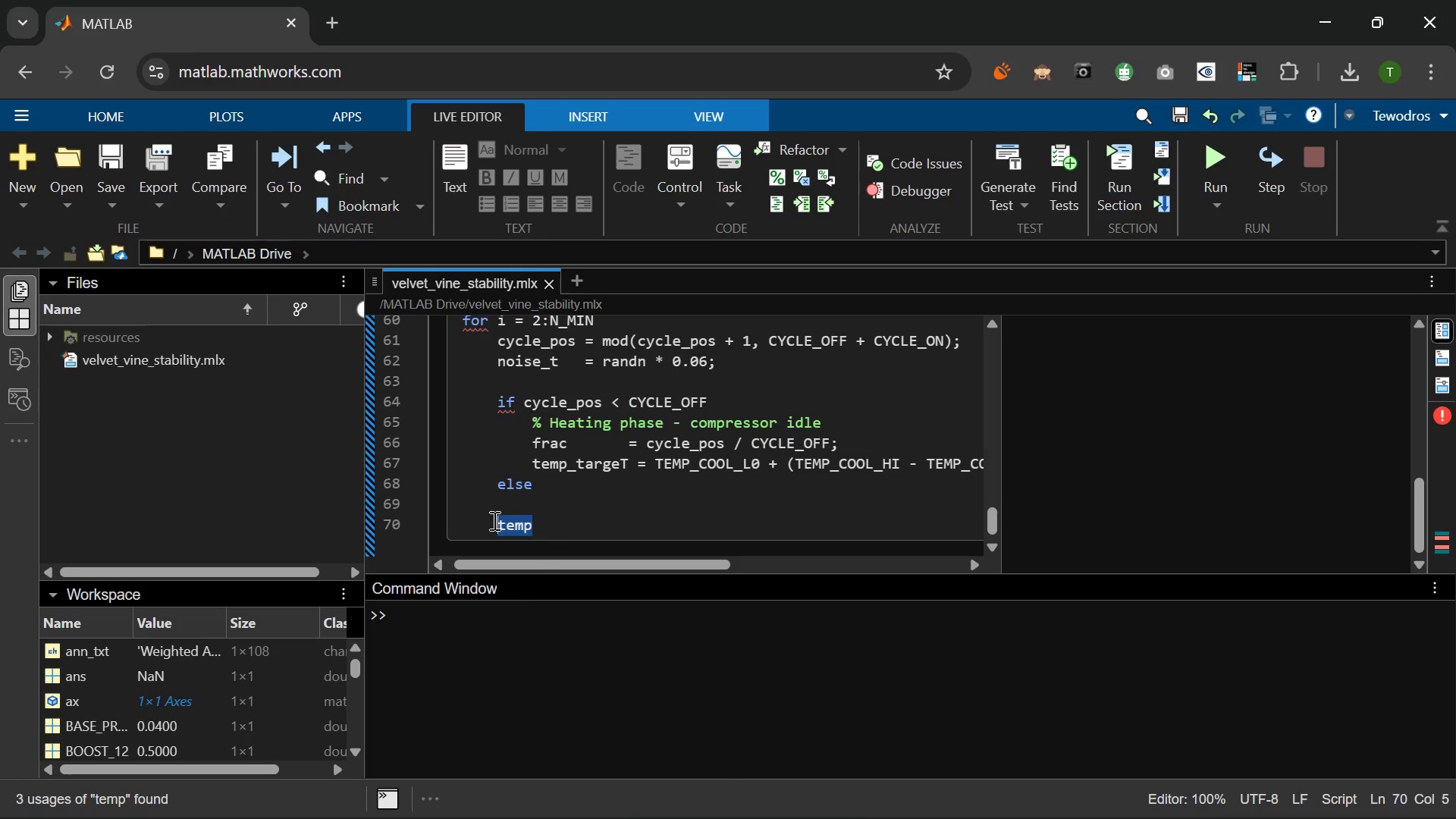 
key(Backspace)
 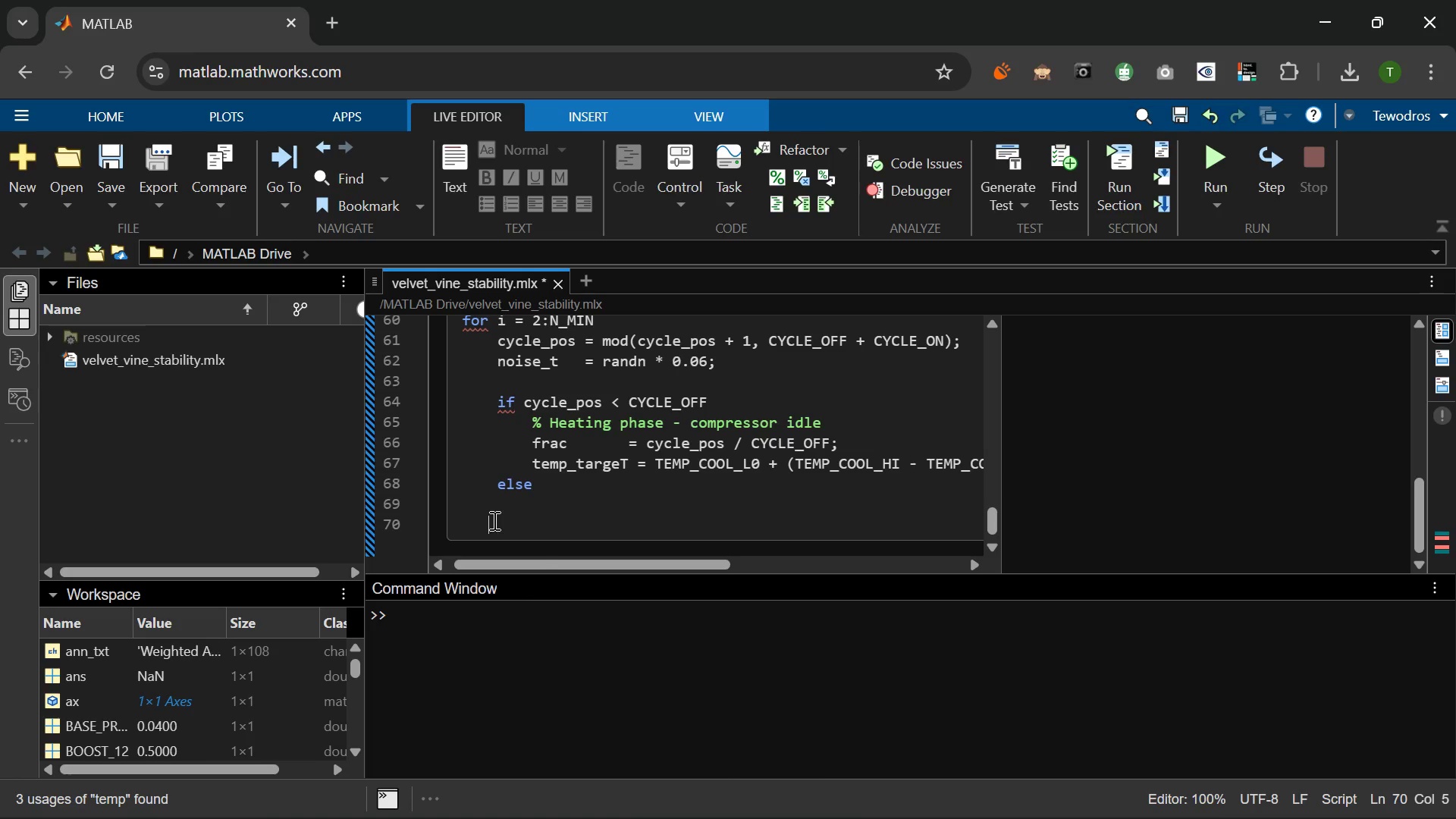 
key(Backspace)
 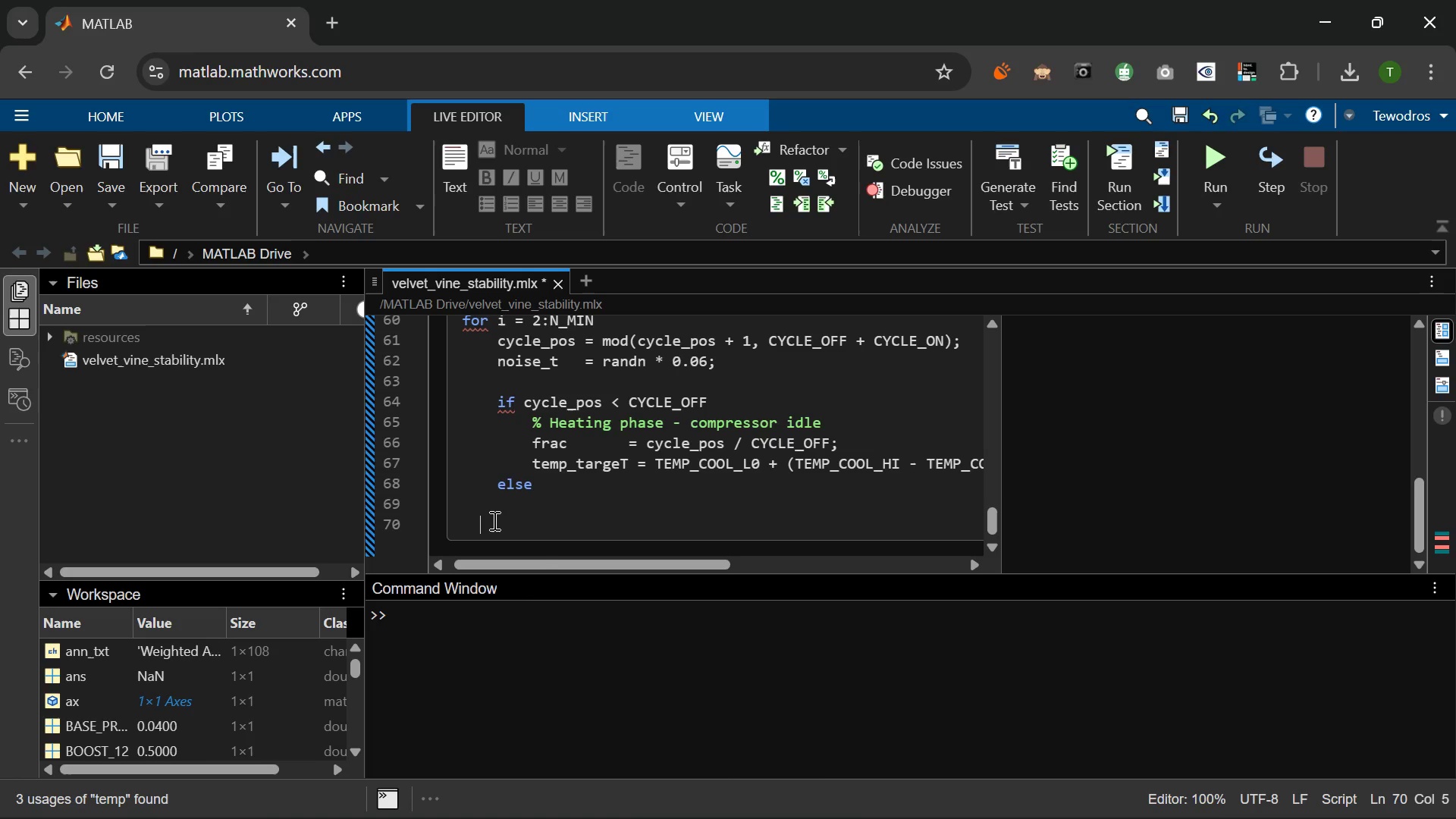 
key(Backspace)
 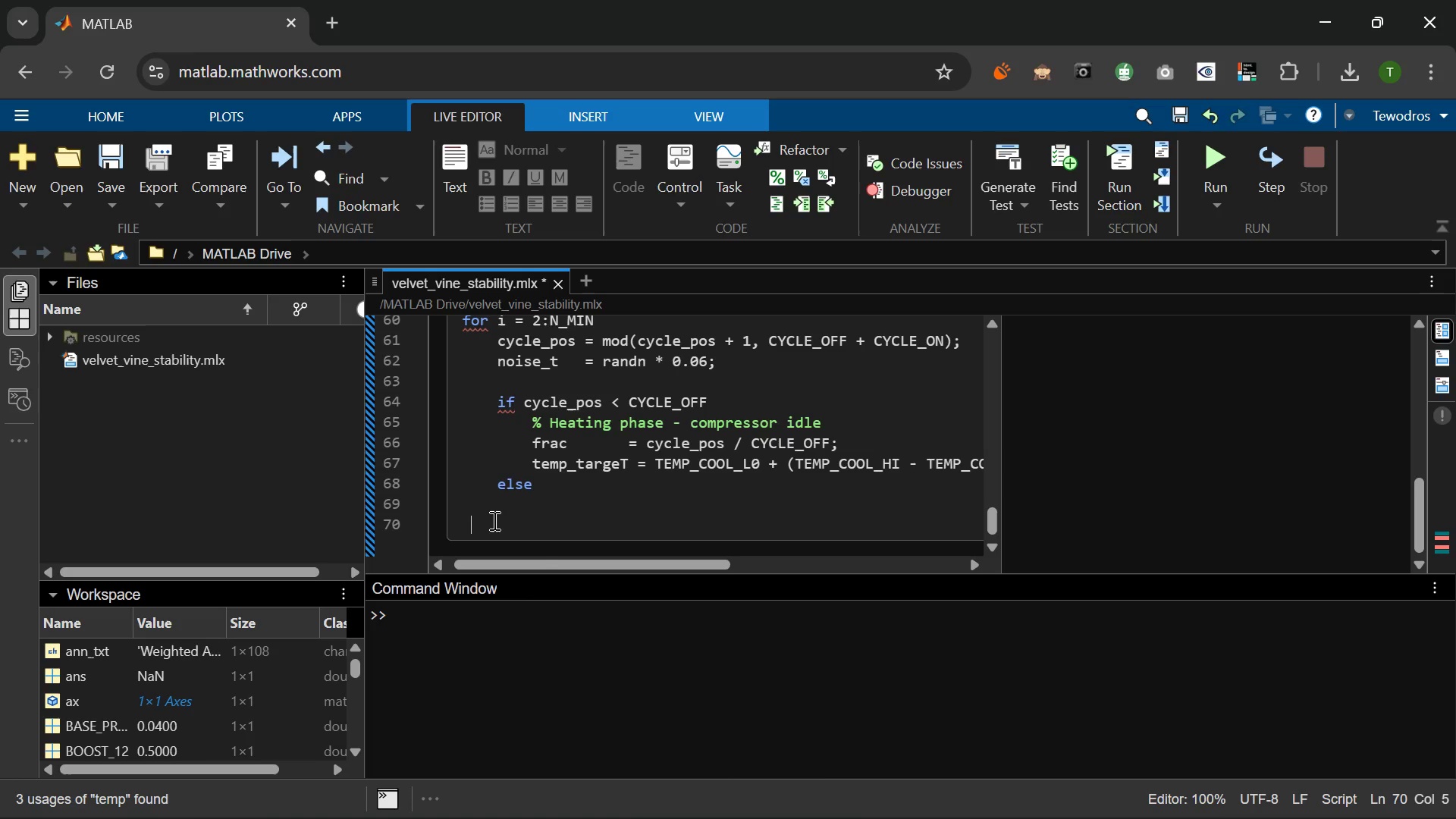 
key(Backspace)
 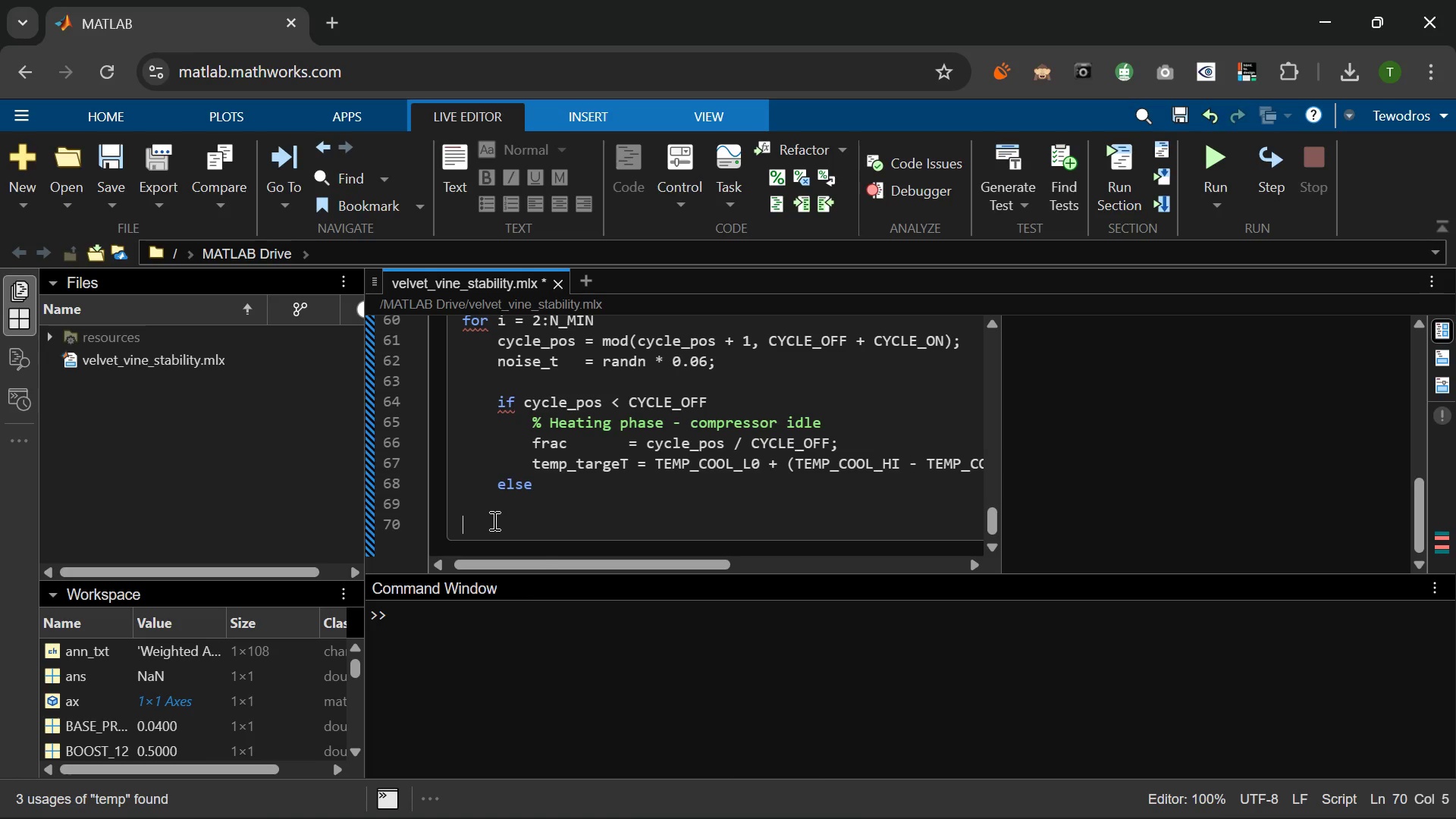 
key(Backspace)
 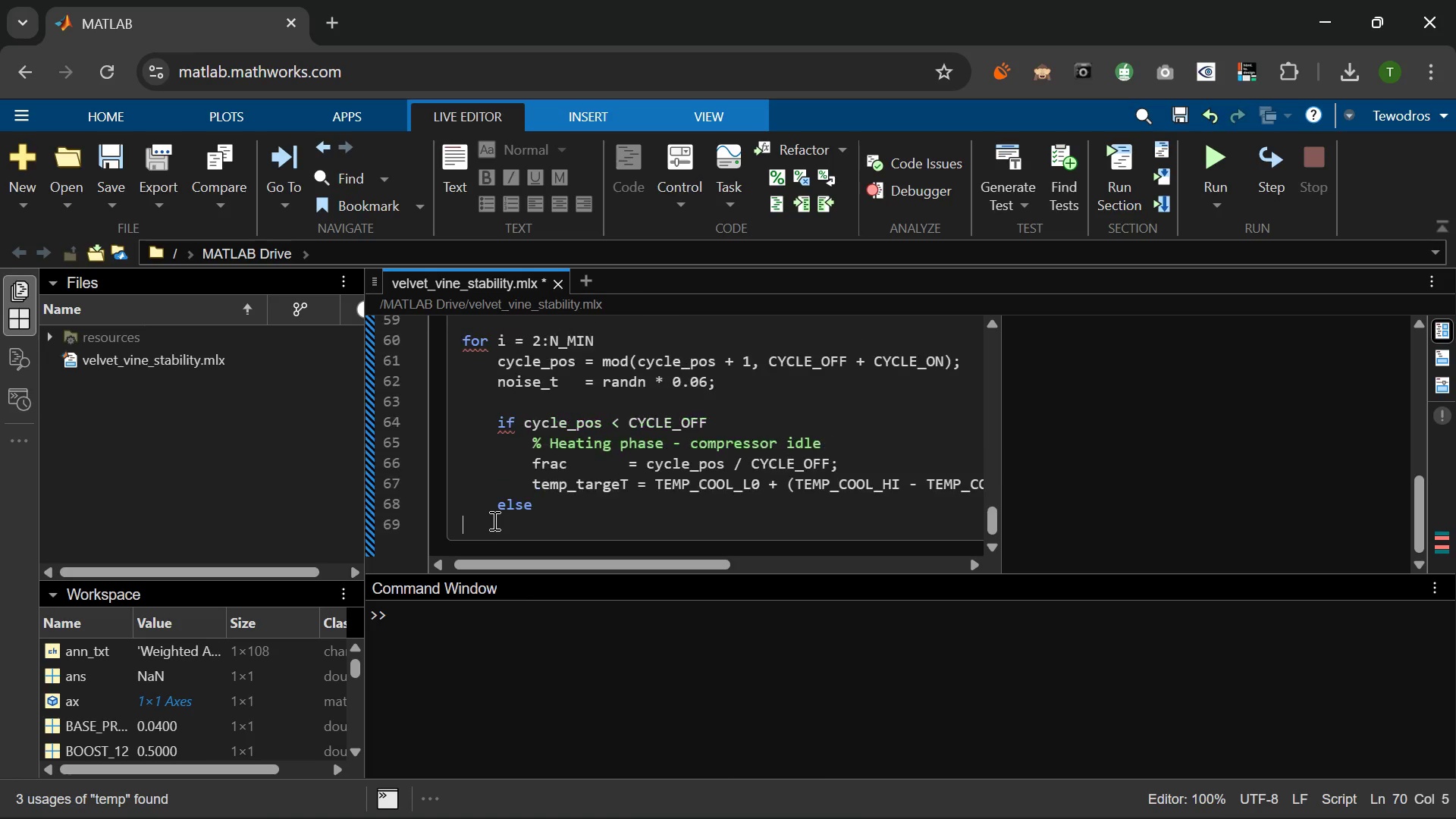 
key(Backspace)
 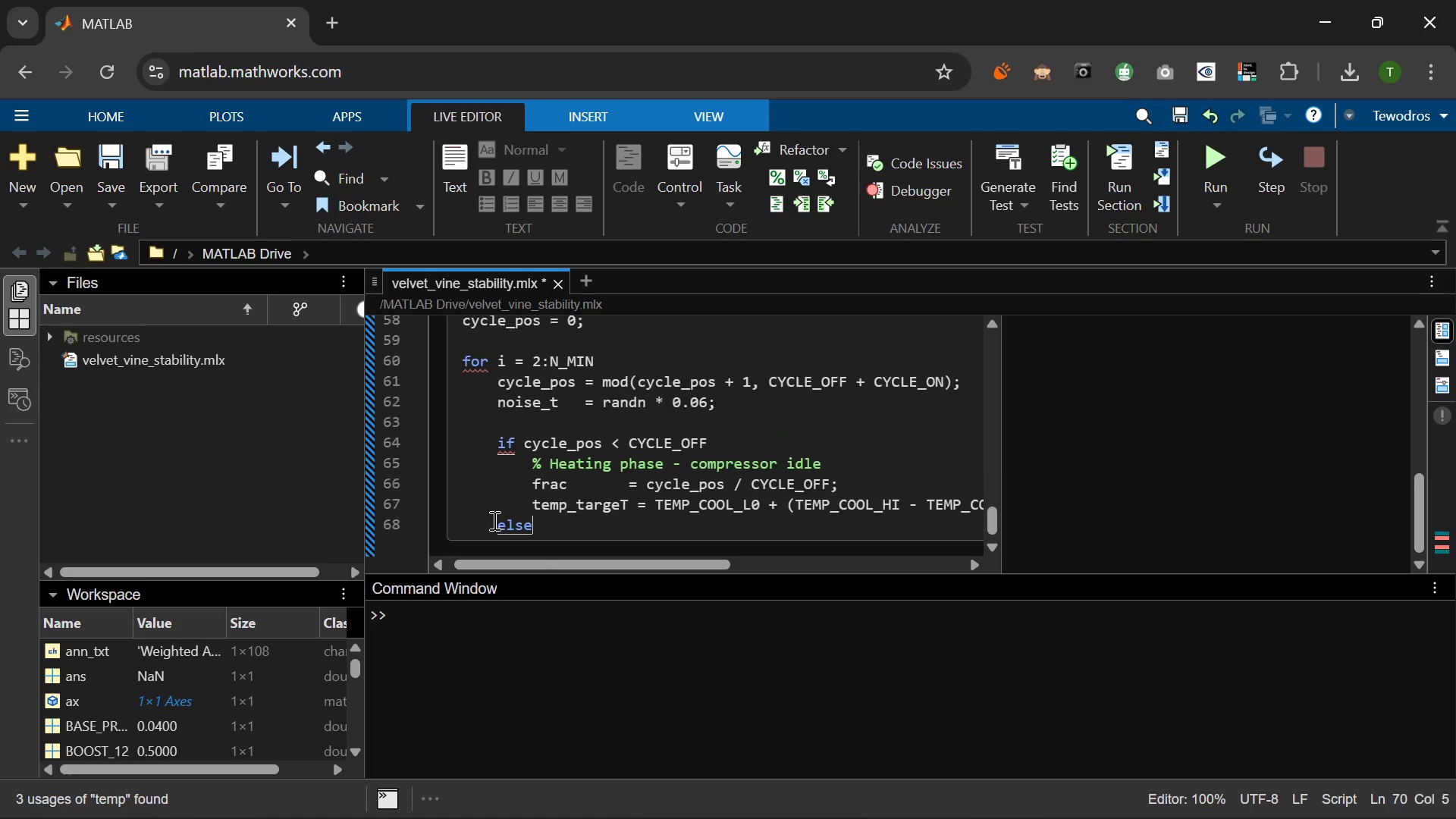 
key(Backspace)
 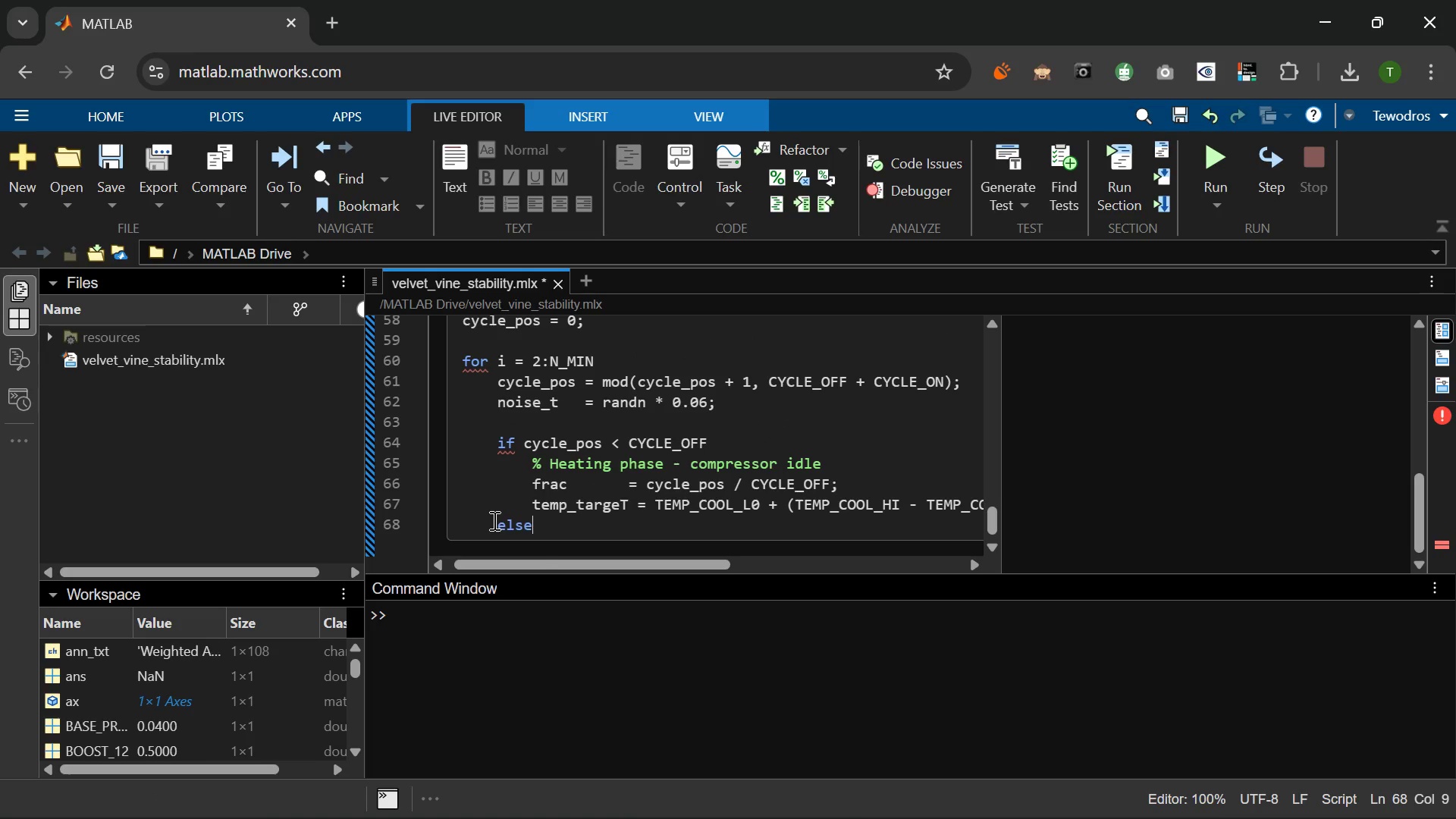 
key(Enter)
 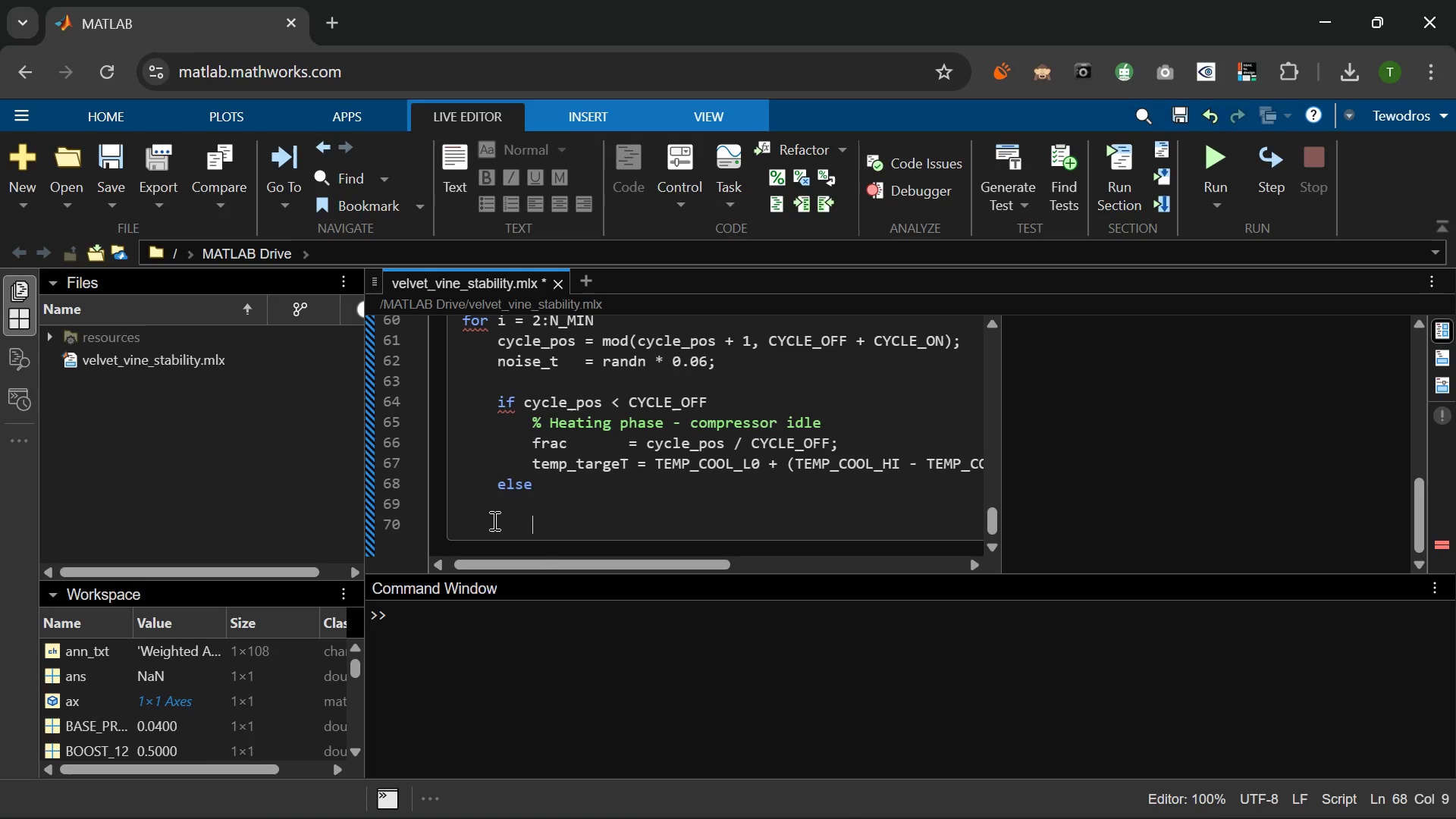 
key(Enter)
 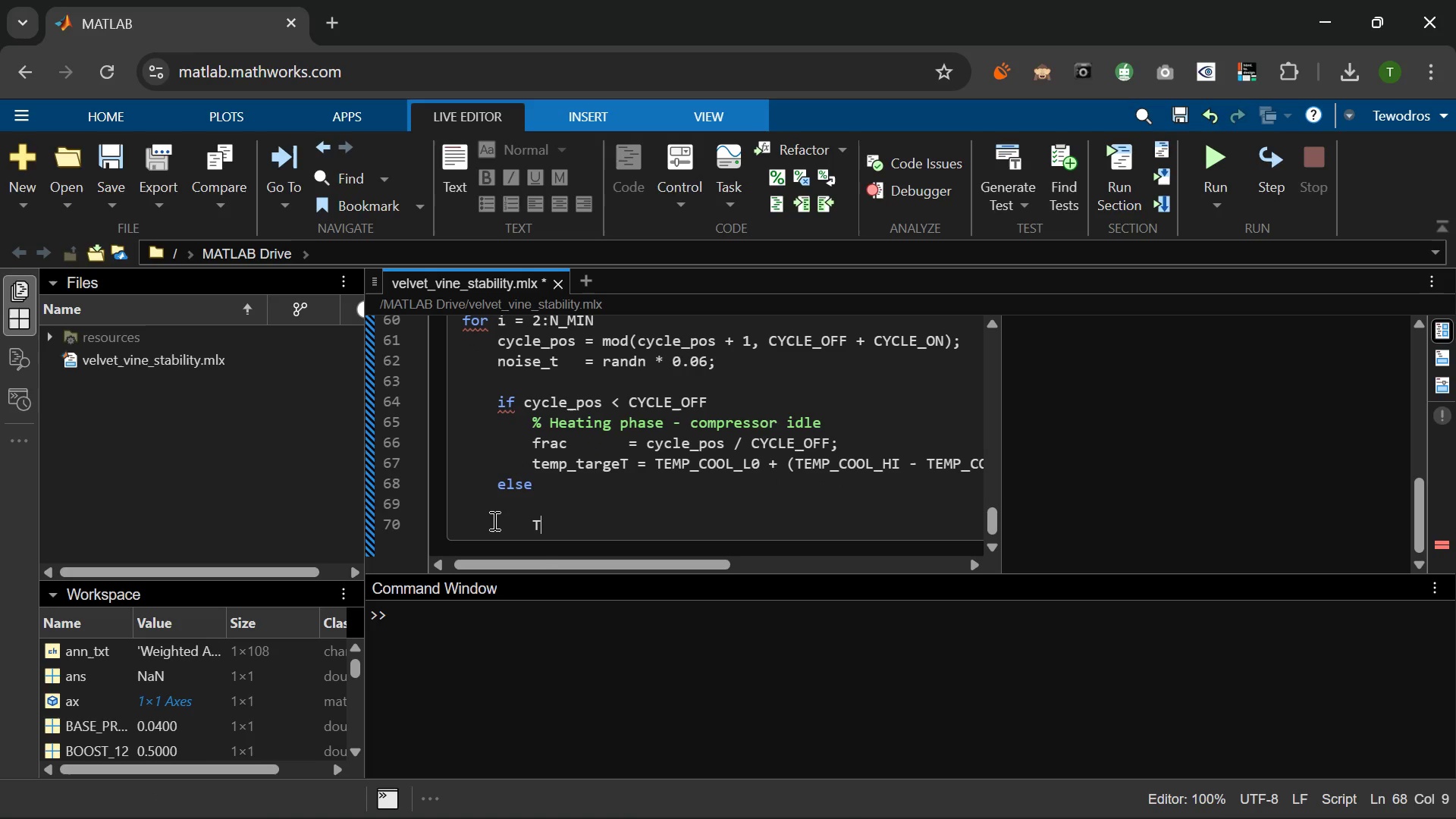 
type(TE)
key(Backspace)
key(Backspace)
type(temp(i)
 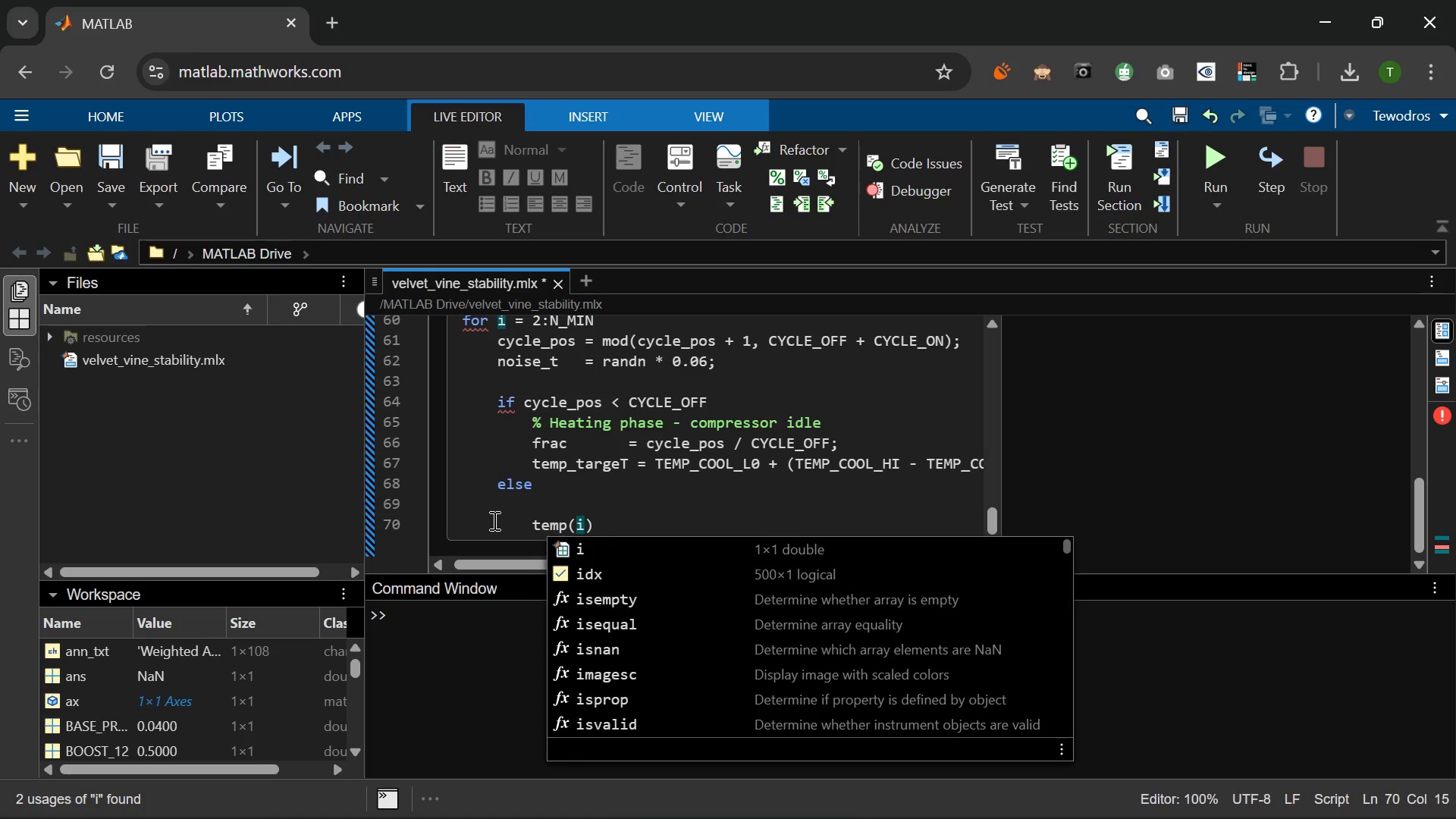 
key(ArrowRight)
 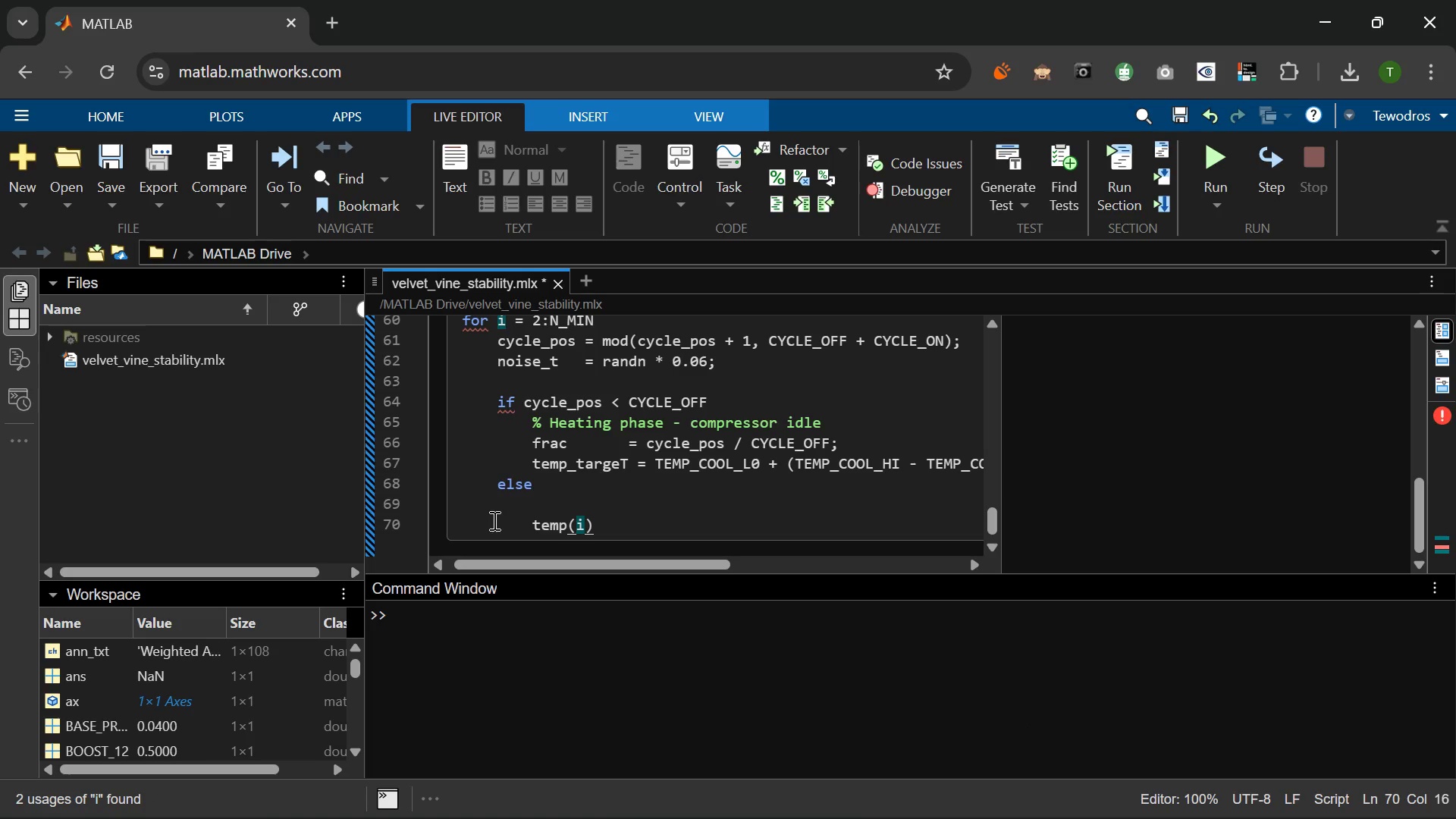 
type( = temp_target + noise_t;)
 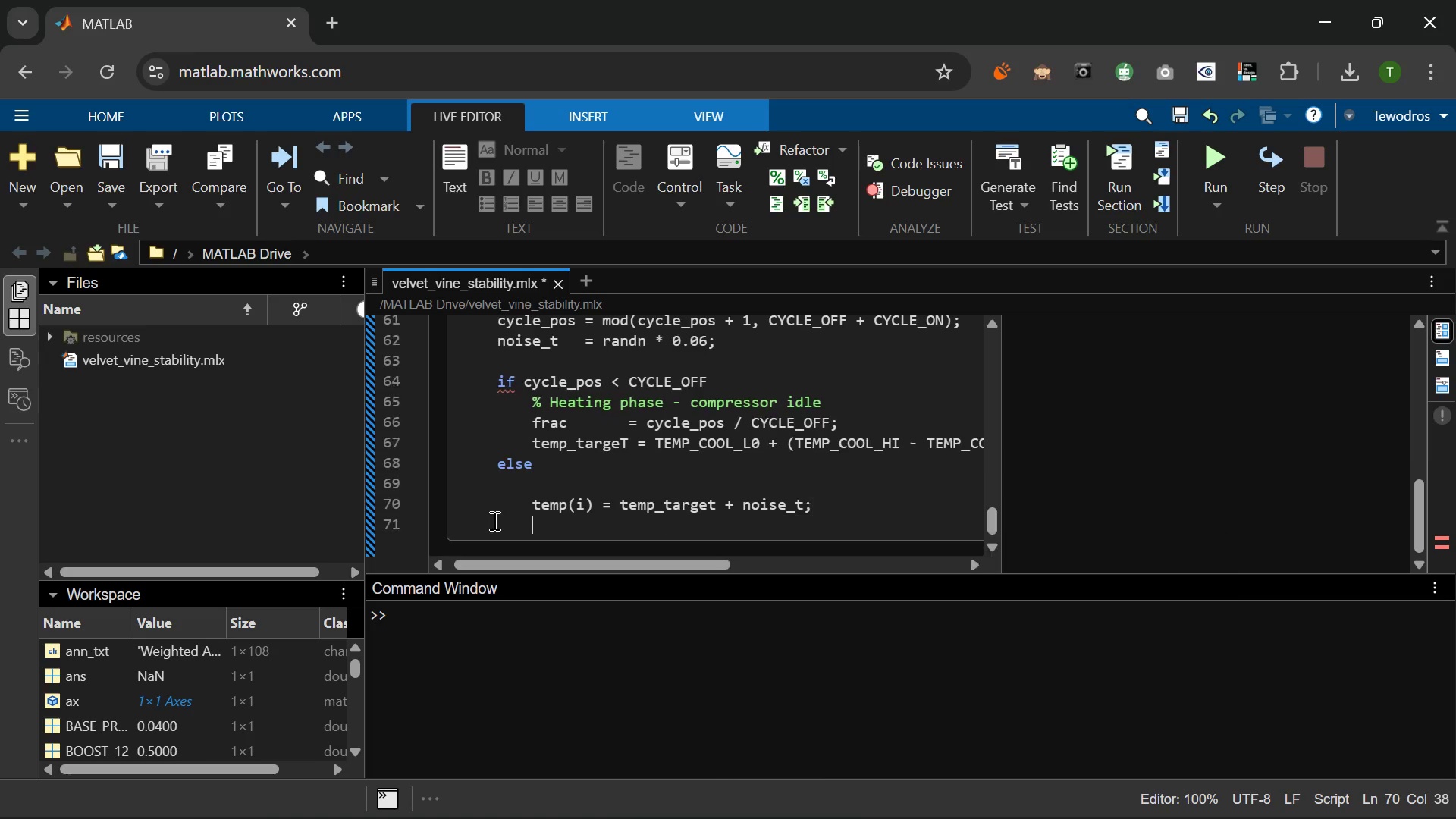 
 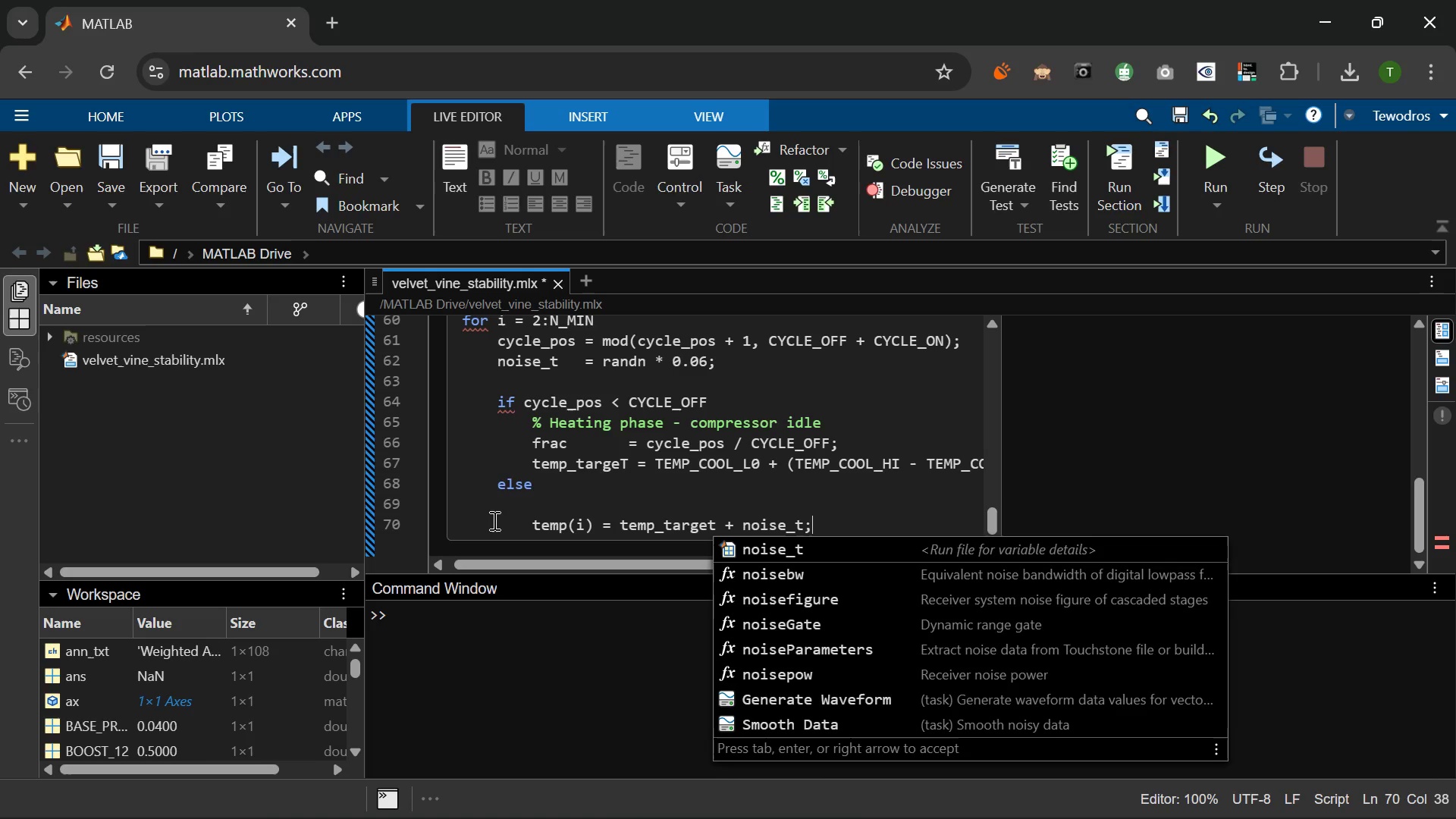 
key(Enter)
 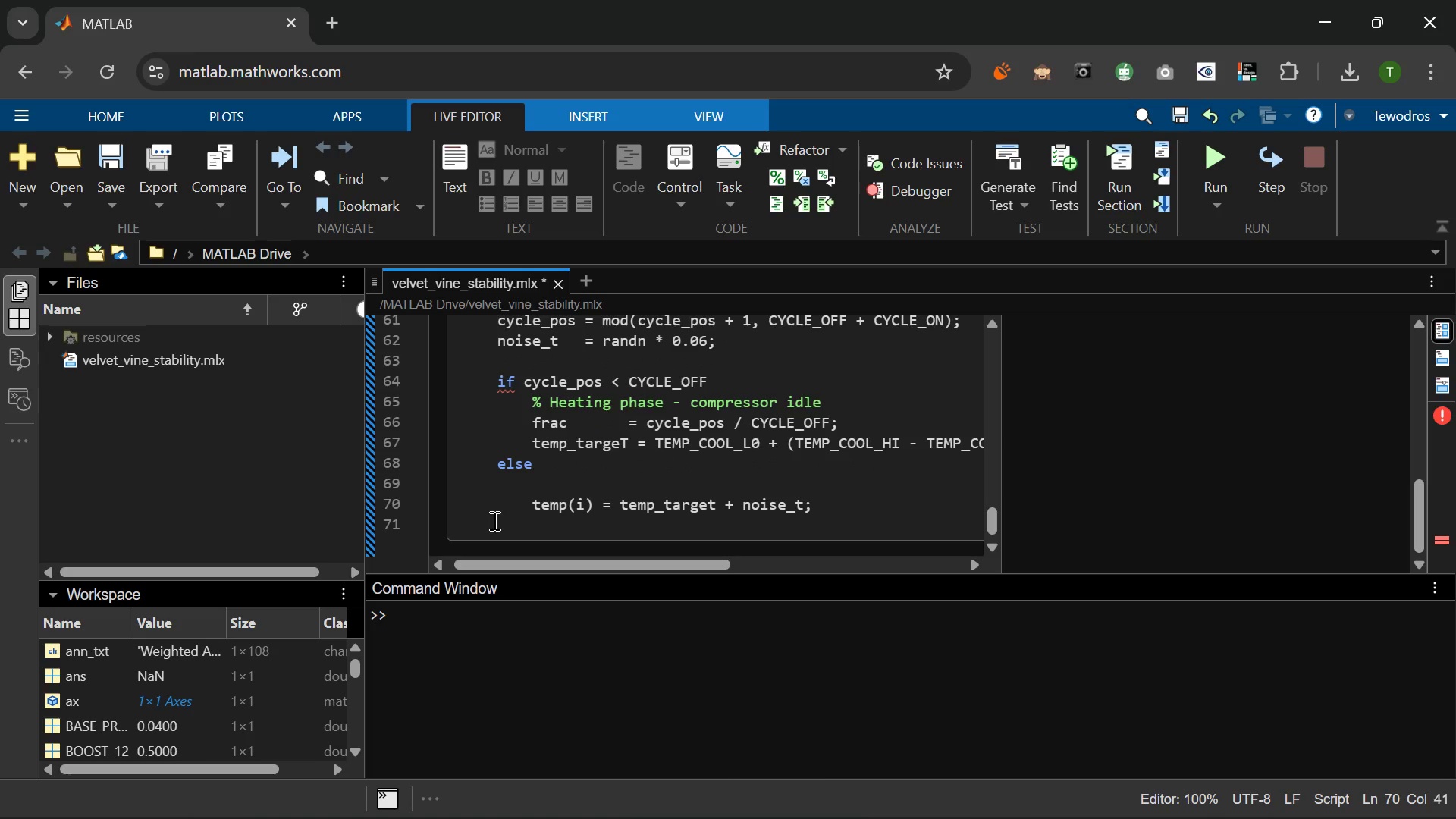 
type(end)
 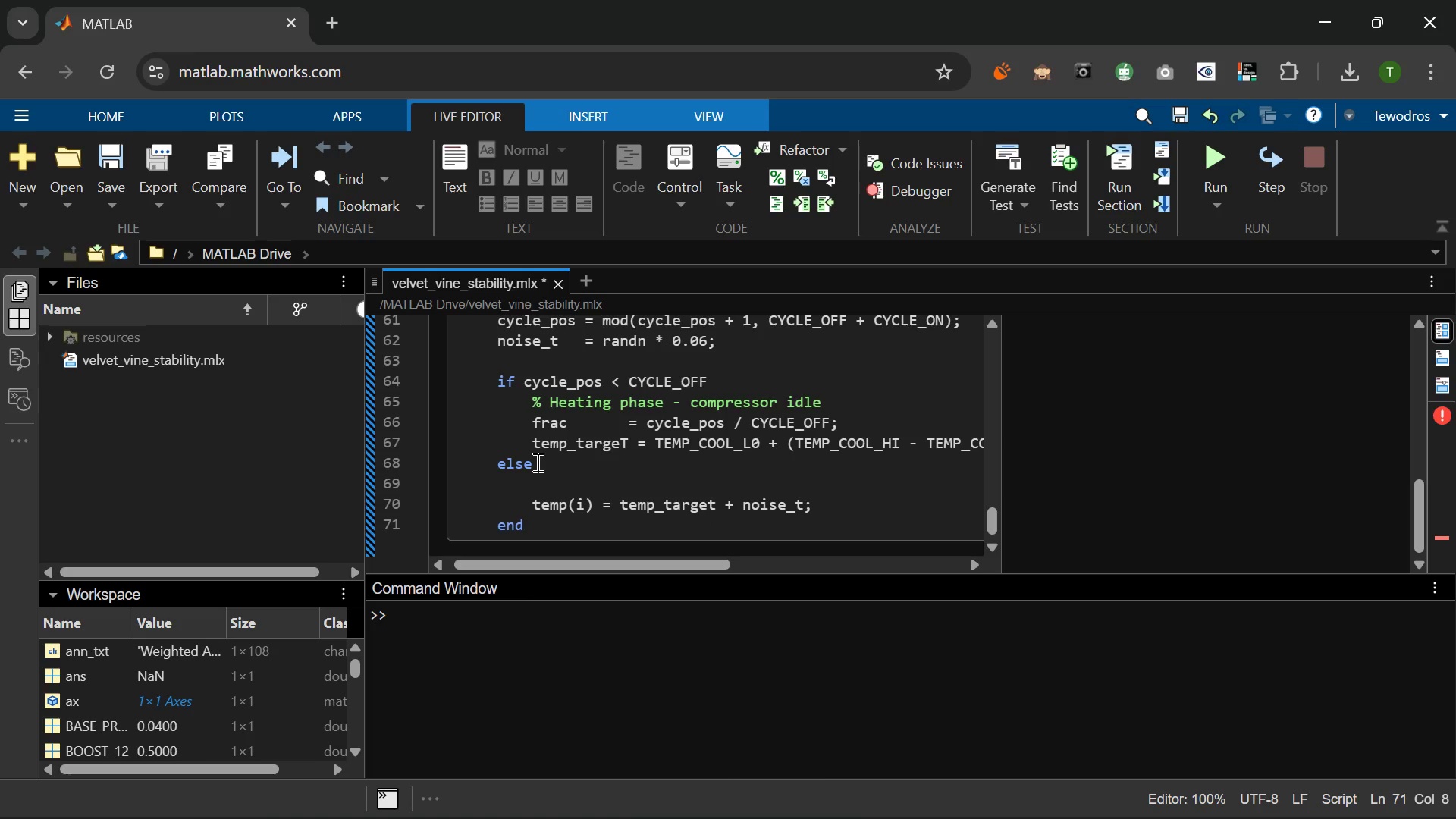 
wait(22.09)
 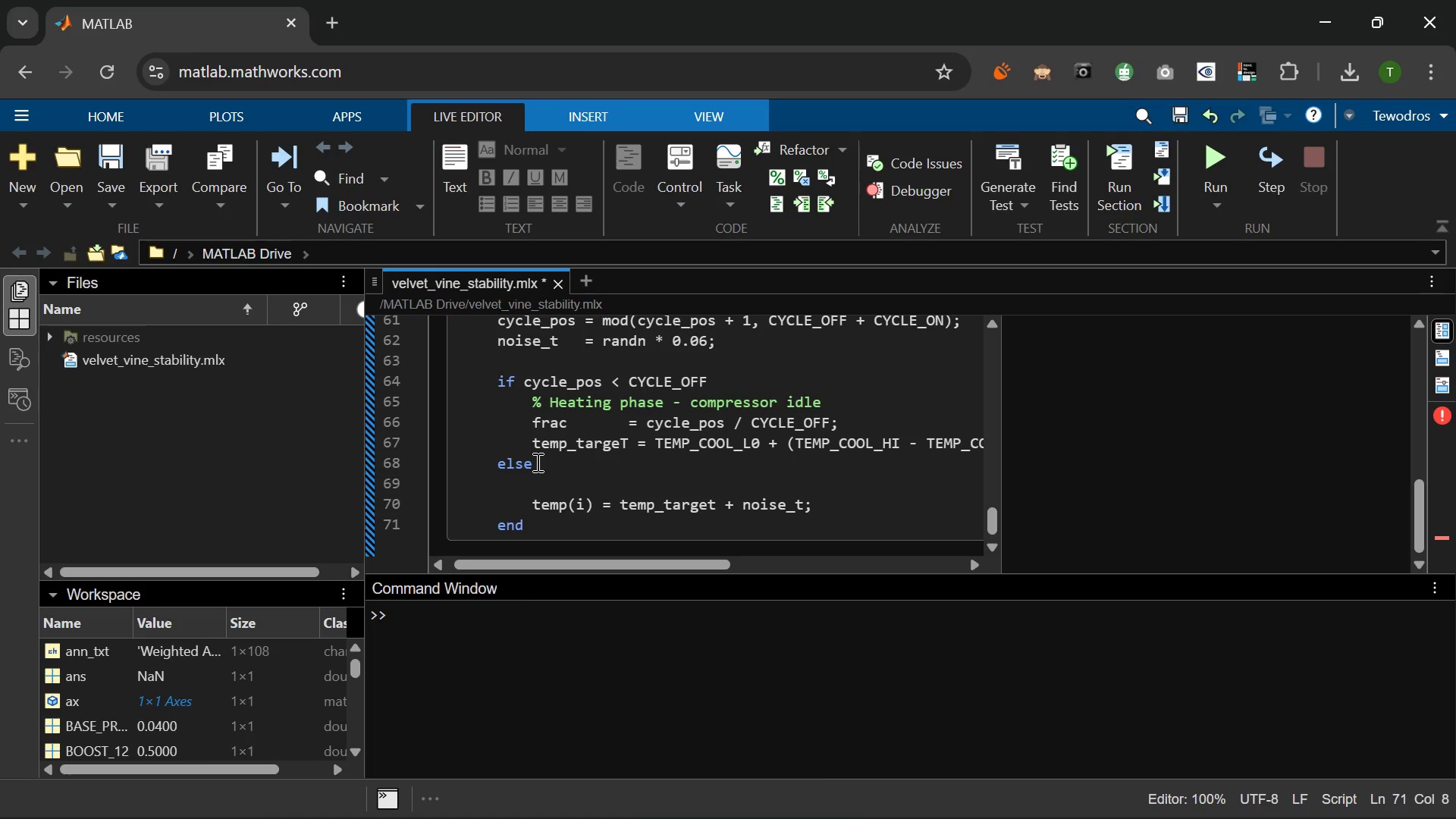 
left_click([498, 521])
 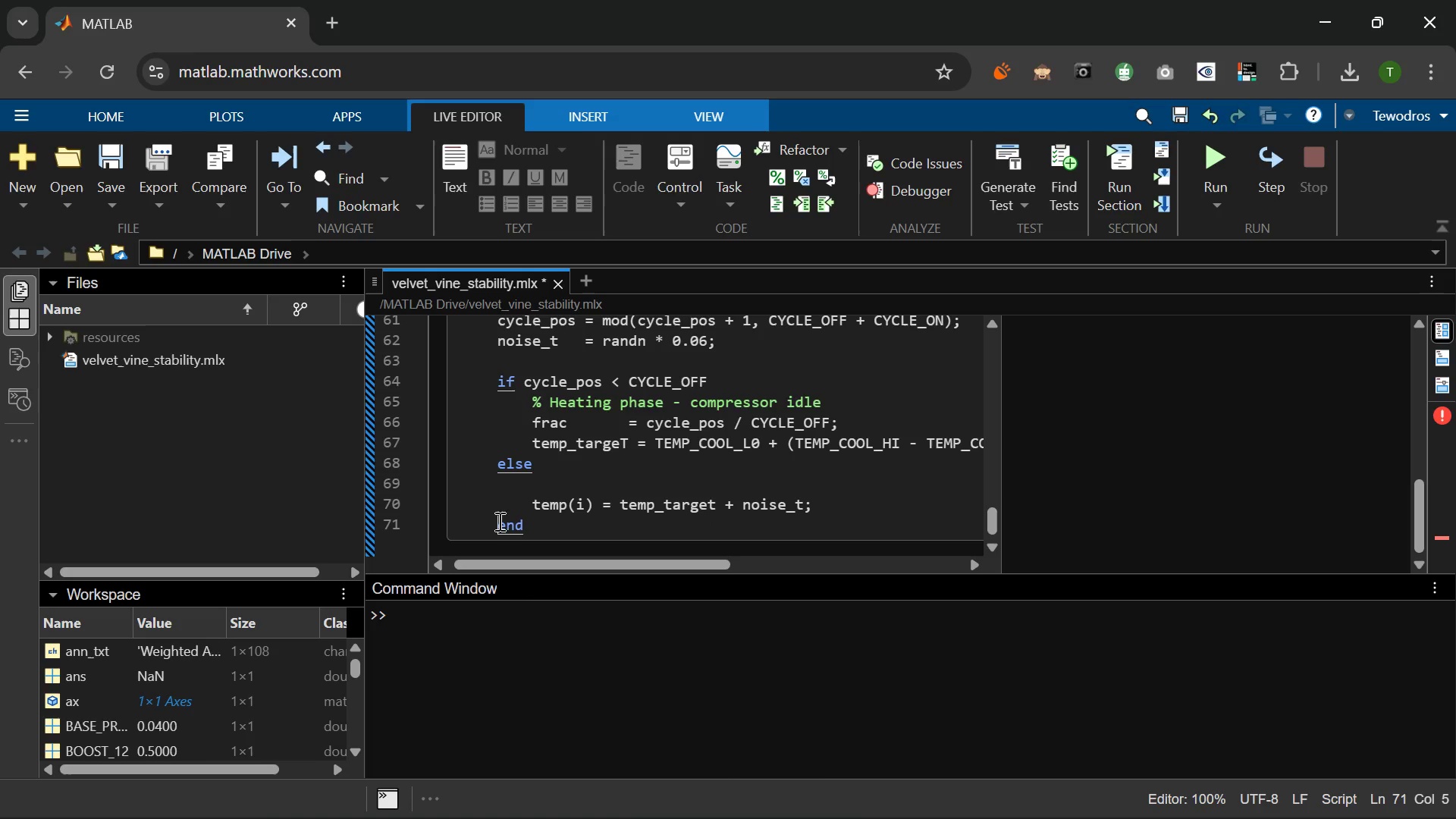 
key(Backspace)
 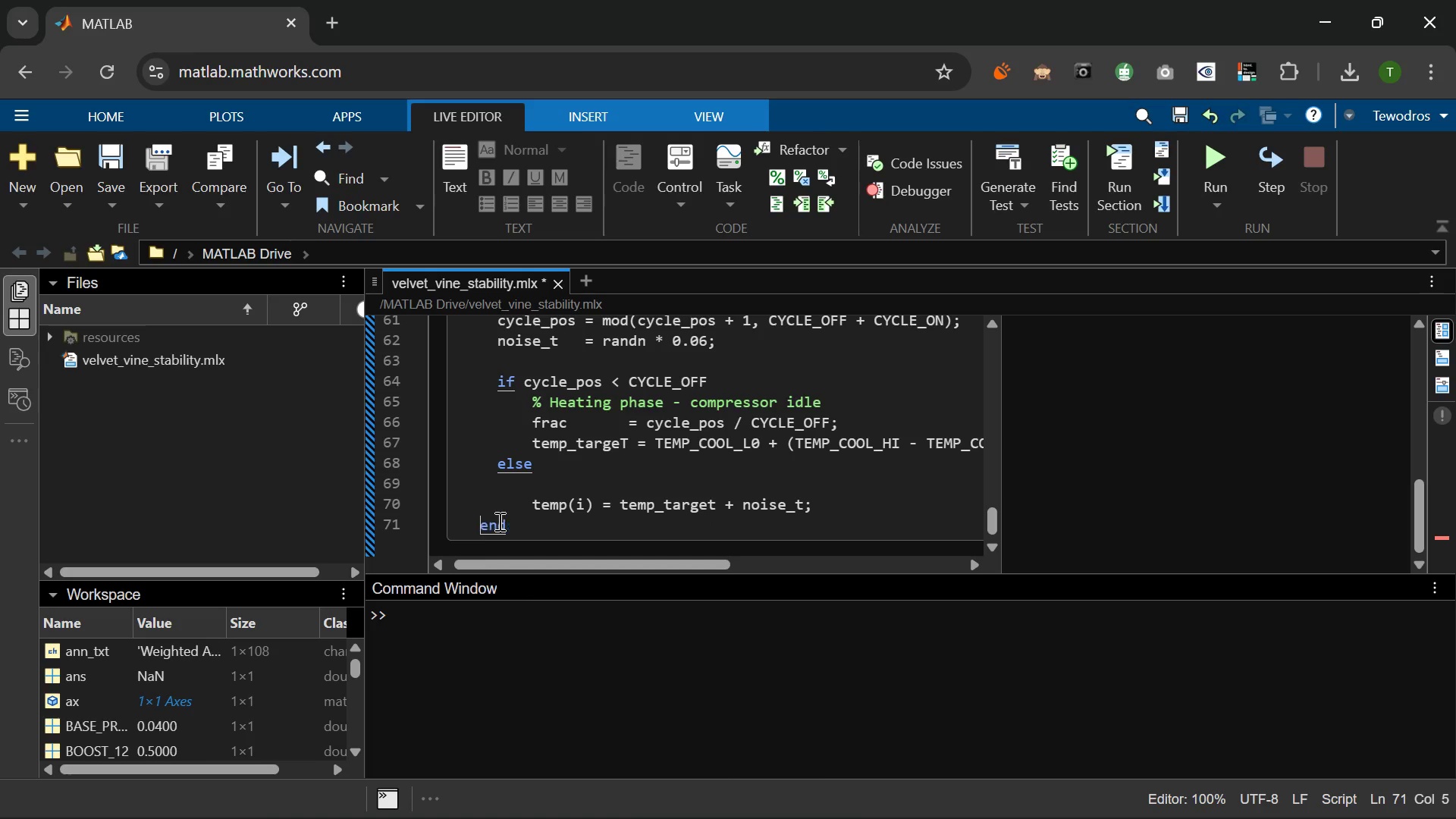 
key(Backspace)
 